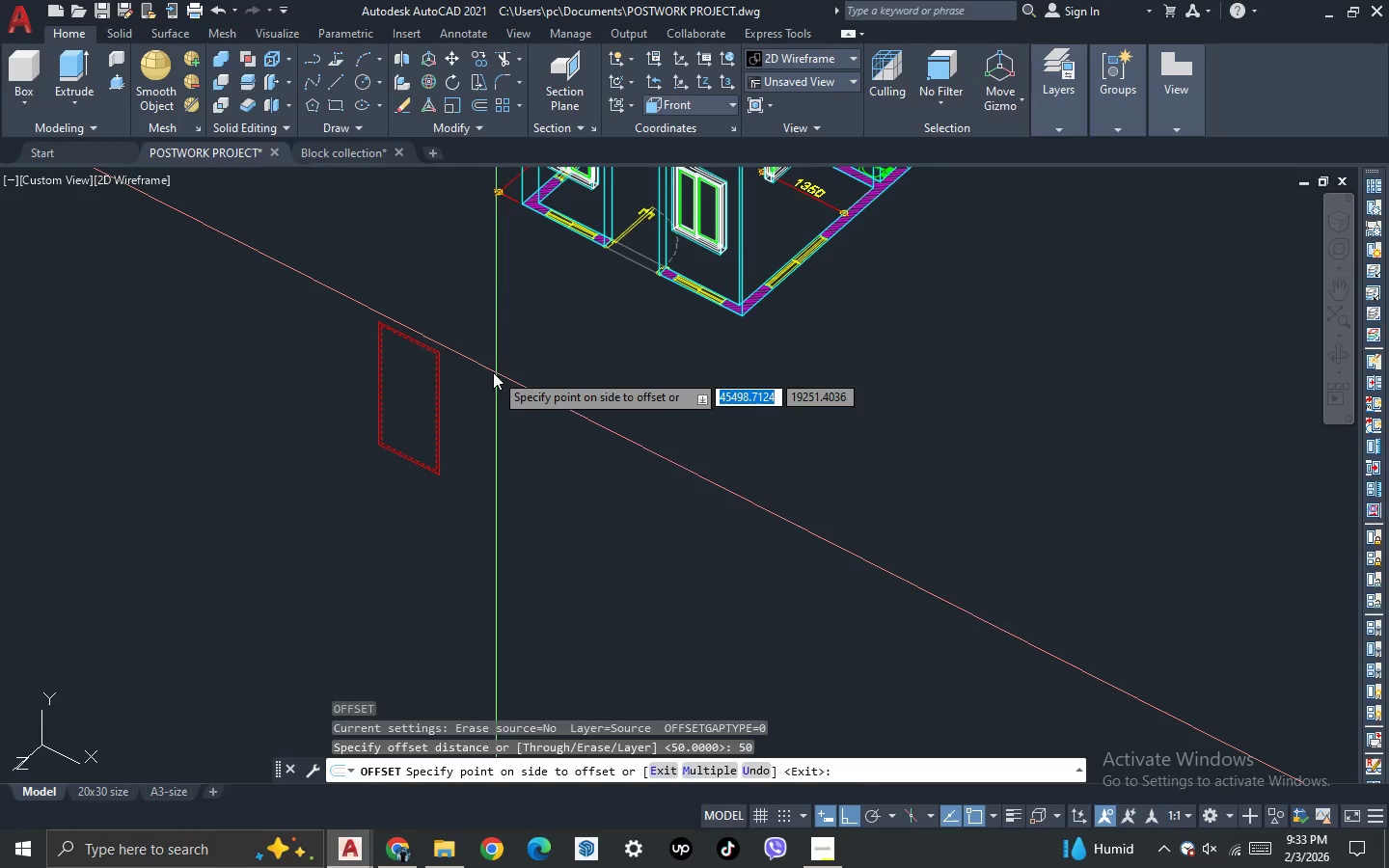 
key(Escape)
 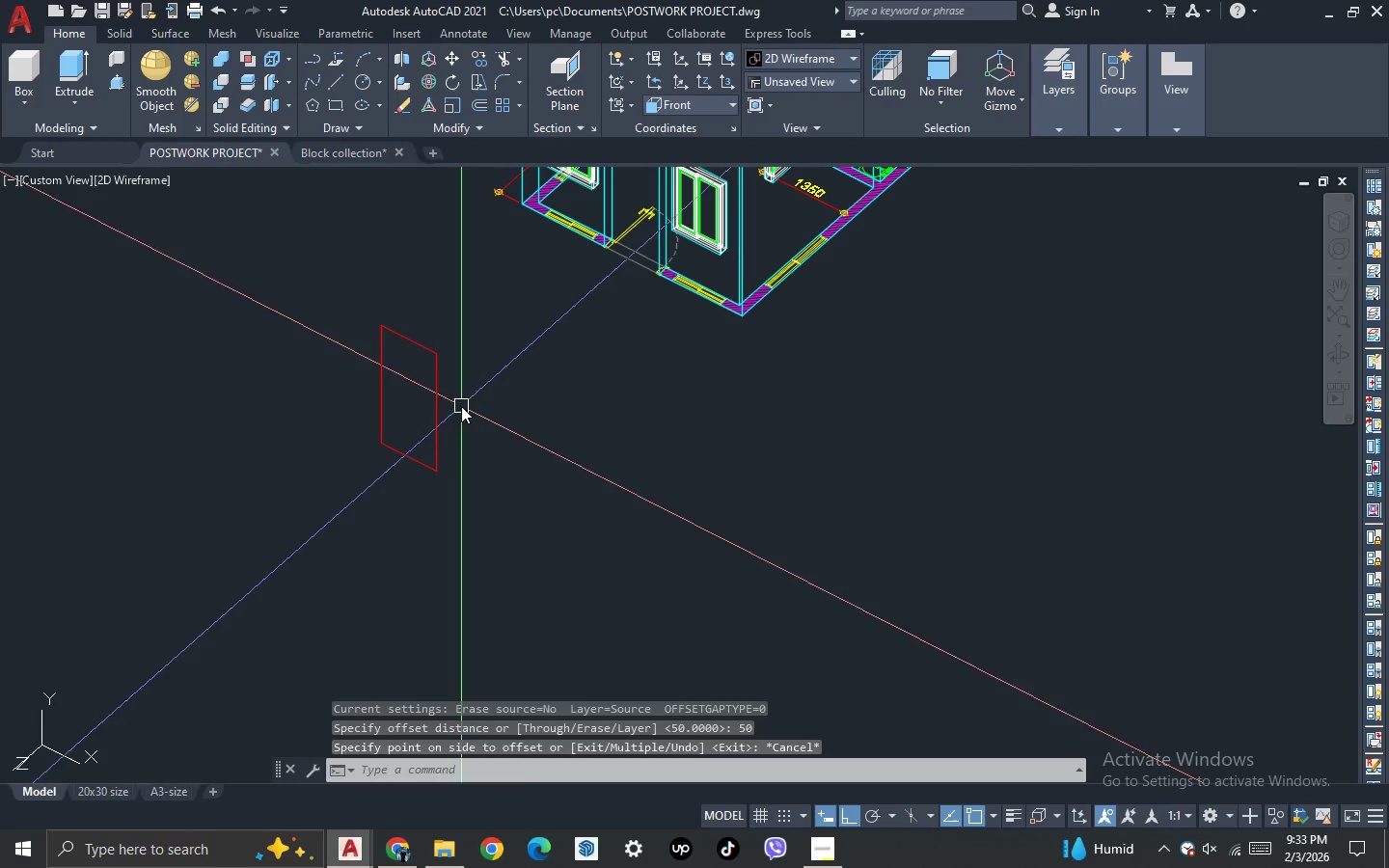 
left_click_drag(start_coordinate=[461, 406], to_coordinate=[448, 404])
 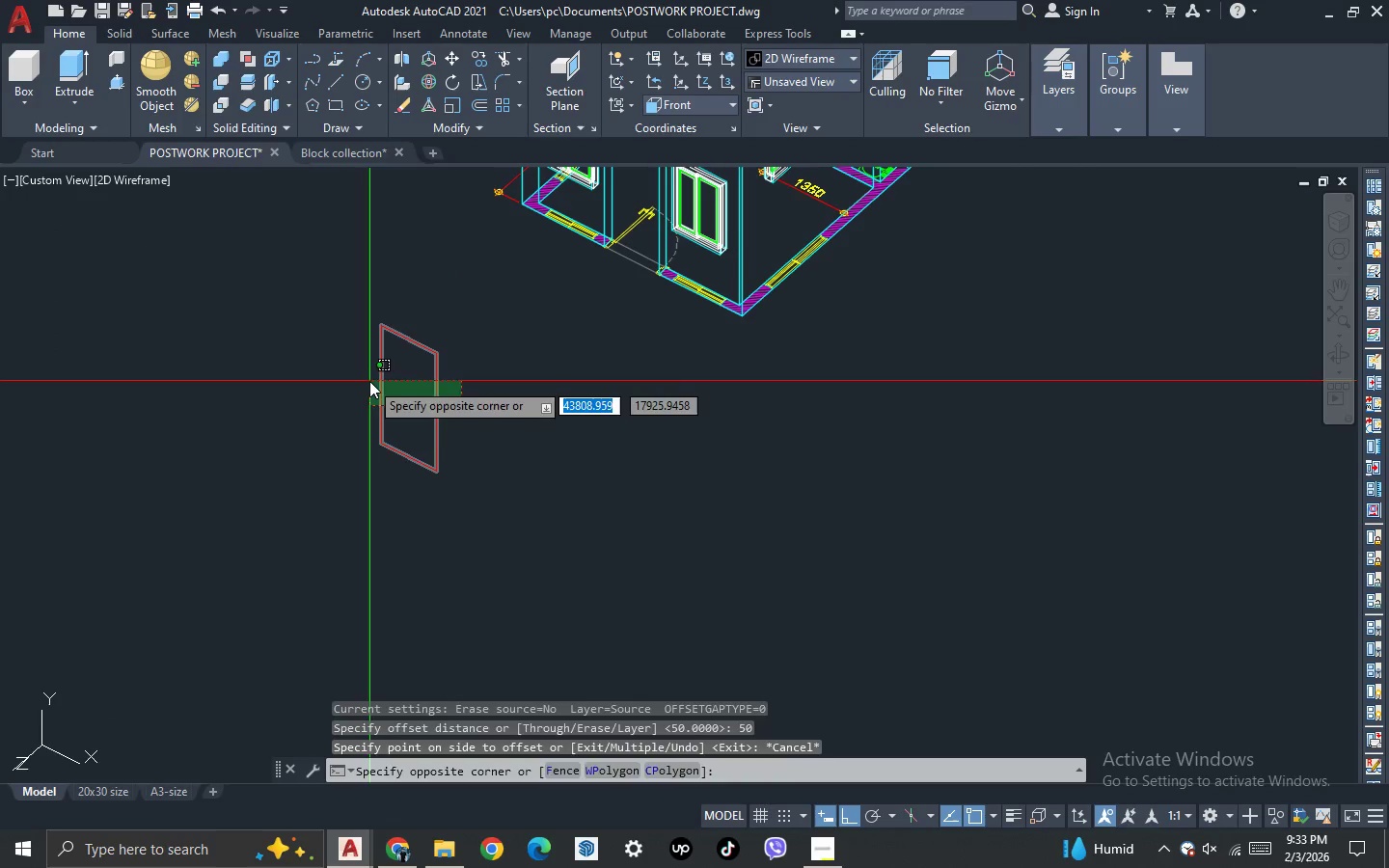 
left_click_drag(start_coordinate=[368, 381], to_coordinate=[364, 374])
 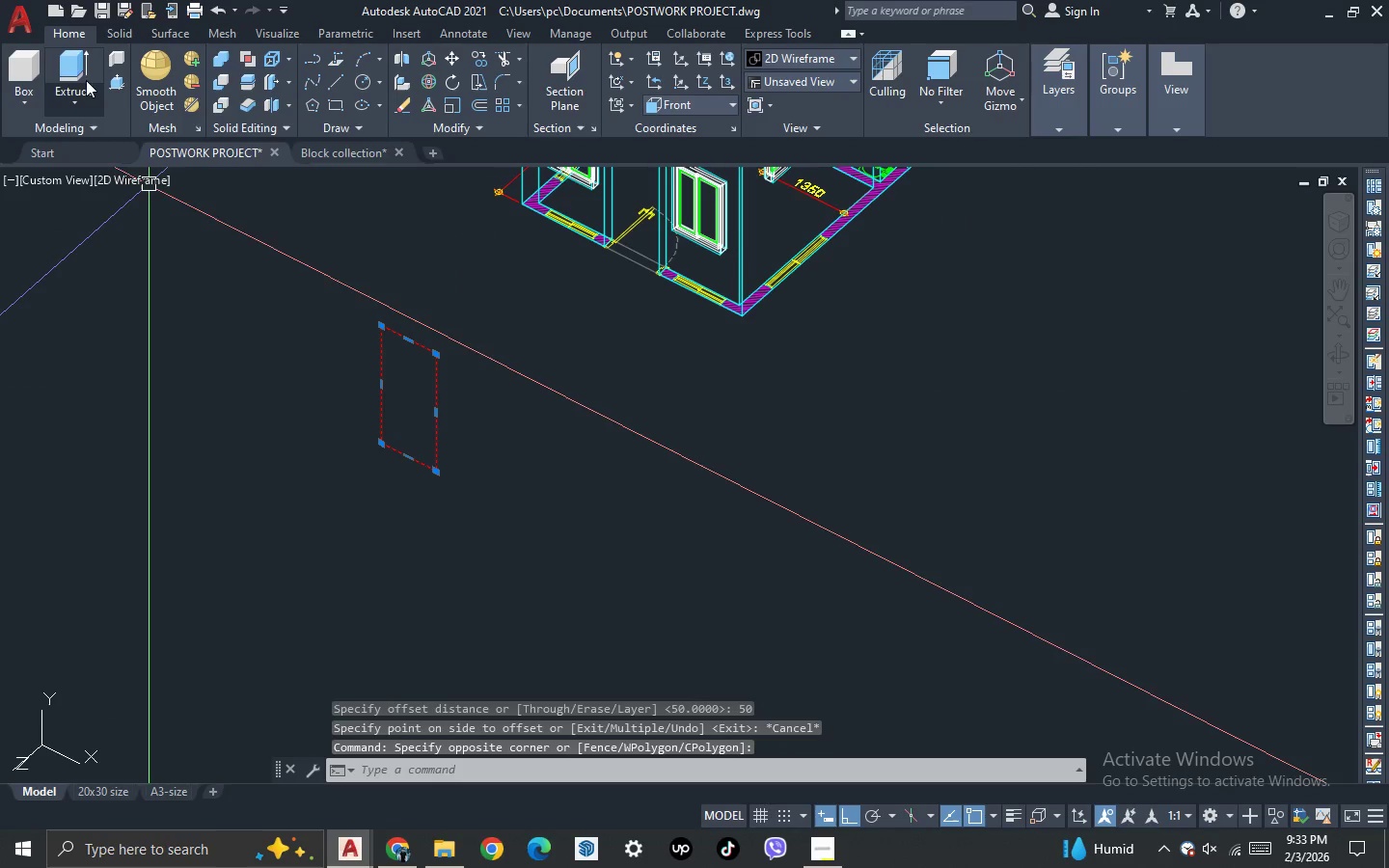 
left_click([86, 71])
 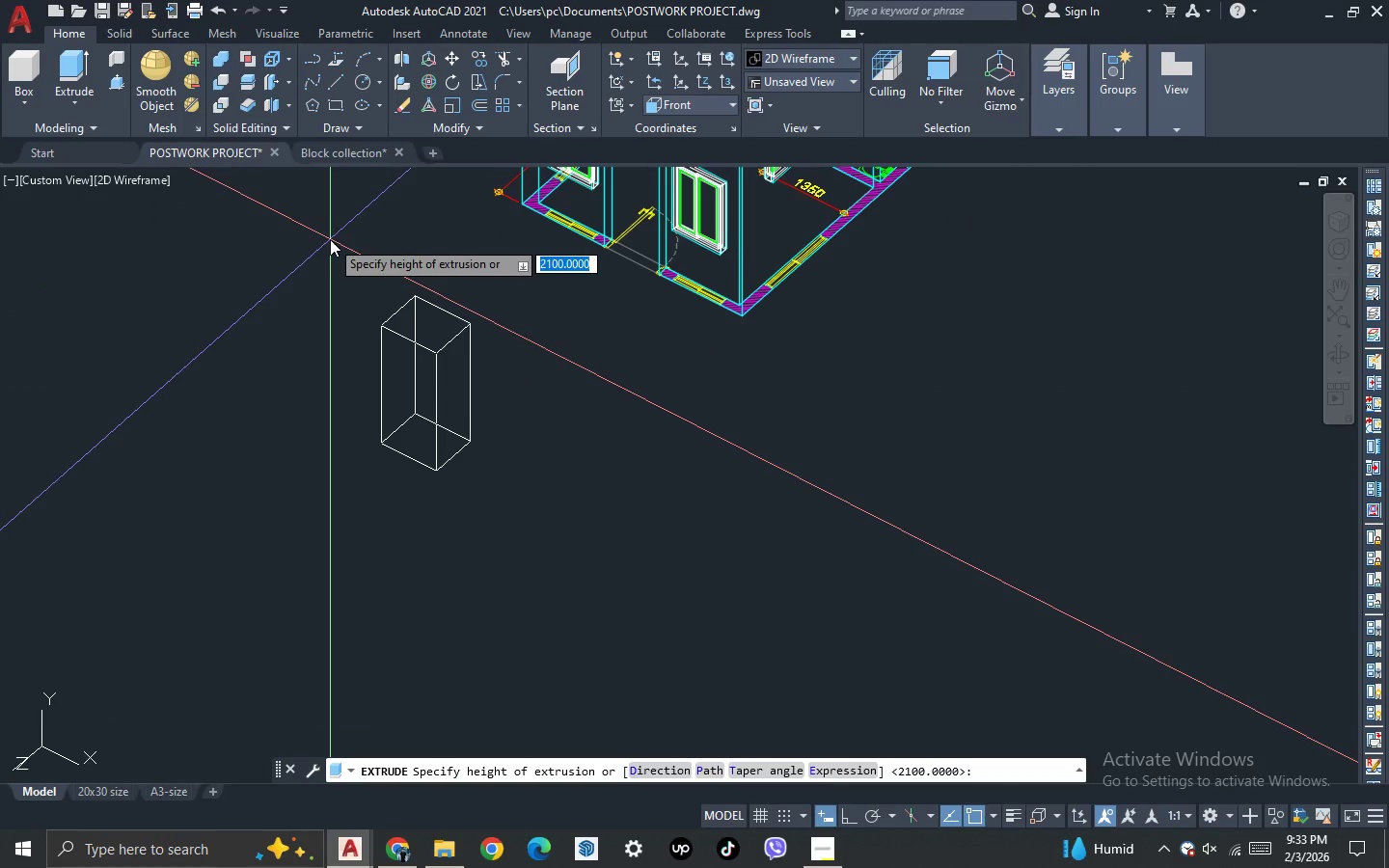 
type(50)
 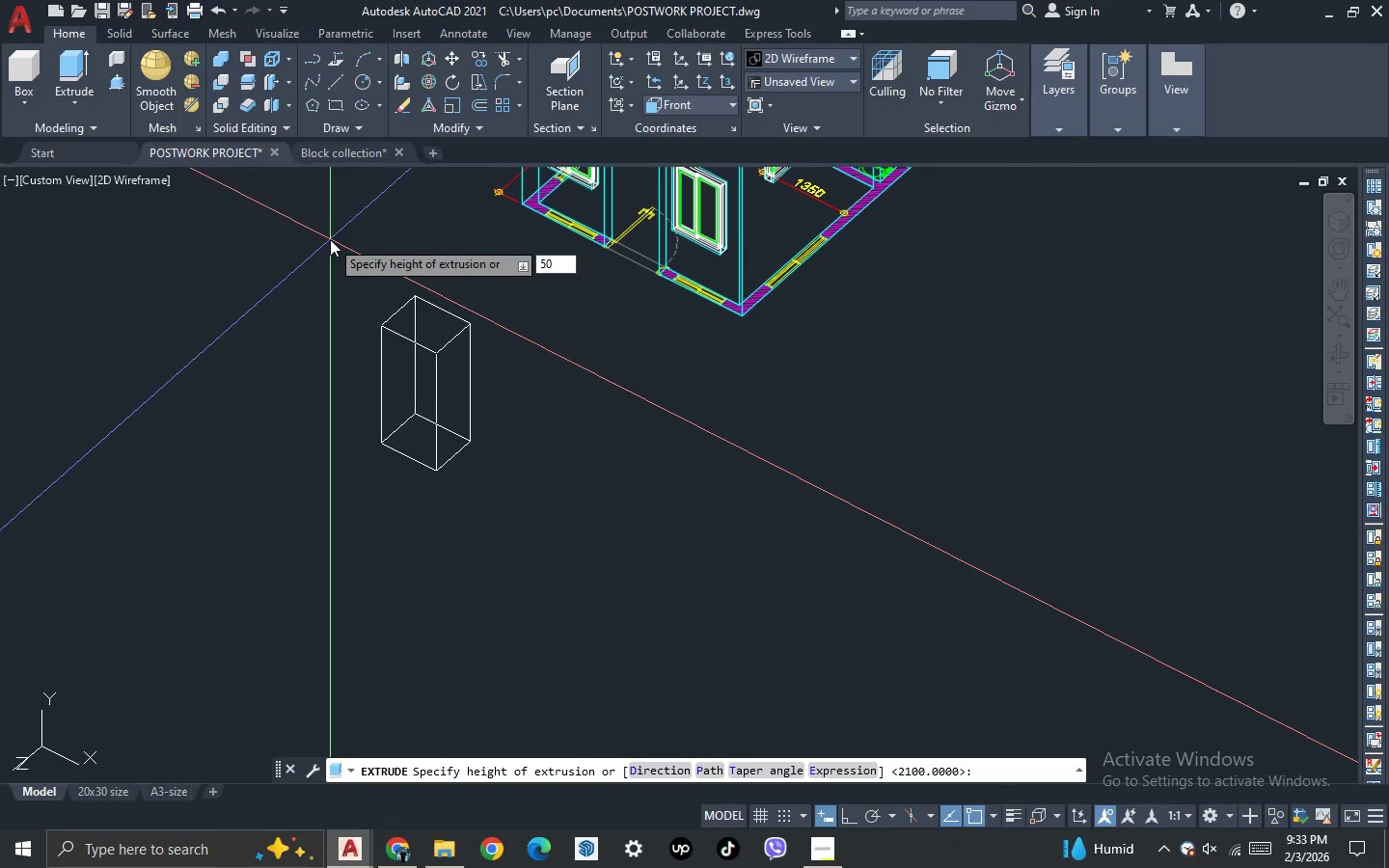 
key(Enter)
 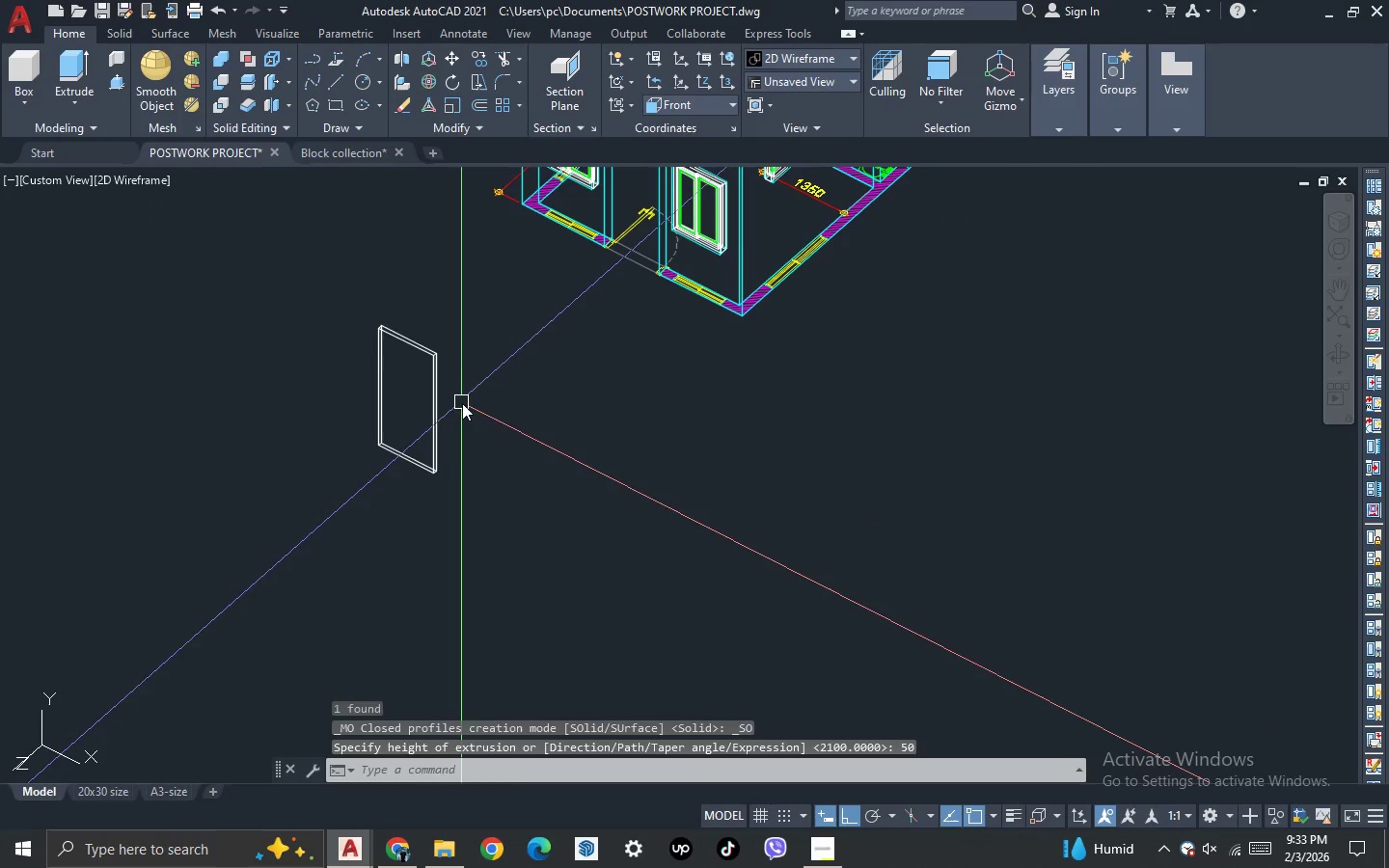 
left_click_drag(start_coordinate=[462, 403], to_coordinate=[454, 403])
 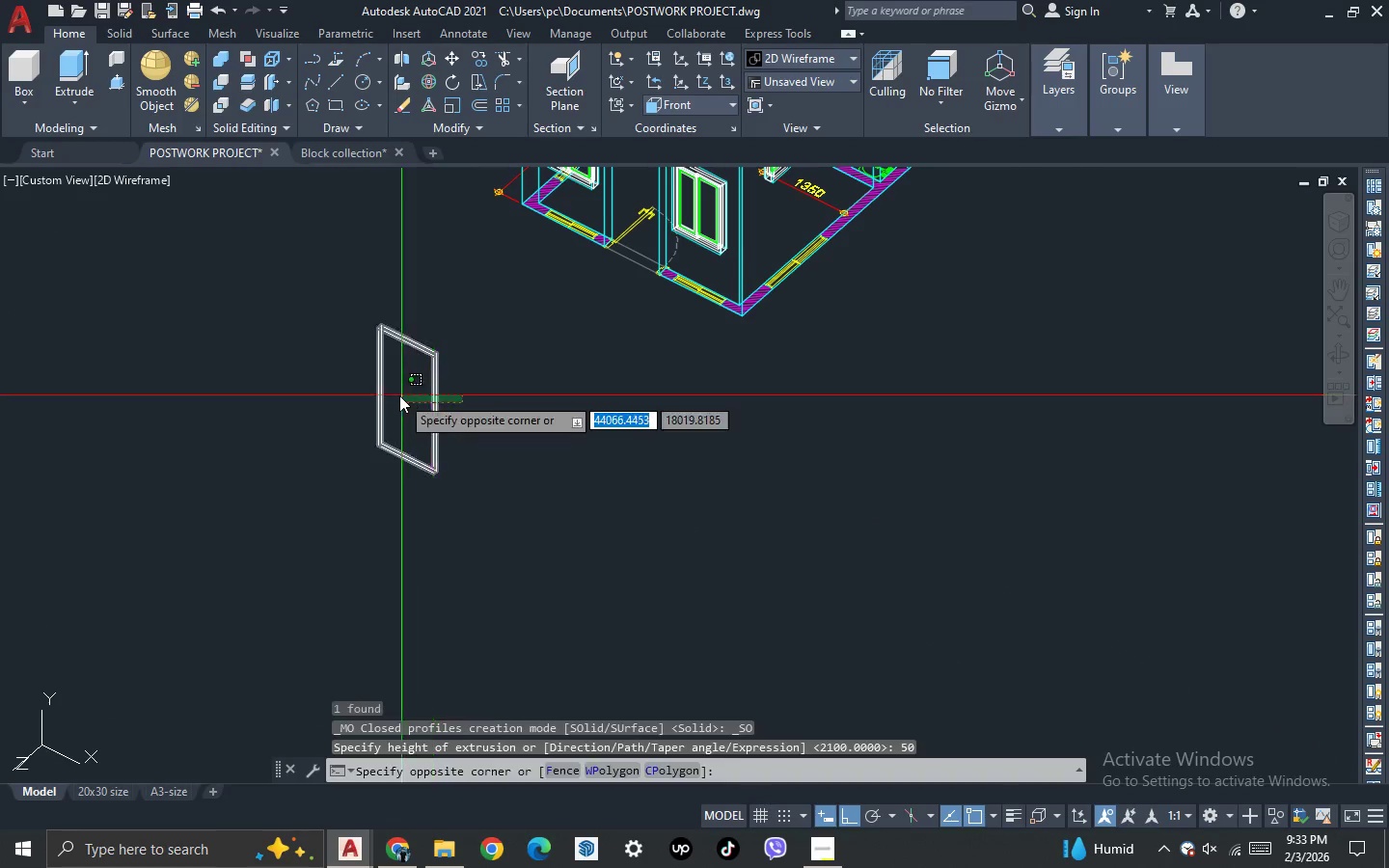 
double_click([399, 395])
 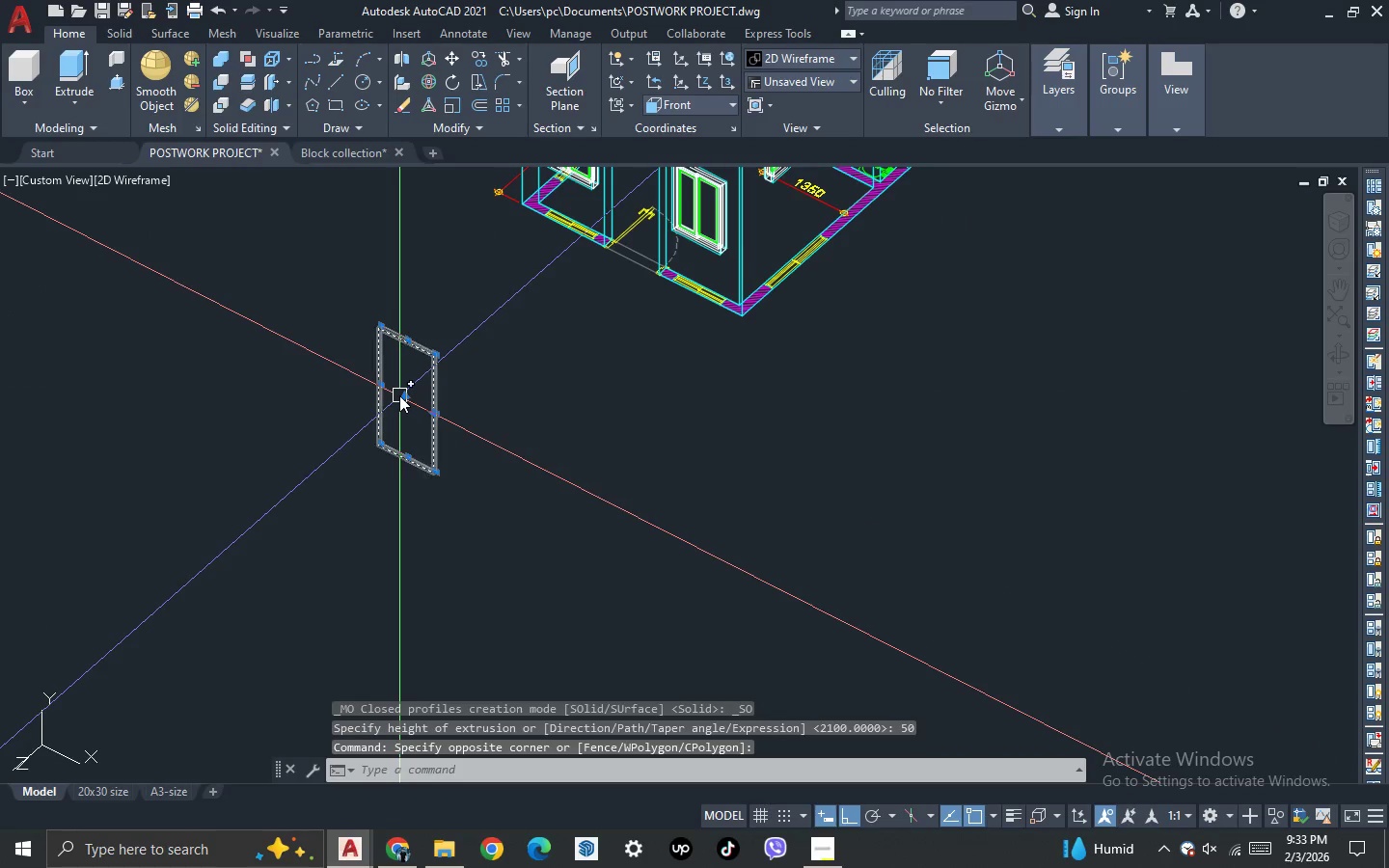 
key(Control+1)
 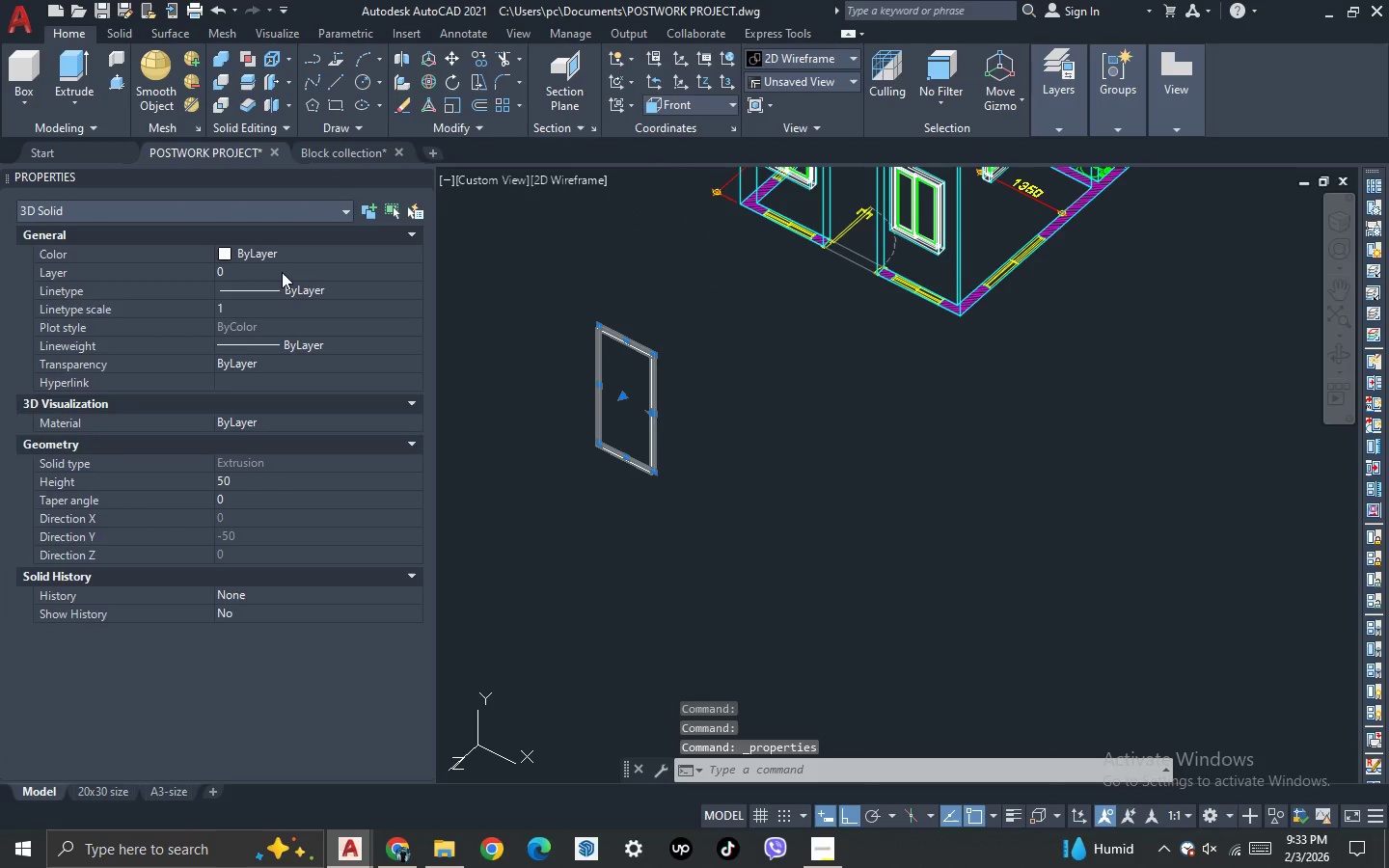 
double_click([281, 271])
 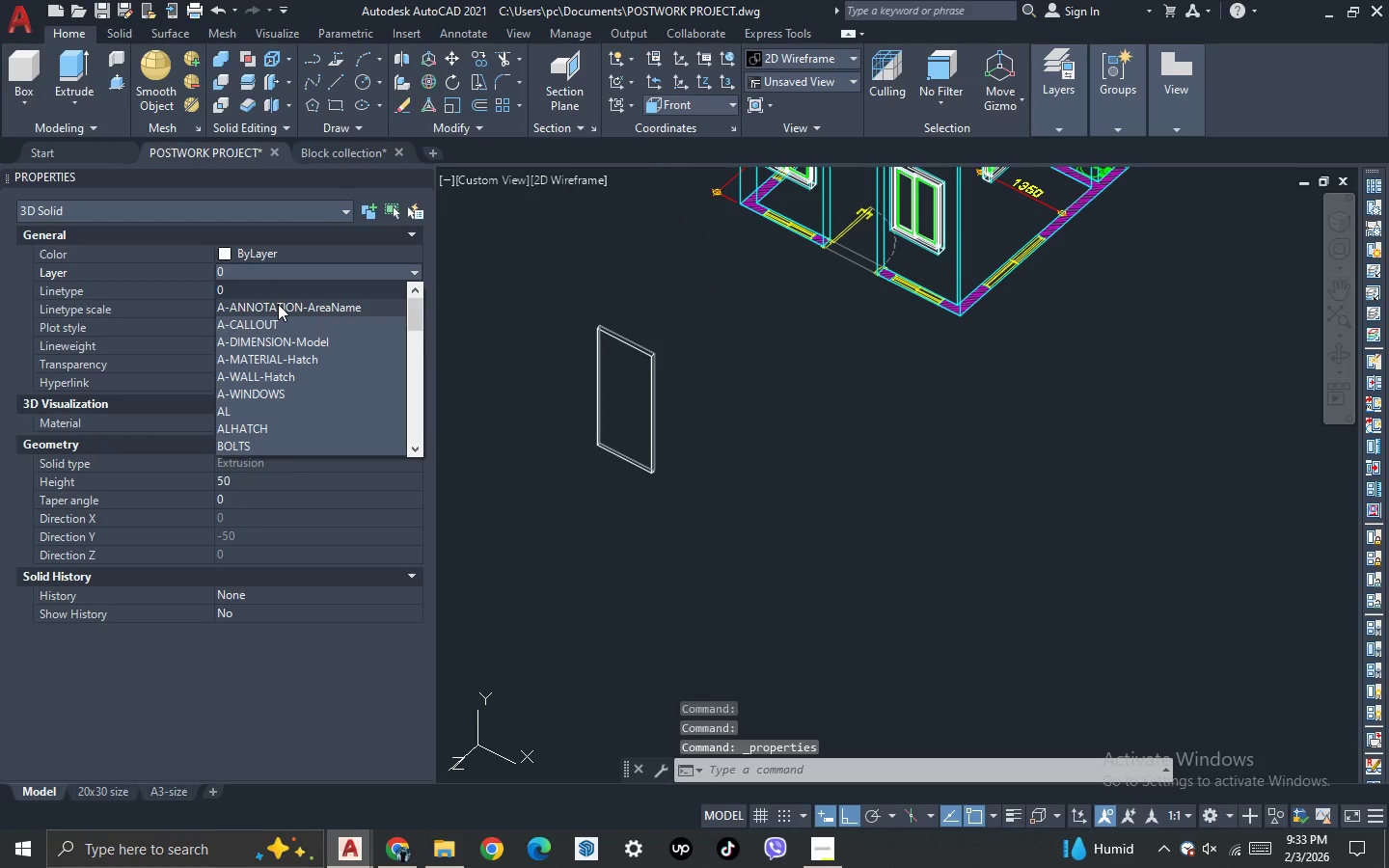 
key(D)
 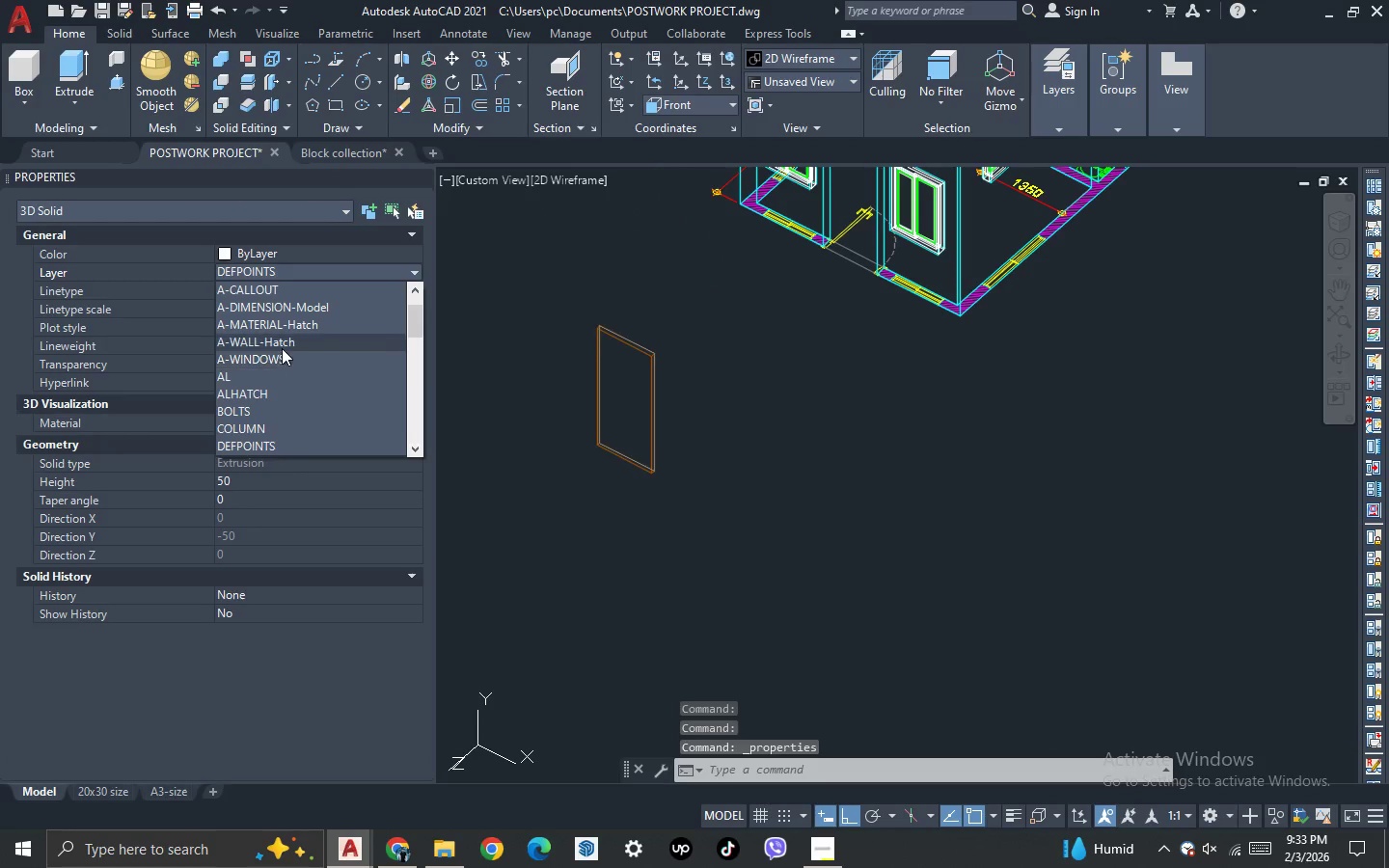 
scroll: coordinate [282, 346], scroll_direction: down, amount: 1.0
 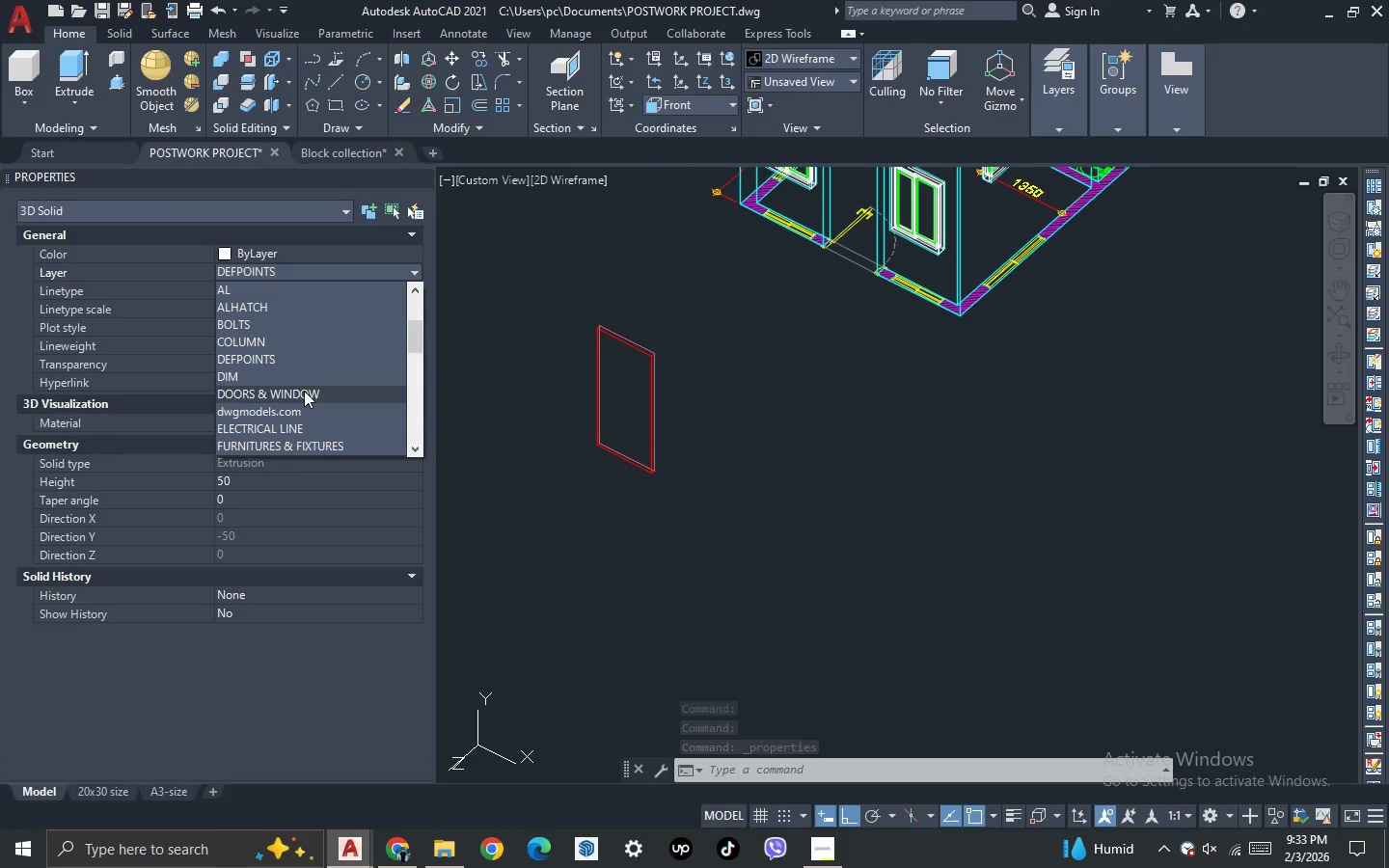 
left_click([304, 391])
 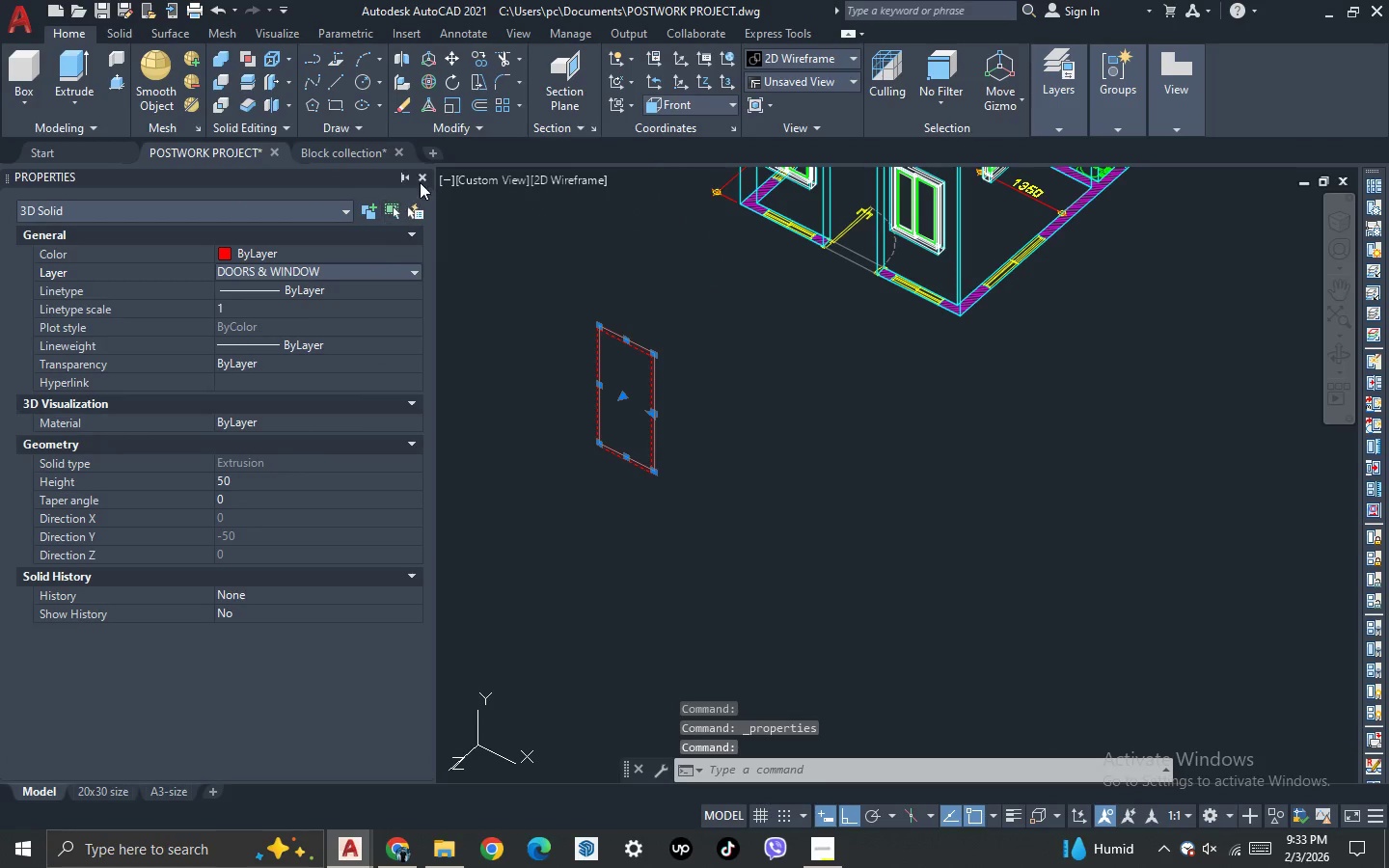 
left_click([422, 177])
 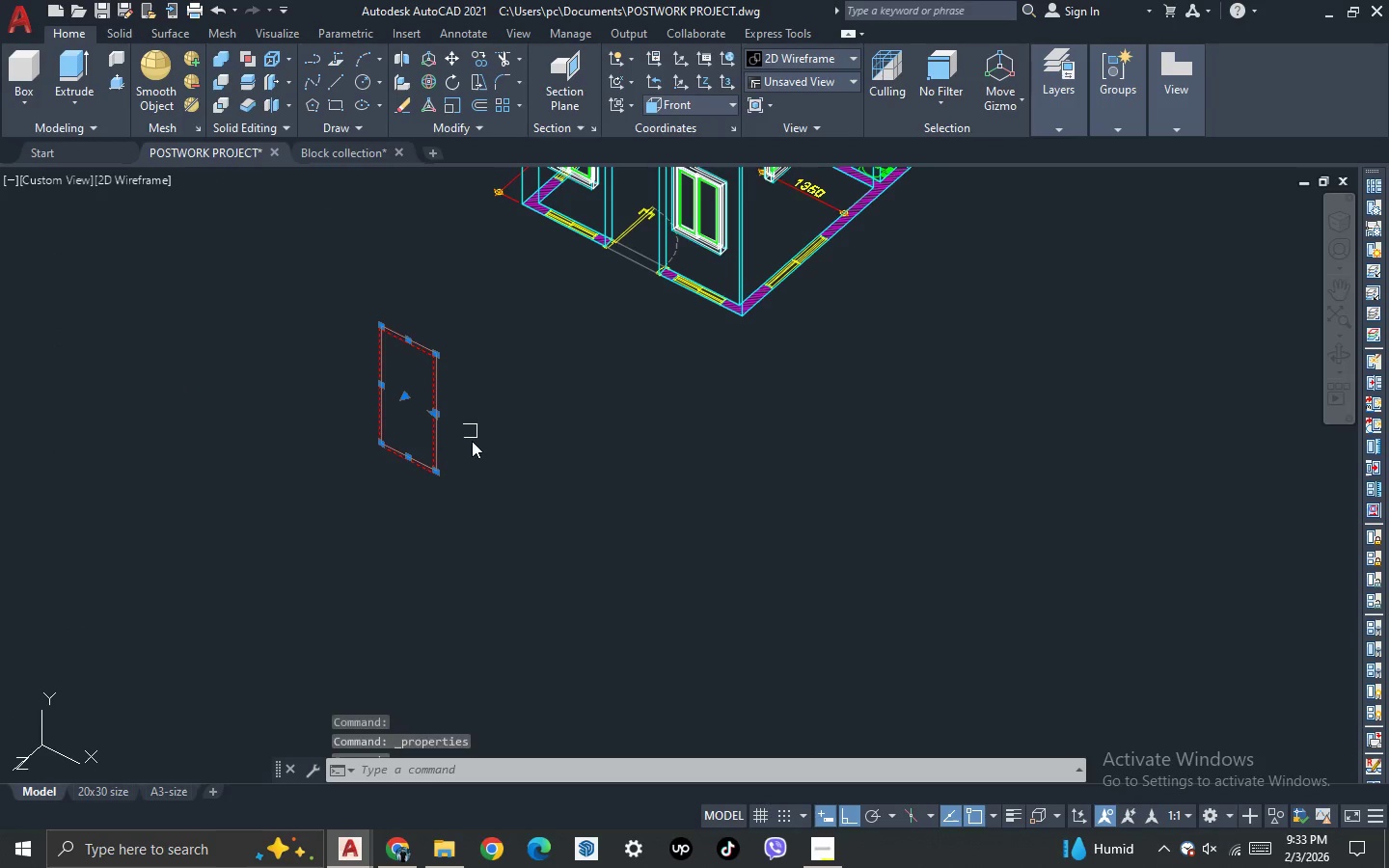 
key(Escape)
 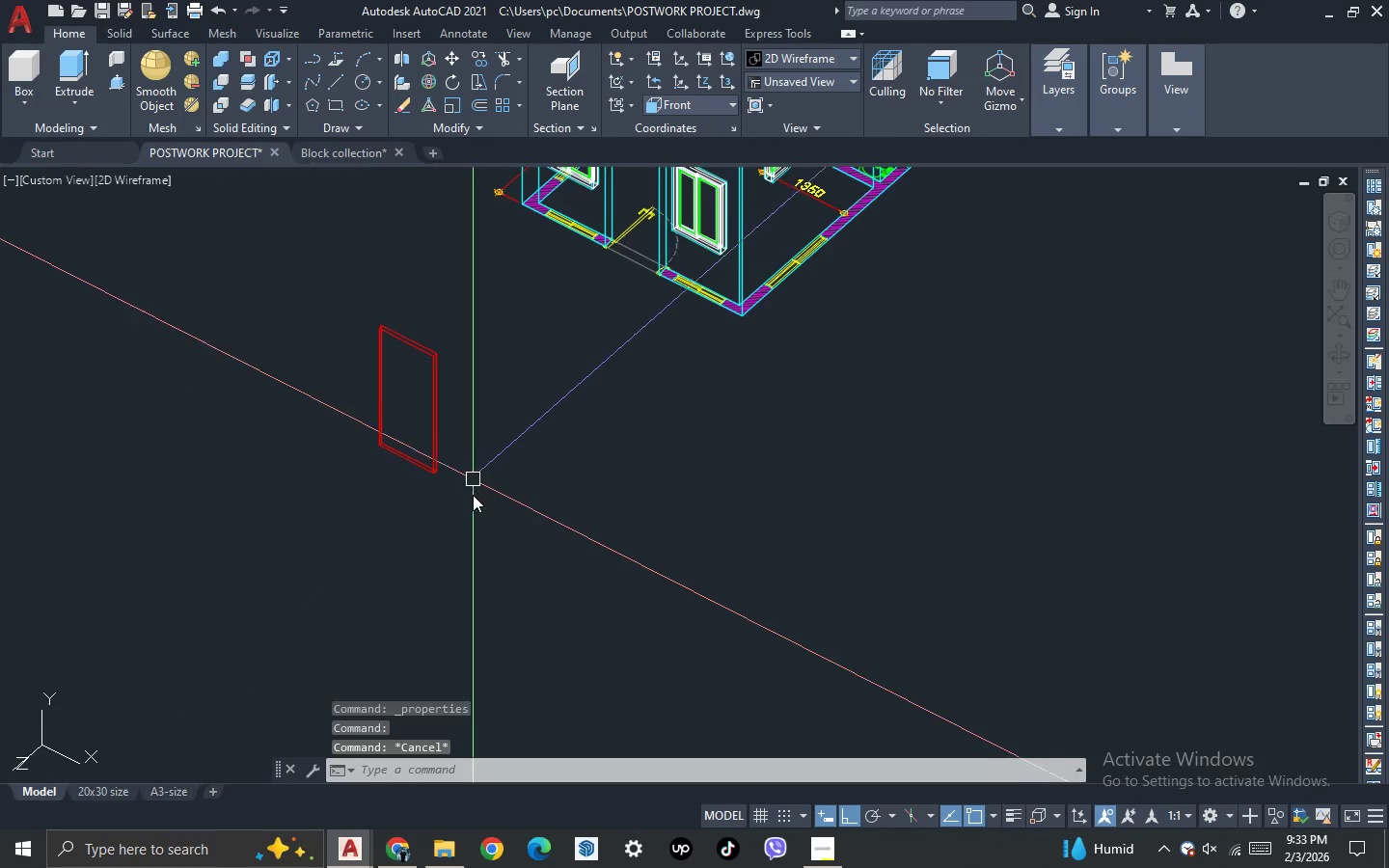 
scroll: coordinate [473, 496], scroll_direction: down, amount: 2.0
 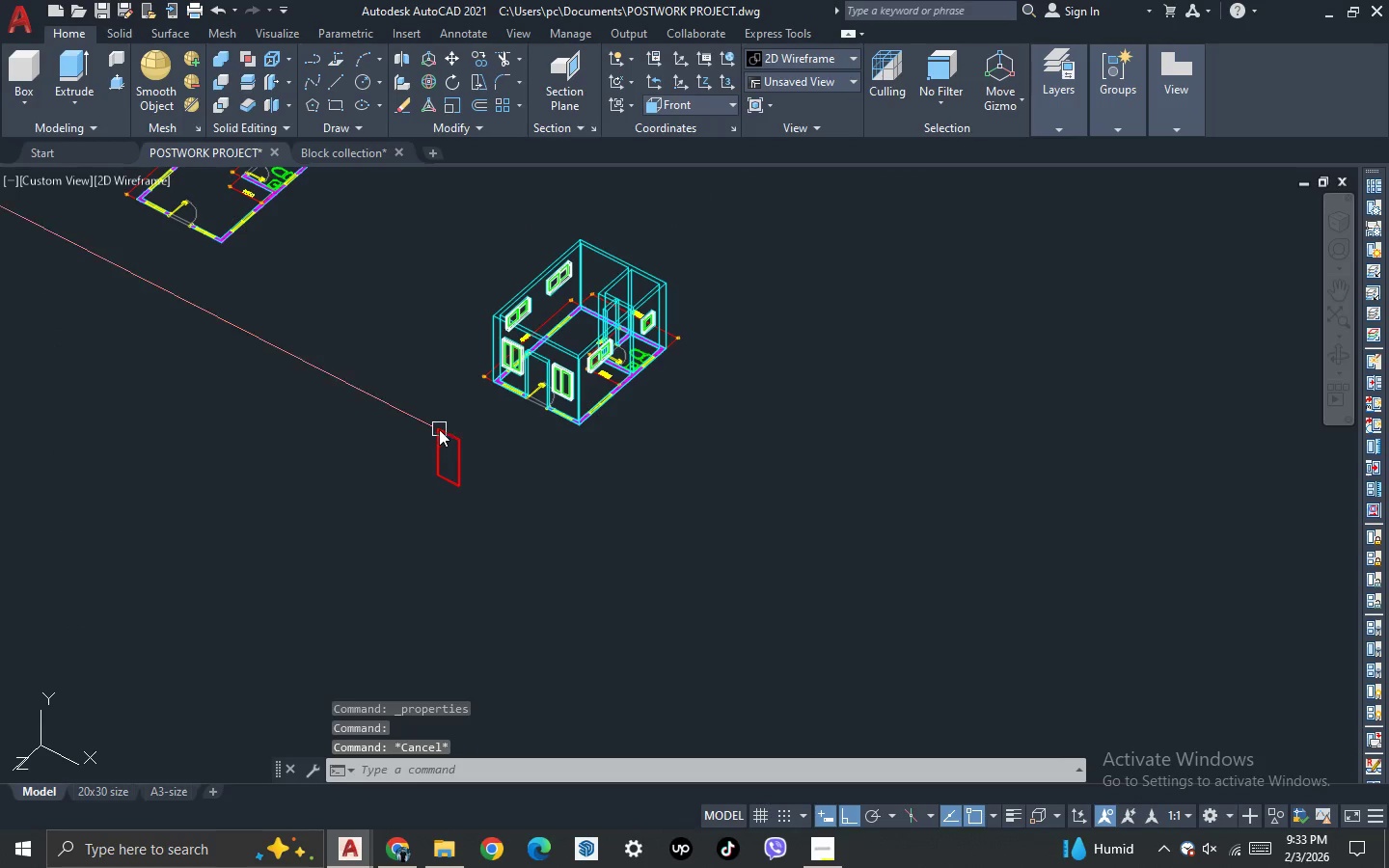 
scroll: coordinate [439, 429], scroll_direction: up, amount: 2.0
 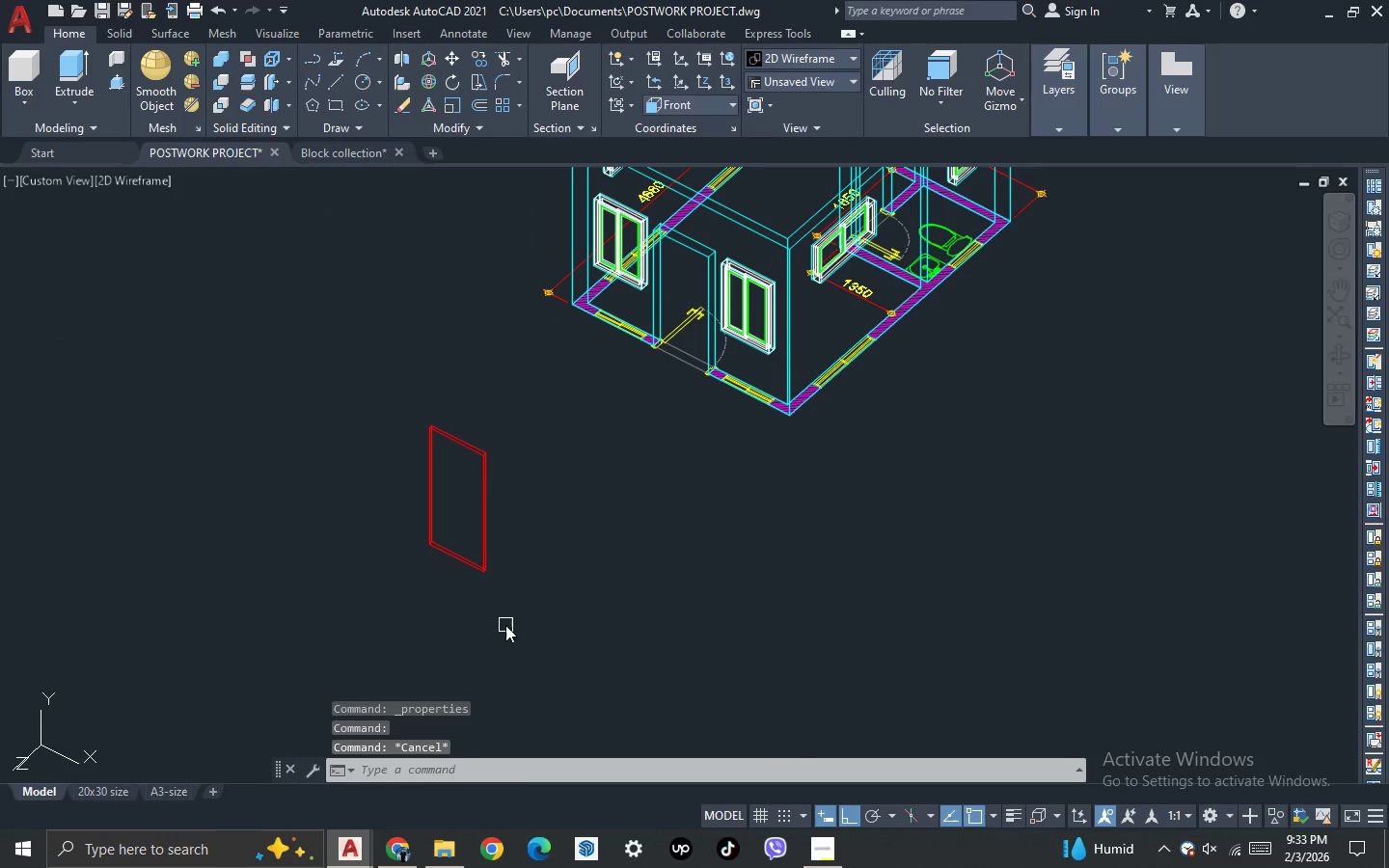 
left_click_drag(start_coordinate=[505, 626], to_coordinate=[503, 606])
 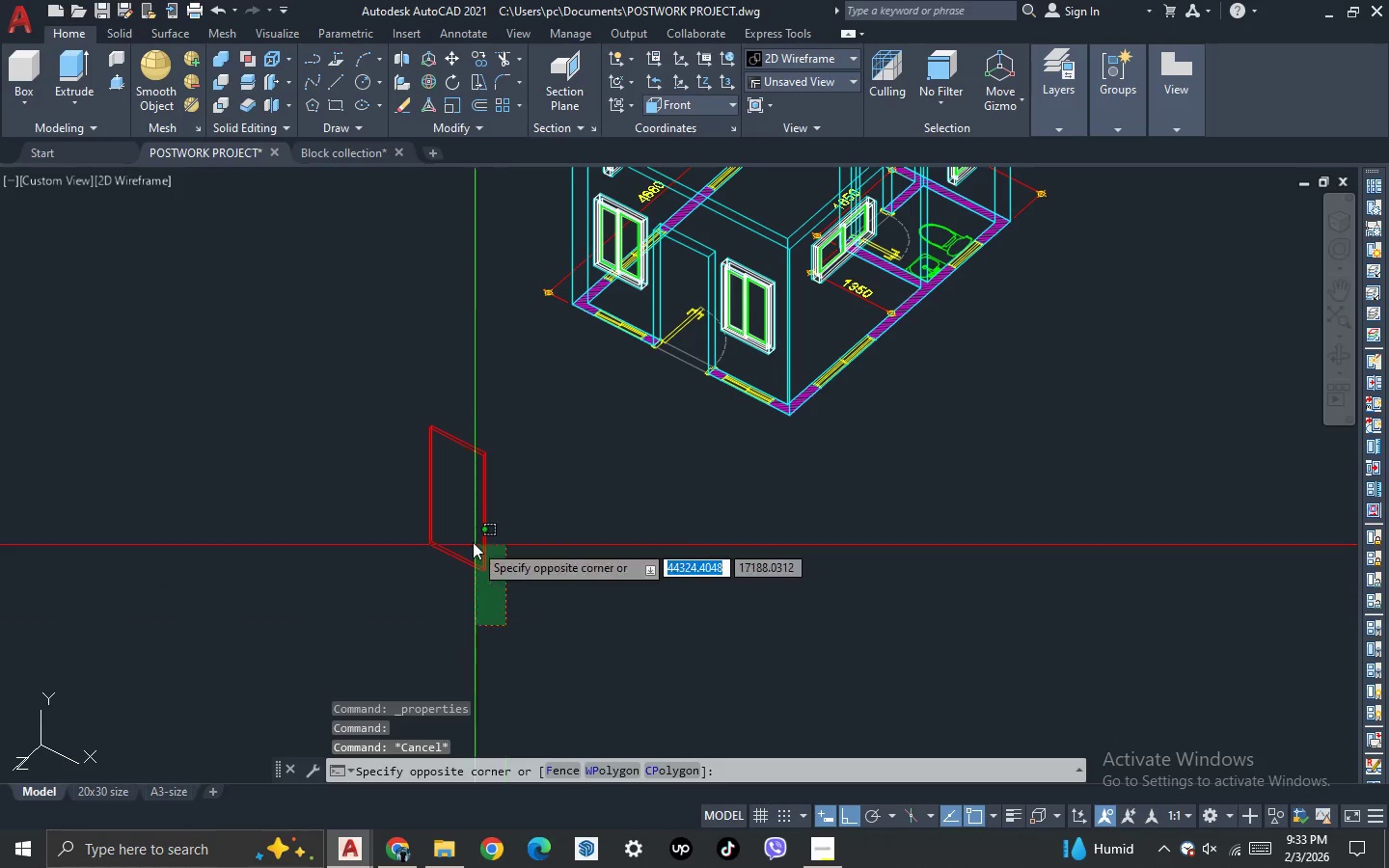 
double_click([473, 542])
 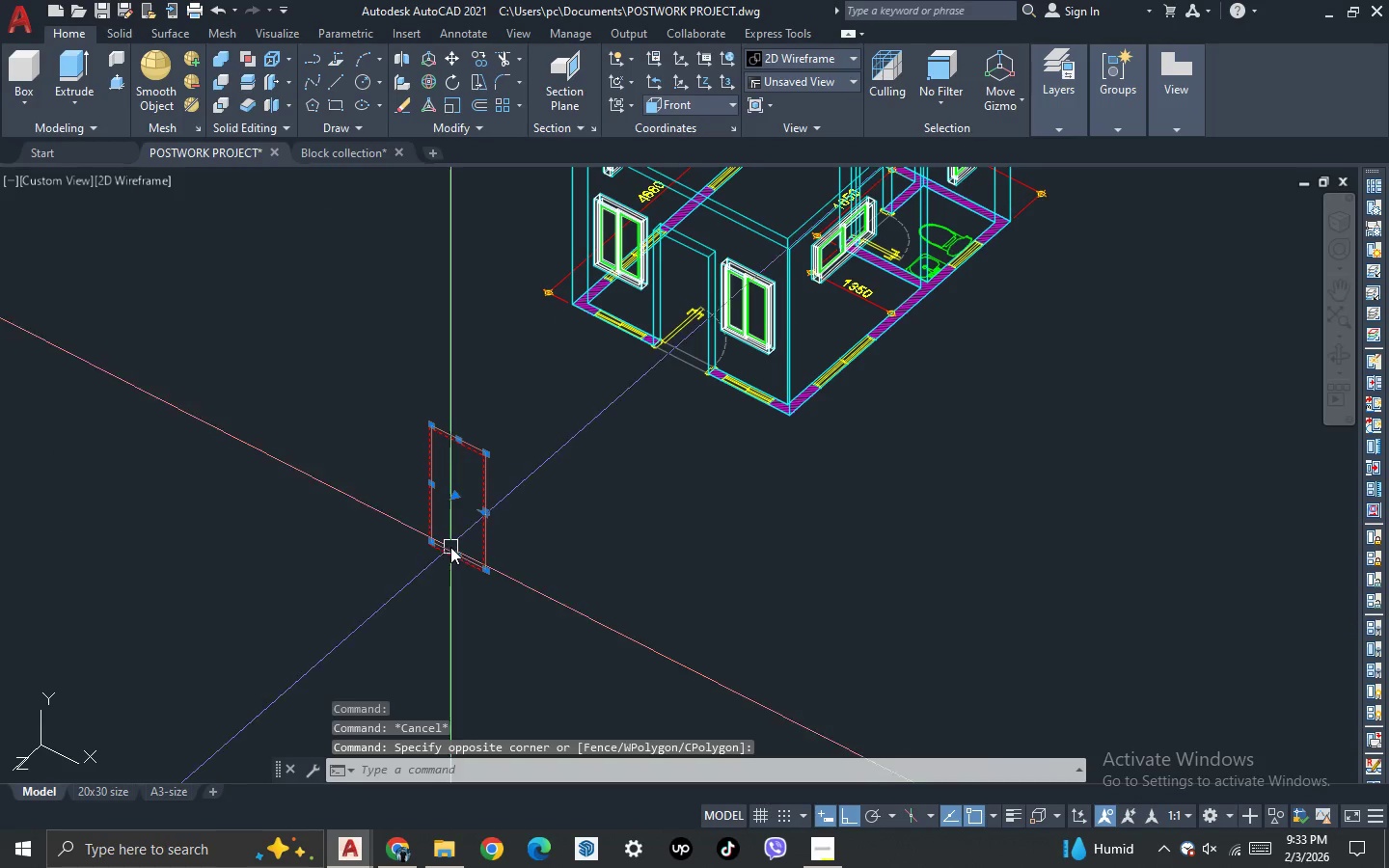 
key(M)
 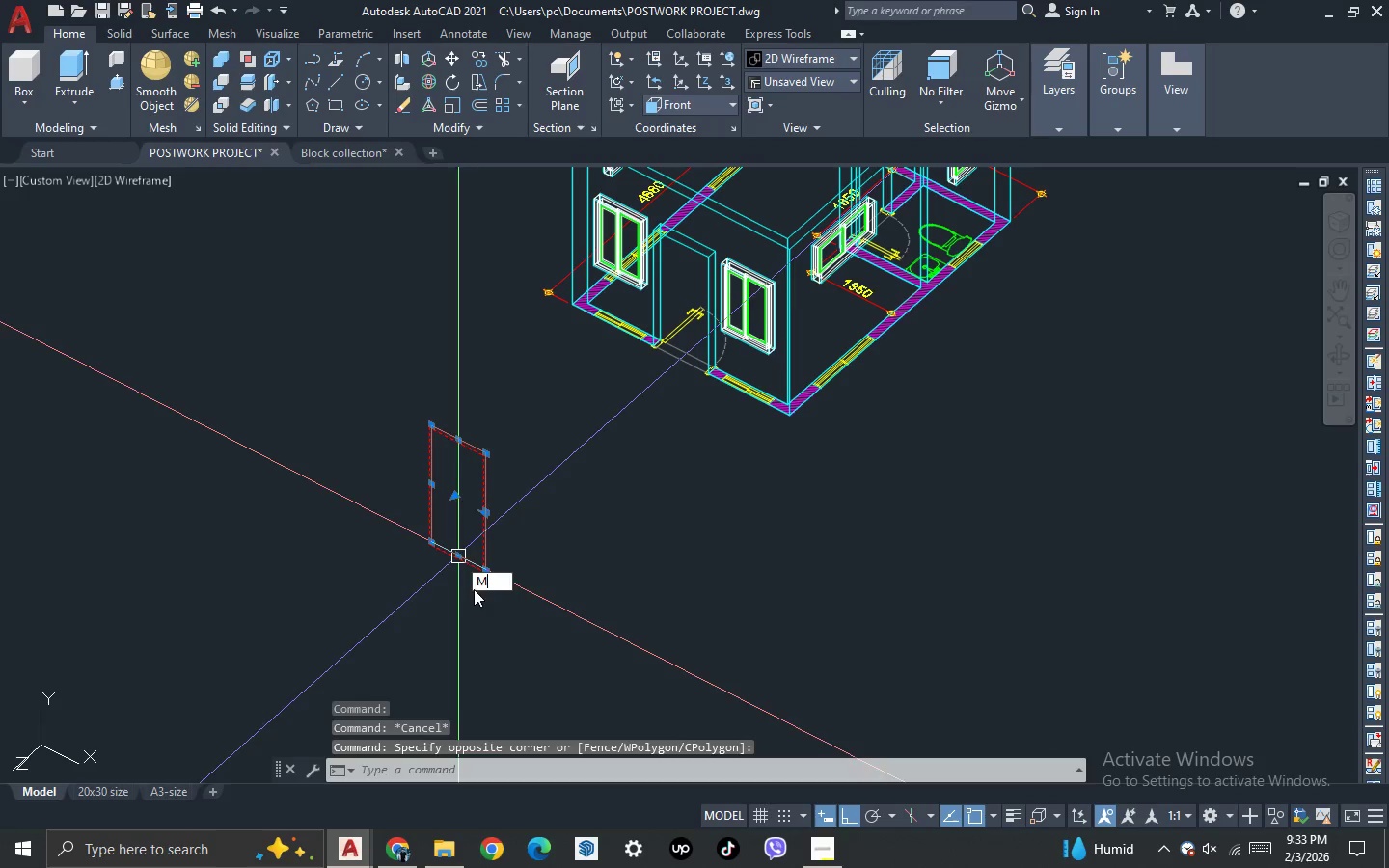 
key(Space)
 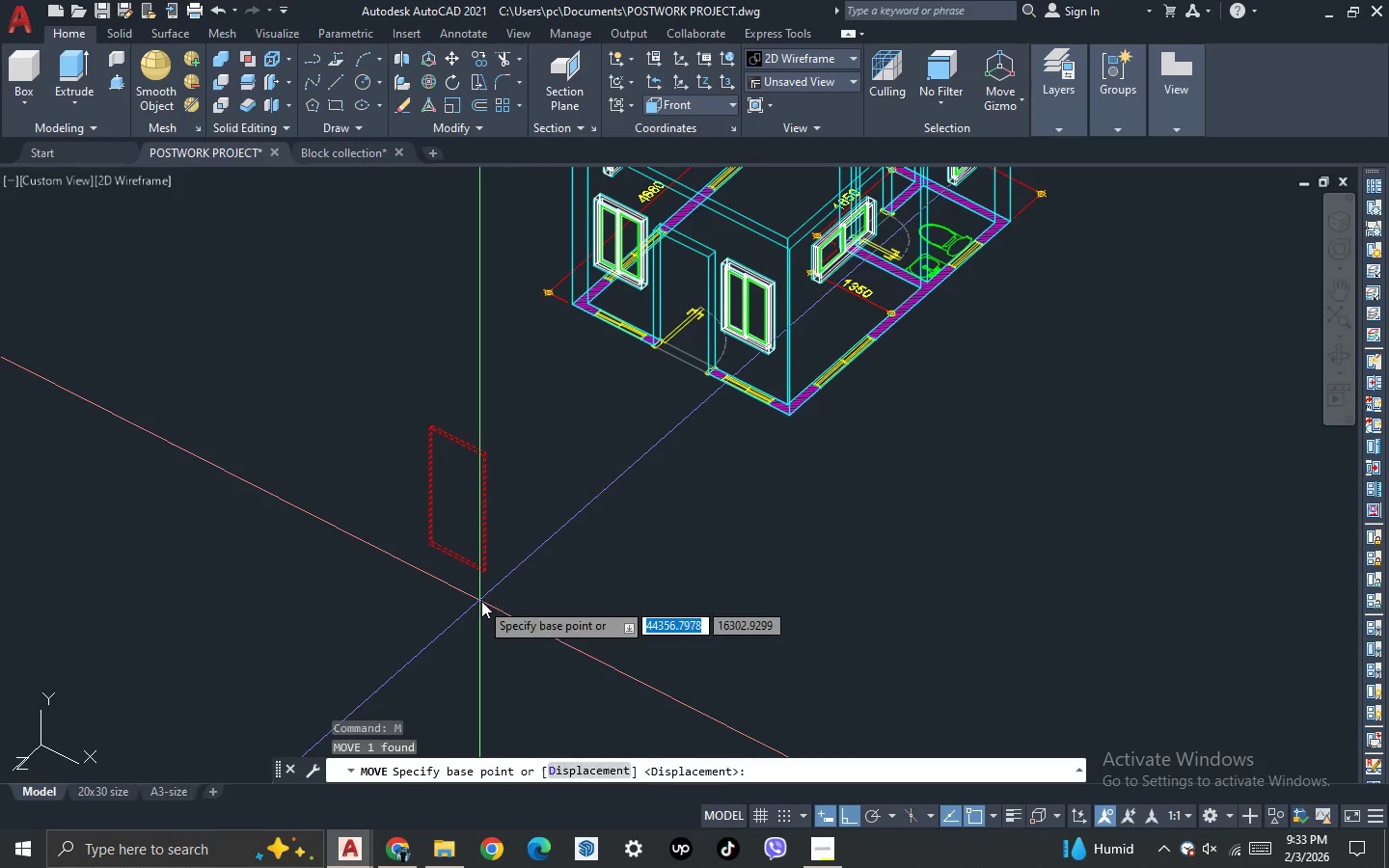 
scroll: coordinate [482, 526], scroll_direction: up, amount: 6.0
 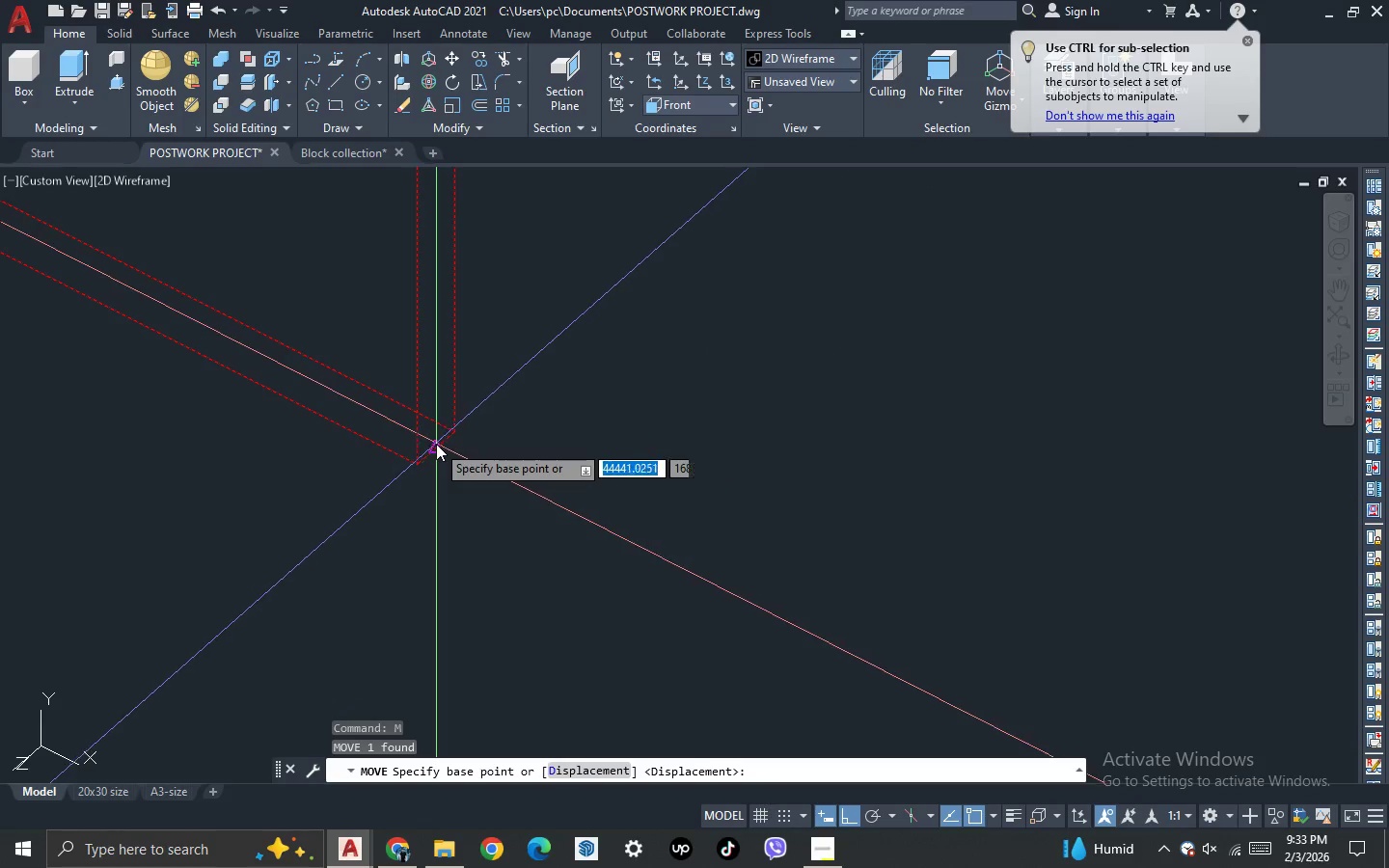 
left_click([436, 444])
 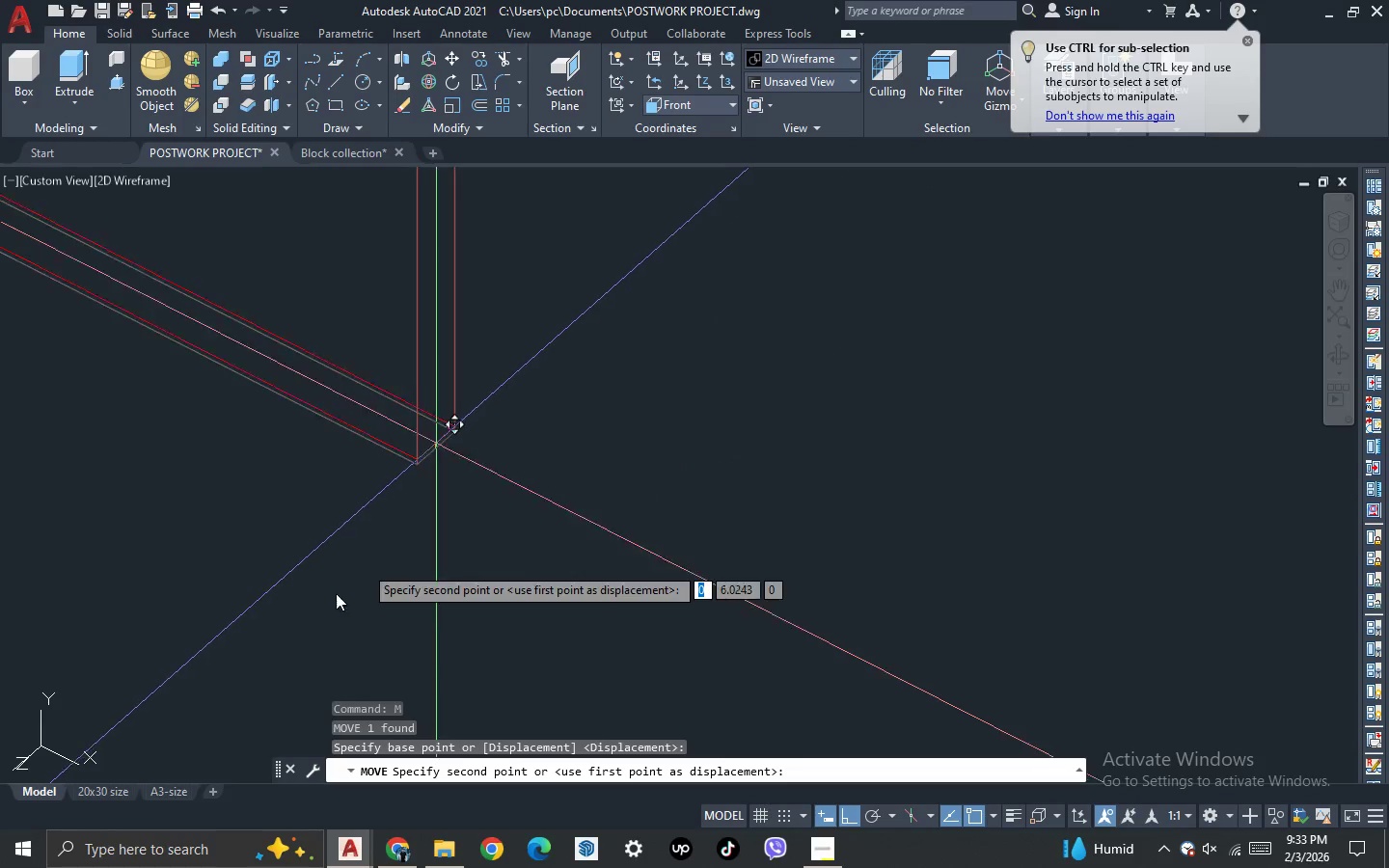 
scroll: coordinate [326, 610], scroll_direction: down, amount: 8.0
 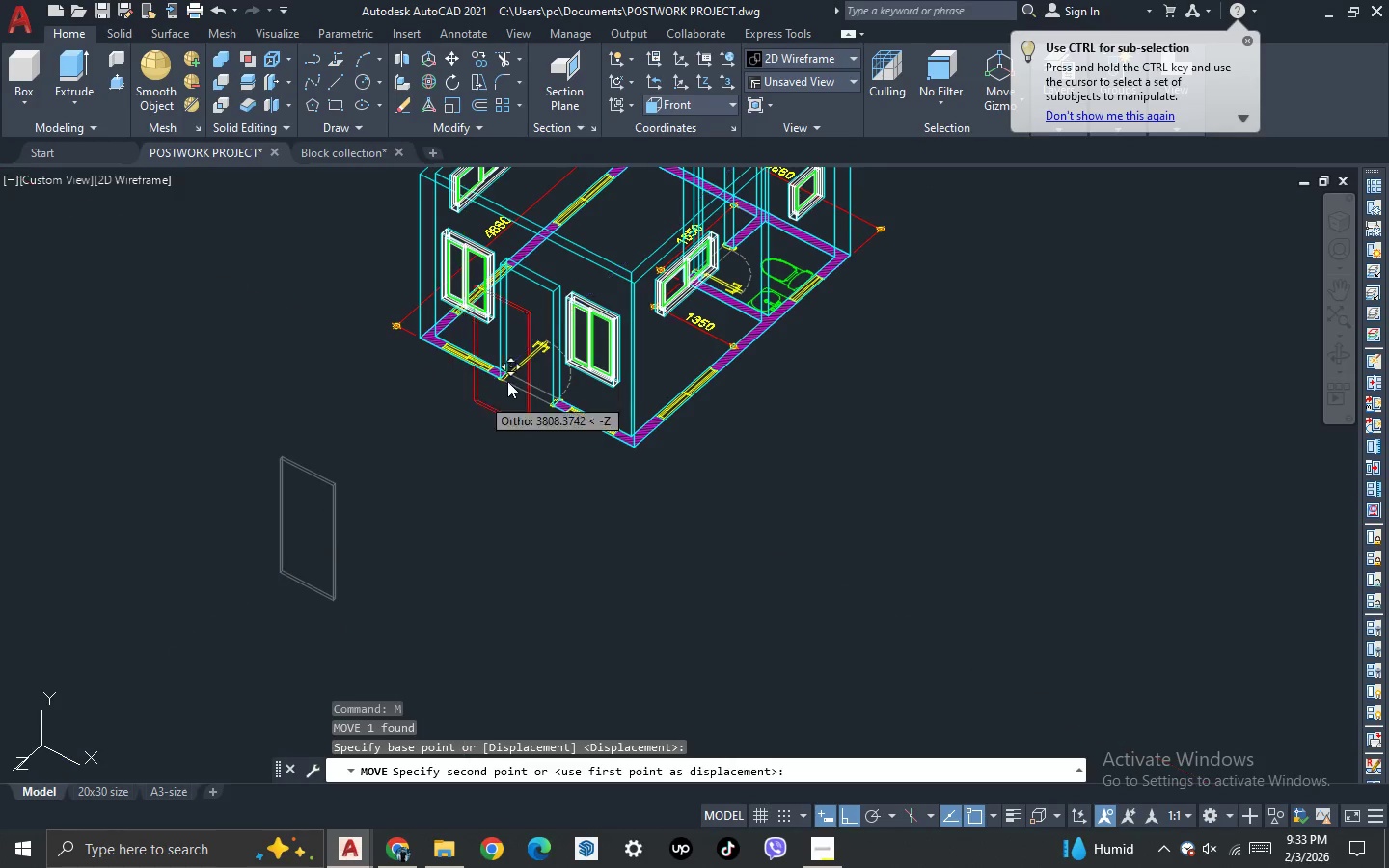 
scroll: coordinate [640, 462], scroll_direction: up, amount: 9.0
 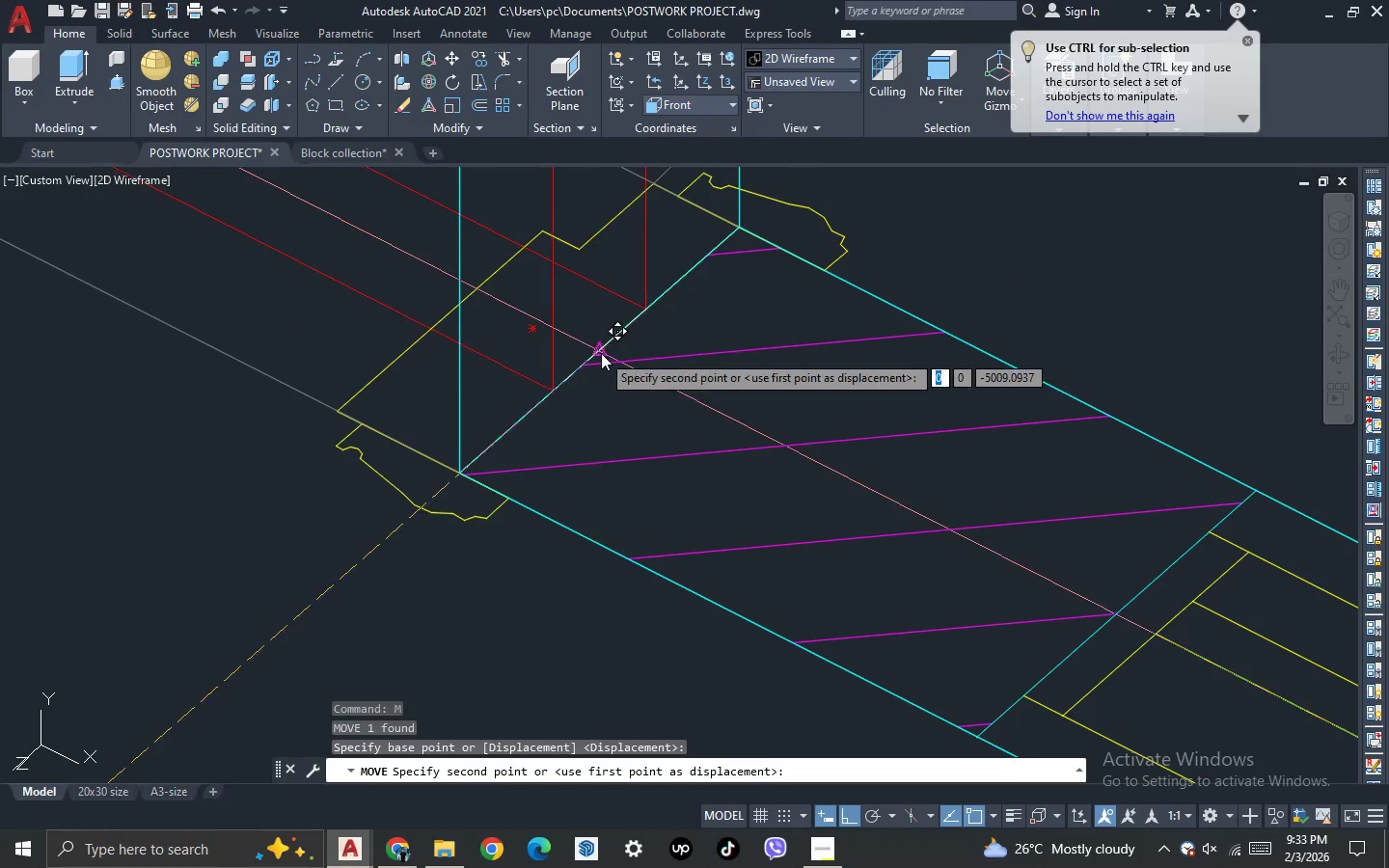 
left_click([602, 352])
 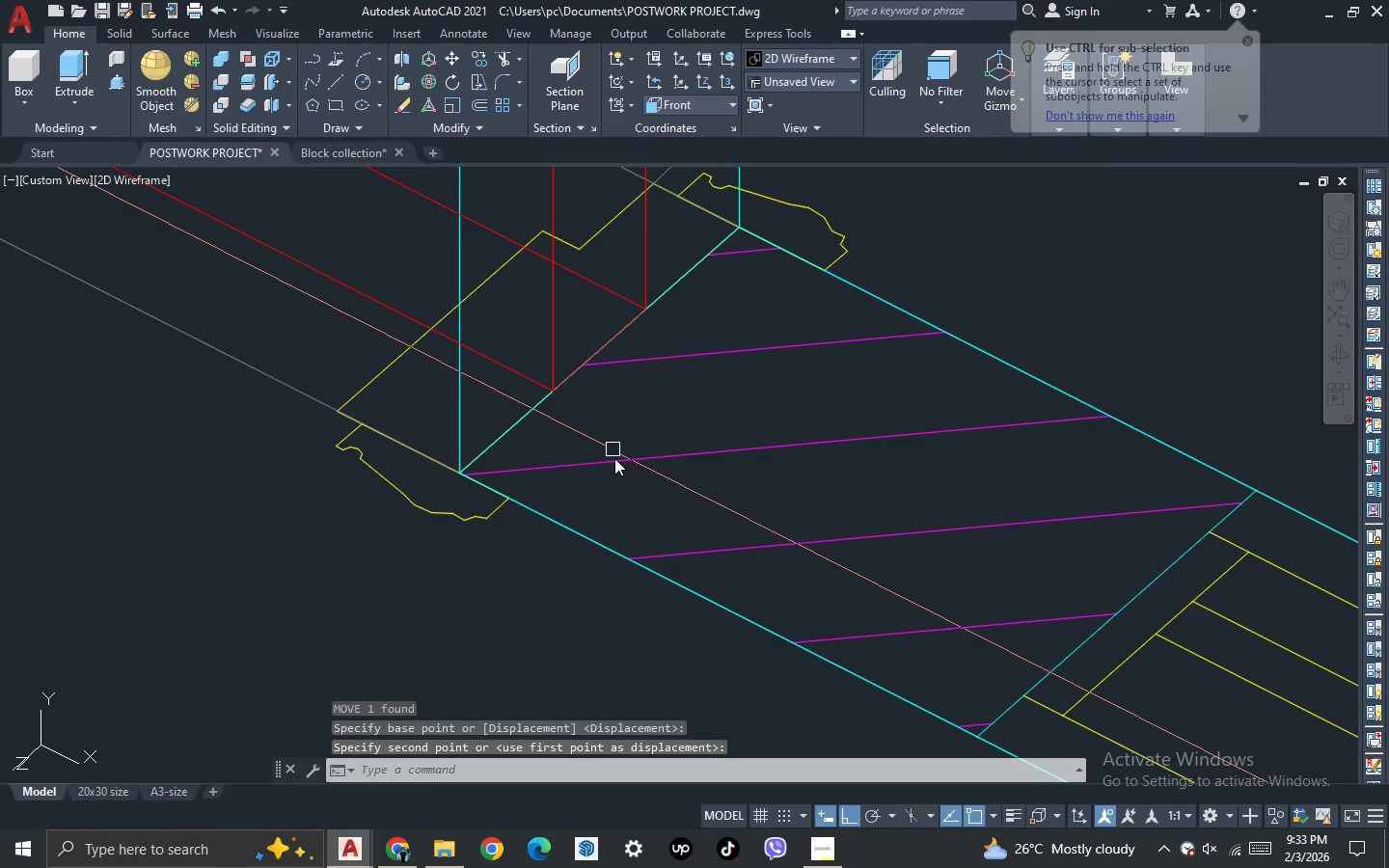 
scroll: coordinate [599, 559], scroll_direction: down, amount: 7.0
 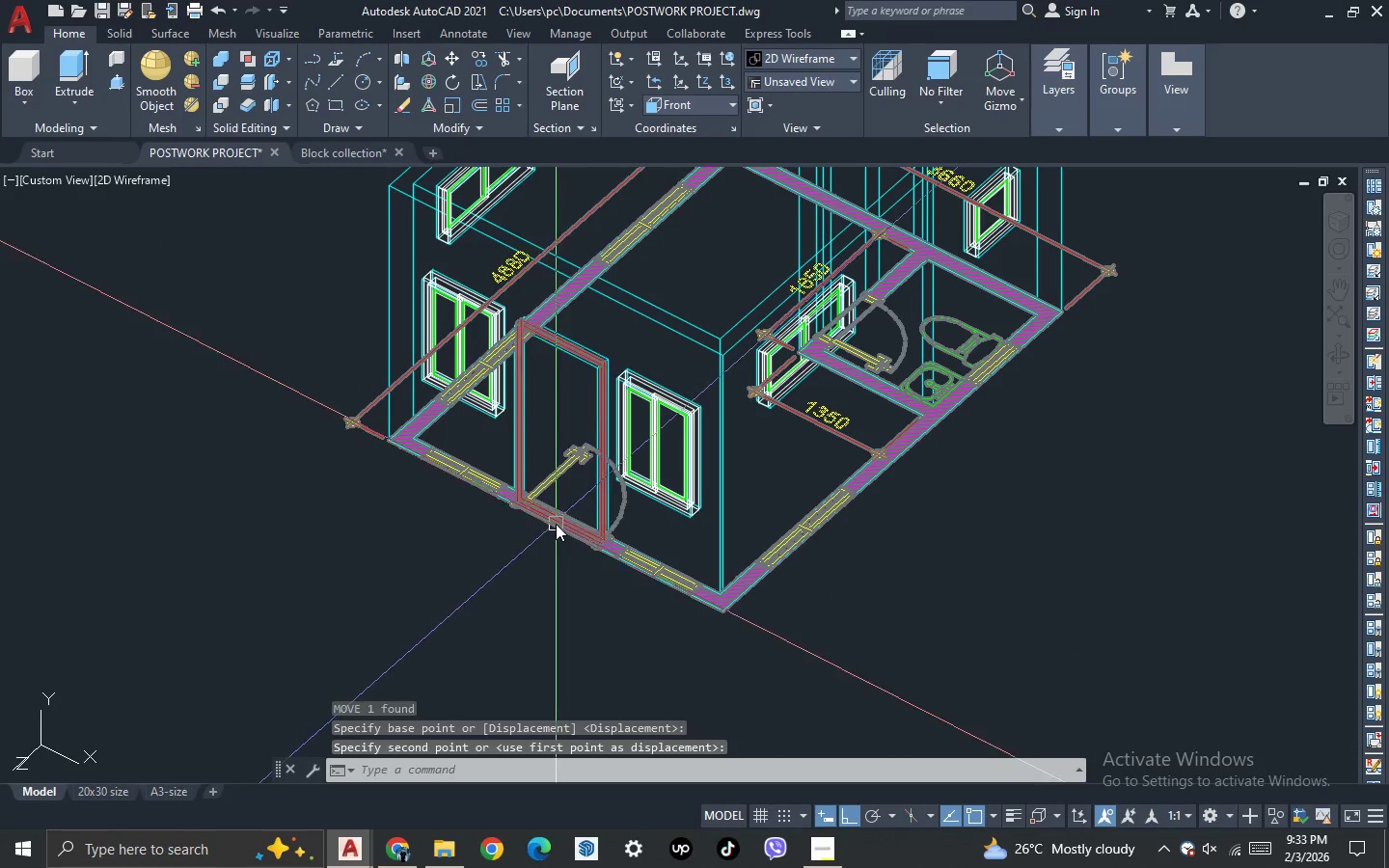 
scroll: coordinate [556, 524], scroll_direction: up, amount: 2.0
 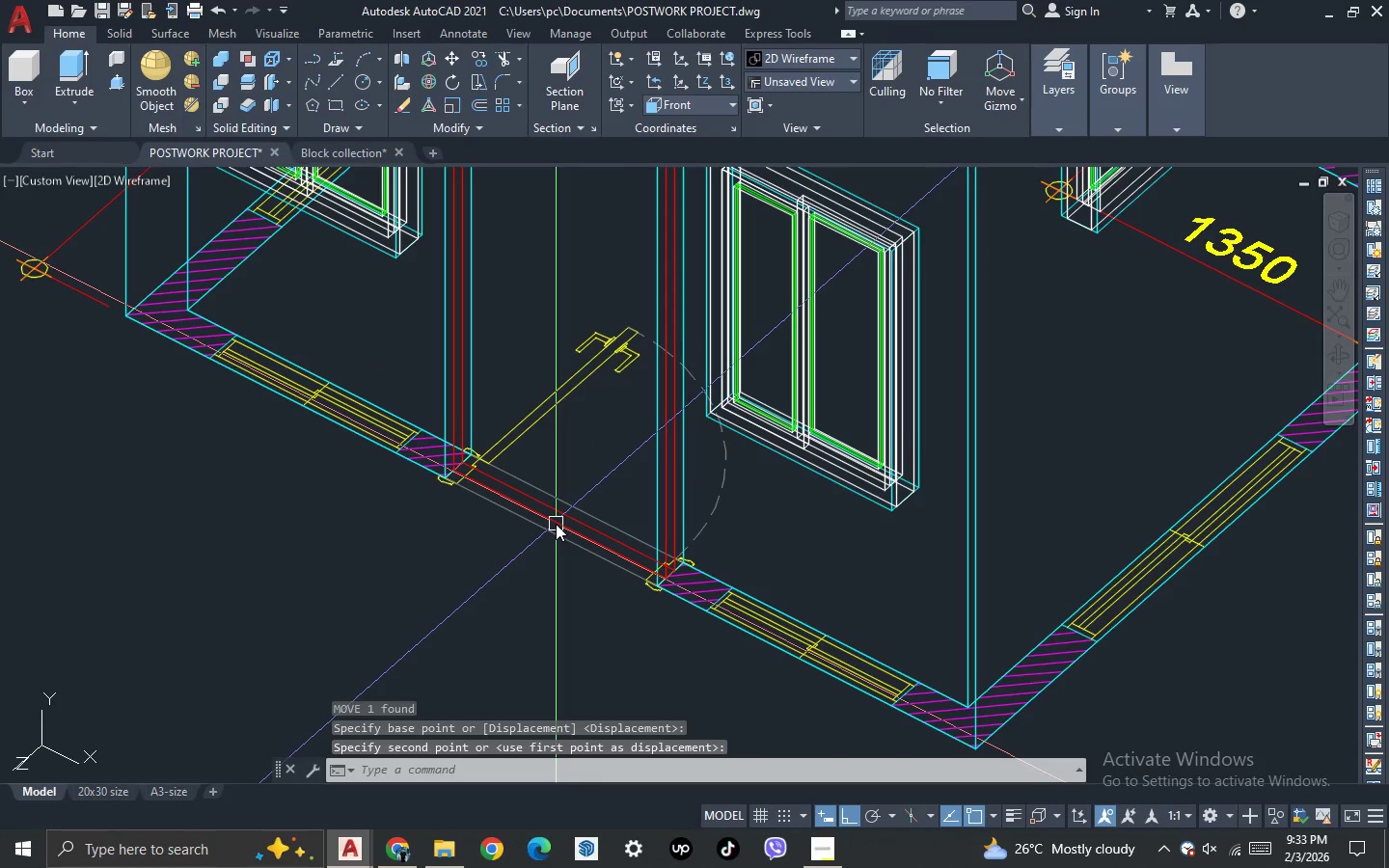 
type(N)
key(Escape)
key(Escape)
type(DI)
 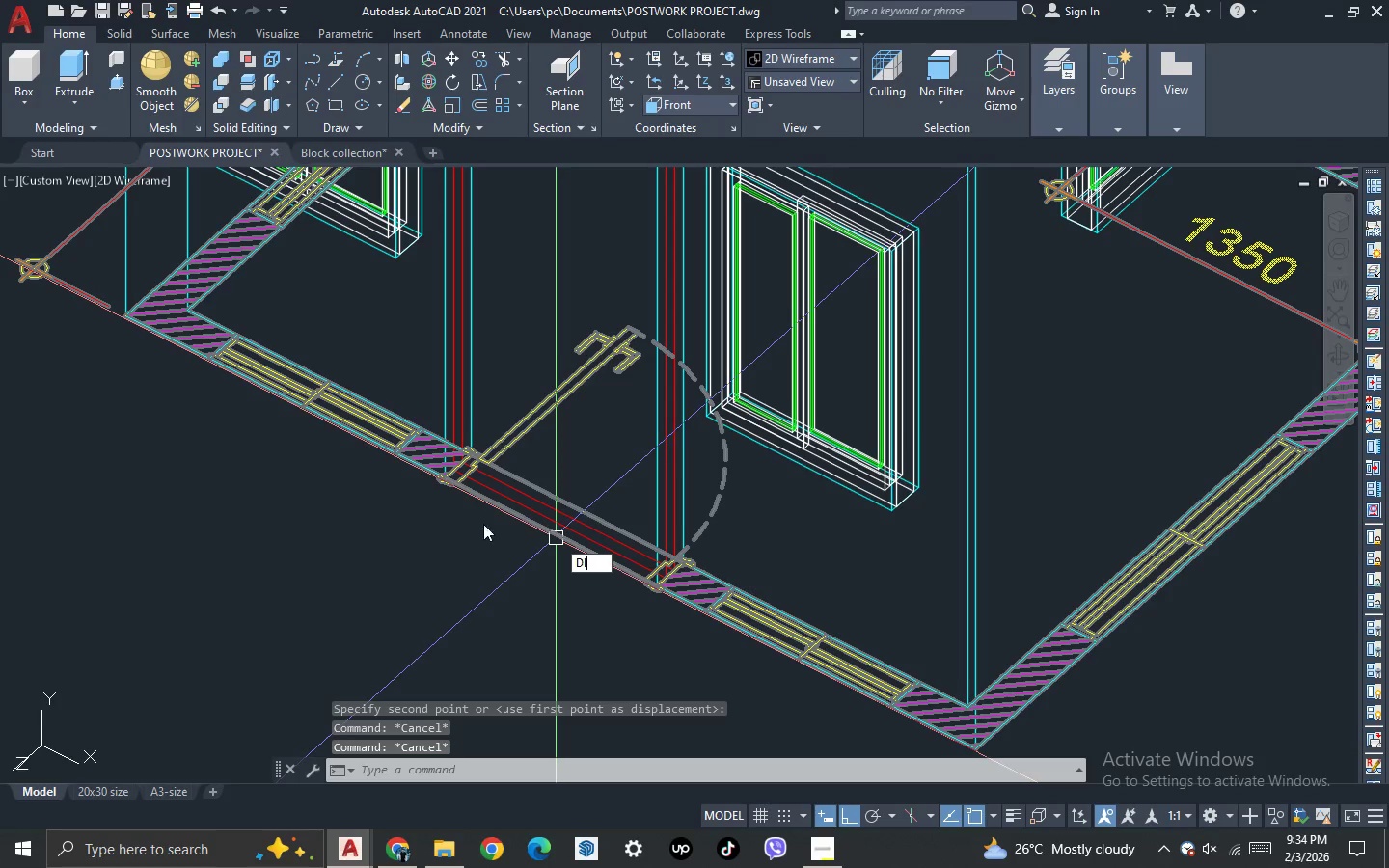 
key(Space)
 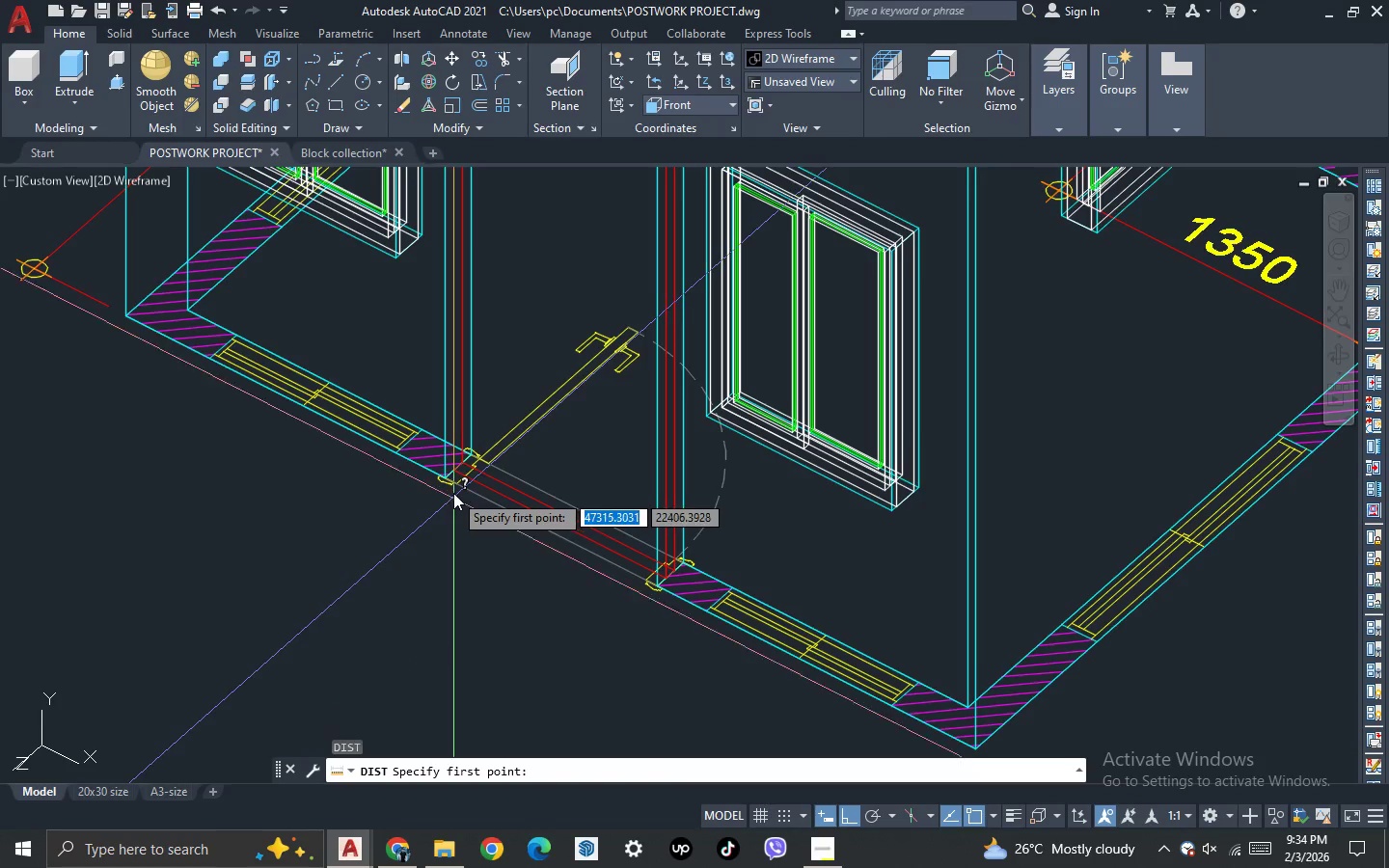 
scroll: coordinate [450, 495], scroll_direction: up, amount: 4.0
 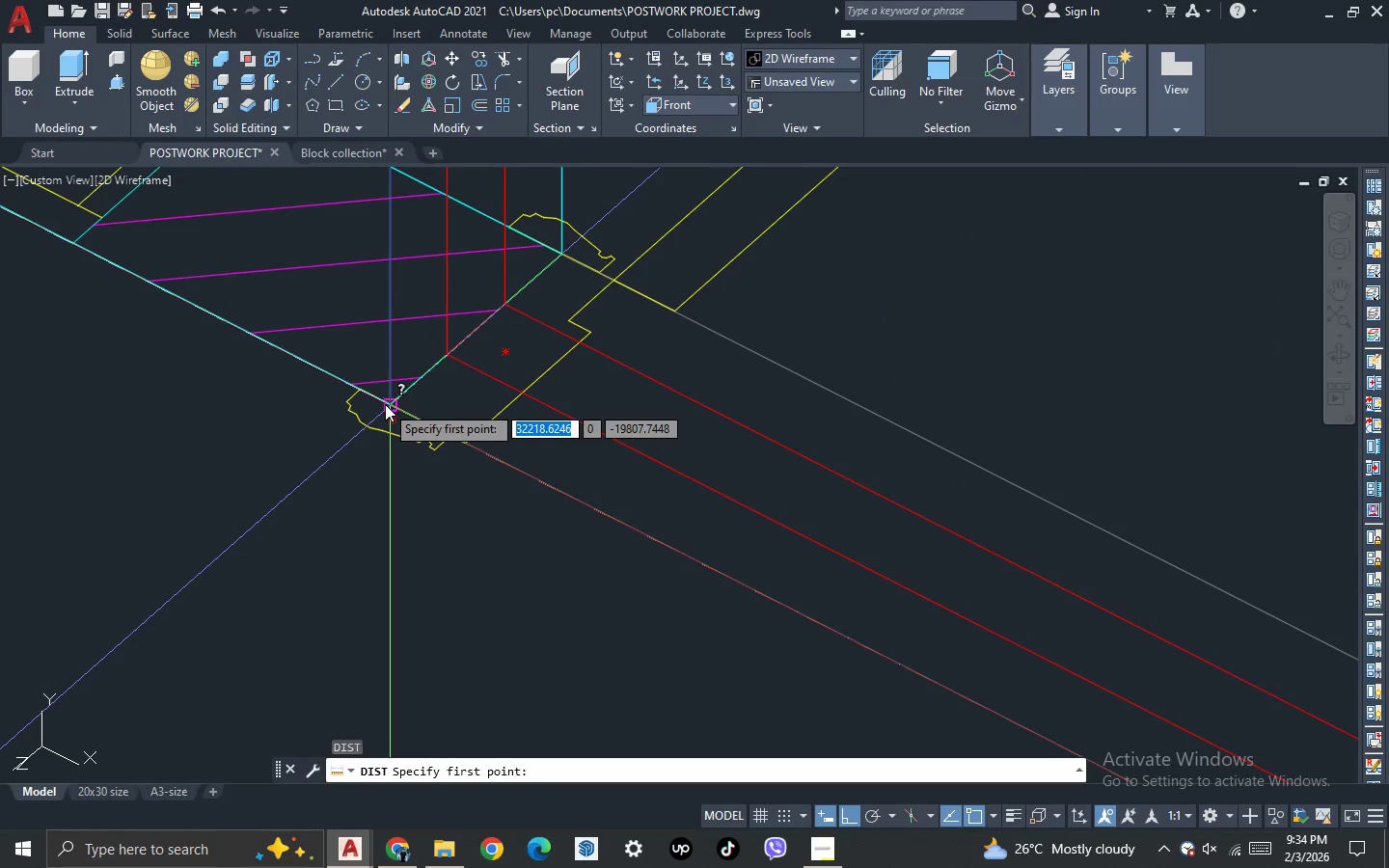 
left_click([385, 403])
 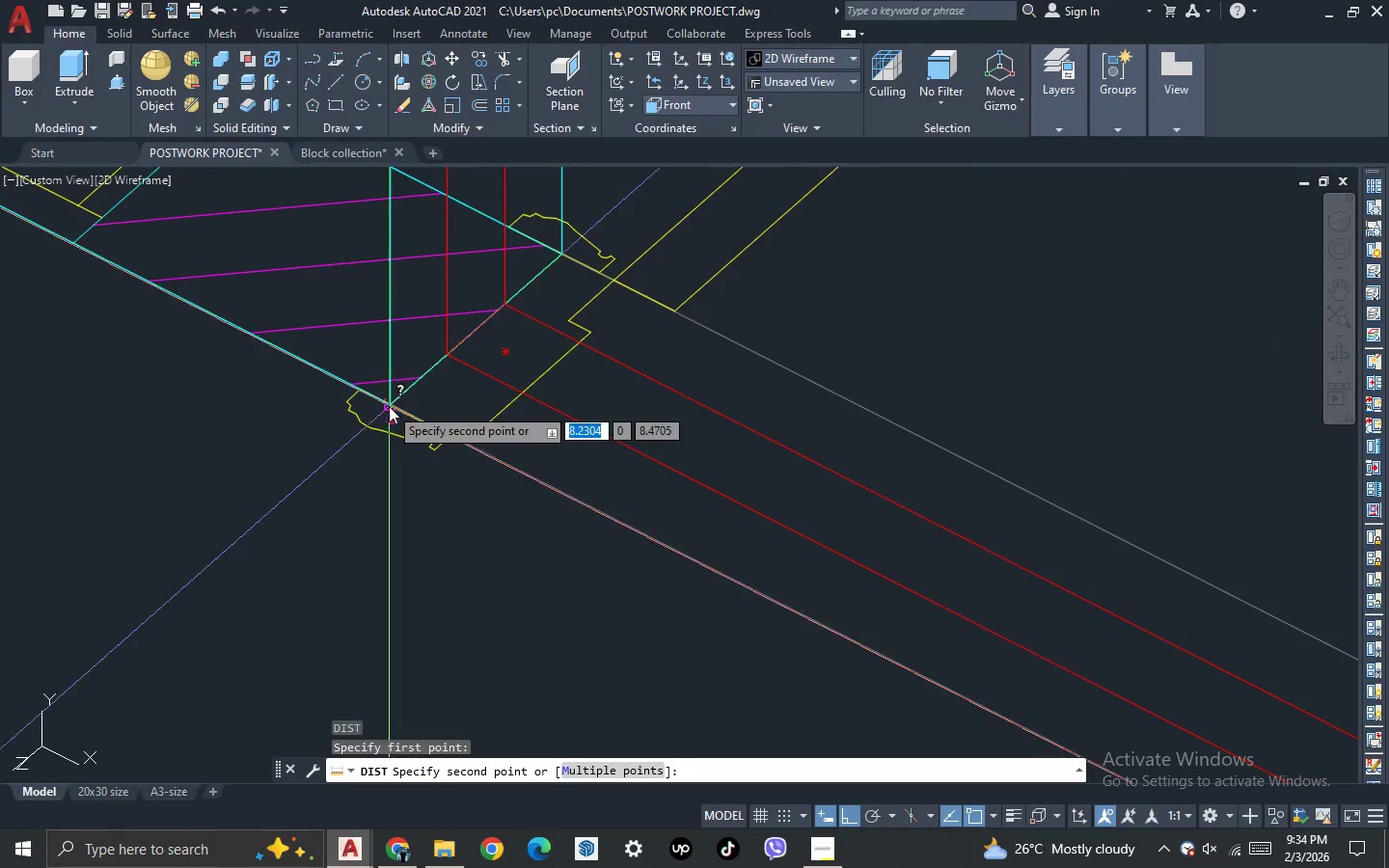 
scroll: coordinate [389, 406], scroll_direction: down, amount: 3.0
 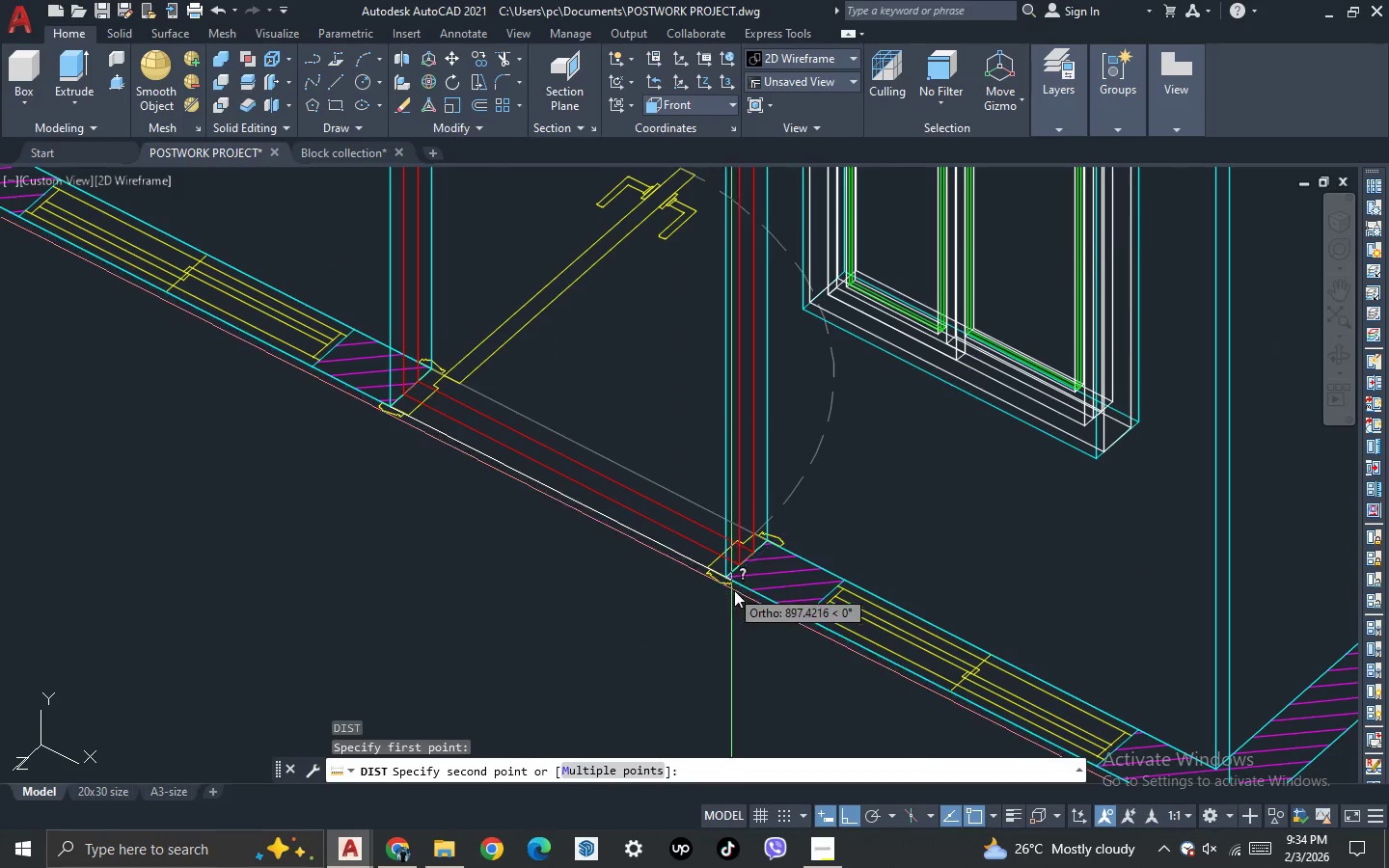 
scroll: coordinate [732, 592], scroll_direction: up, amount: 3.0
 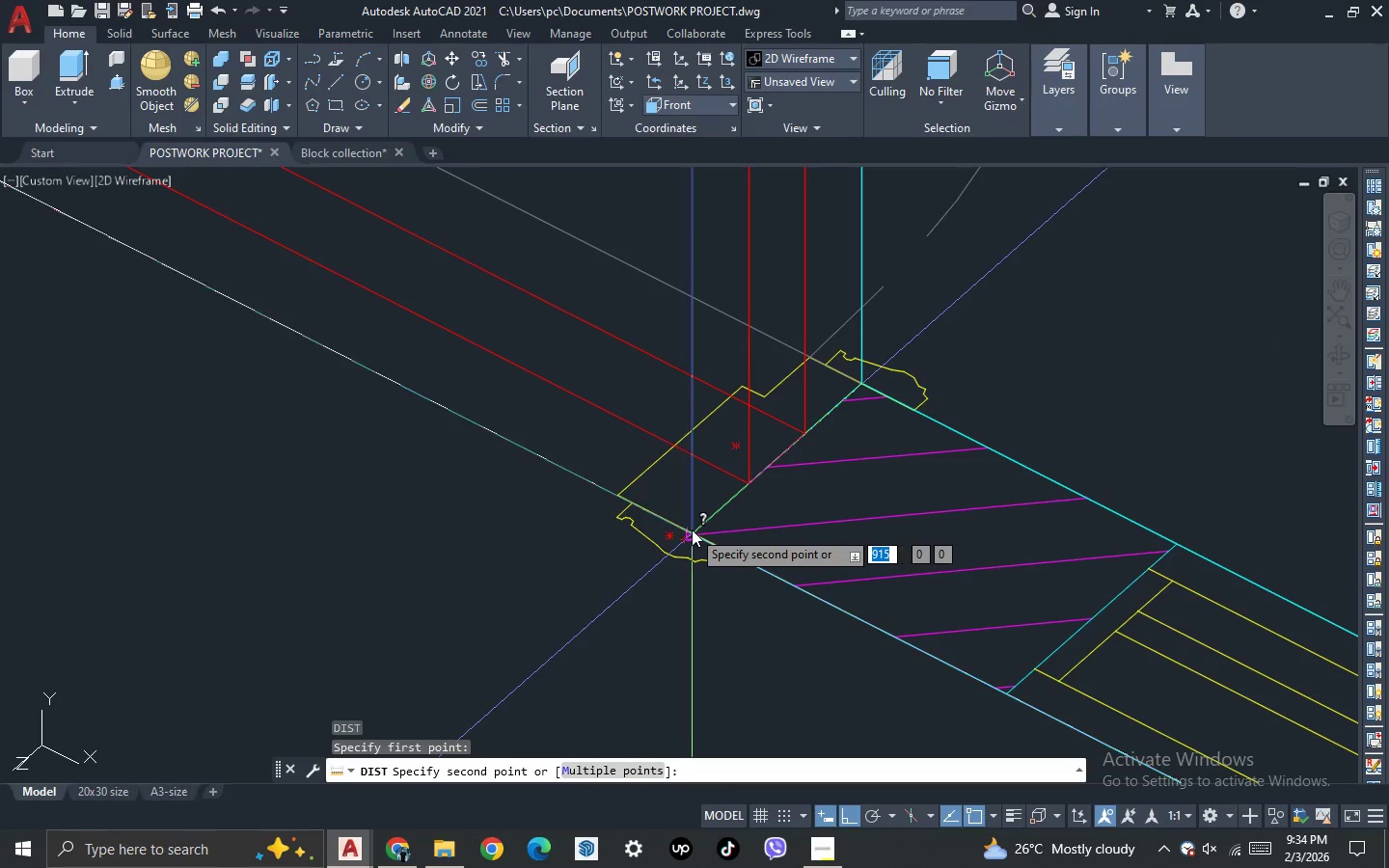 
left_click([692, 529])
 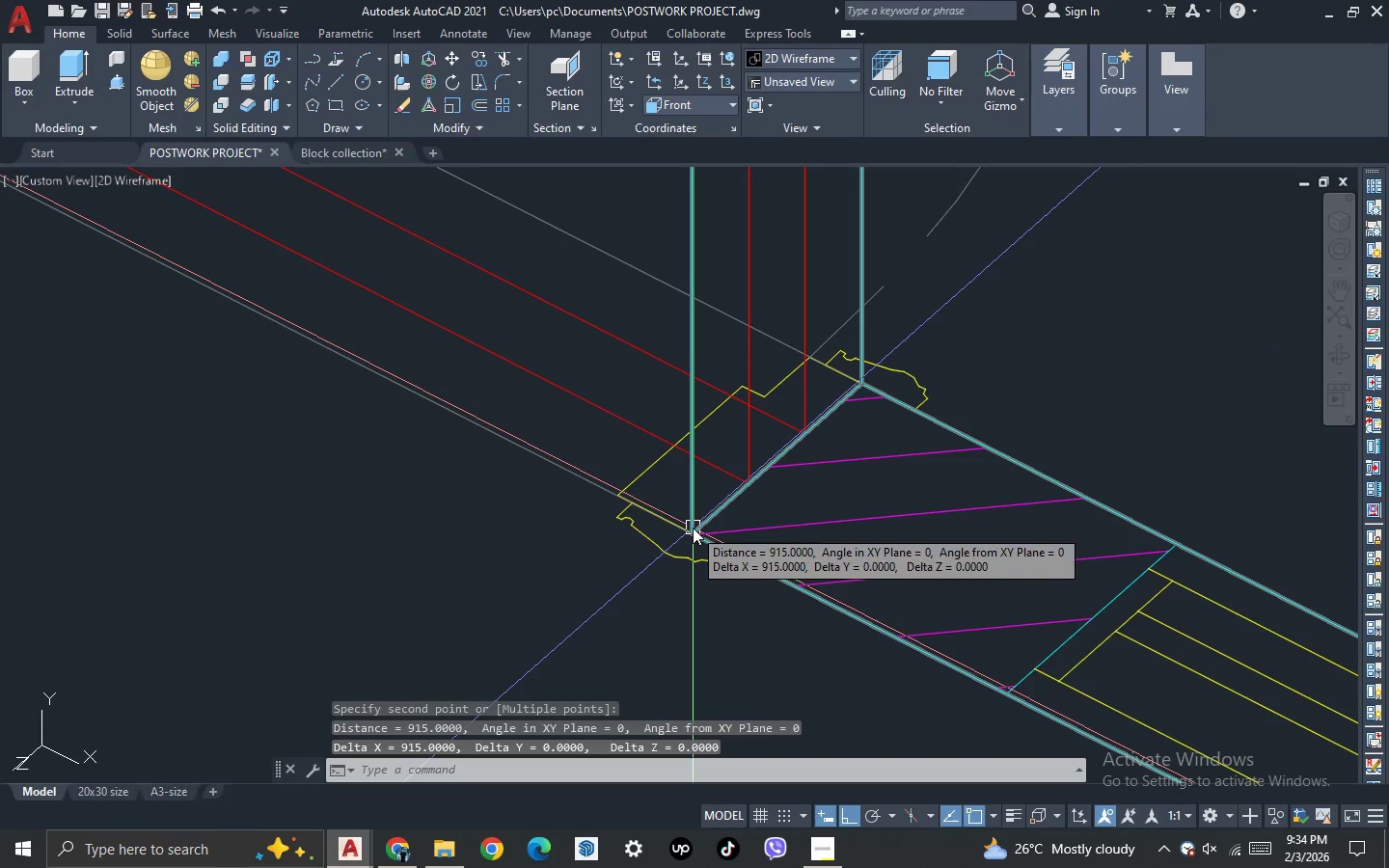 
key(Escape)
 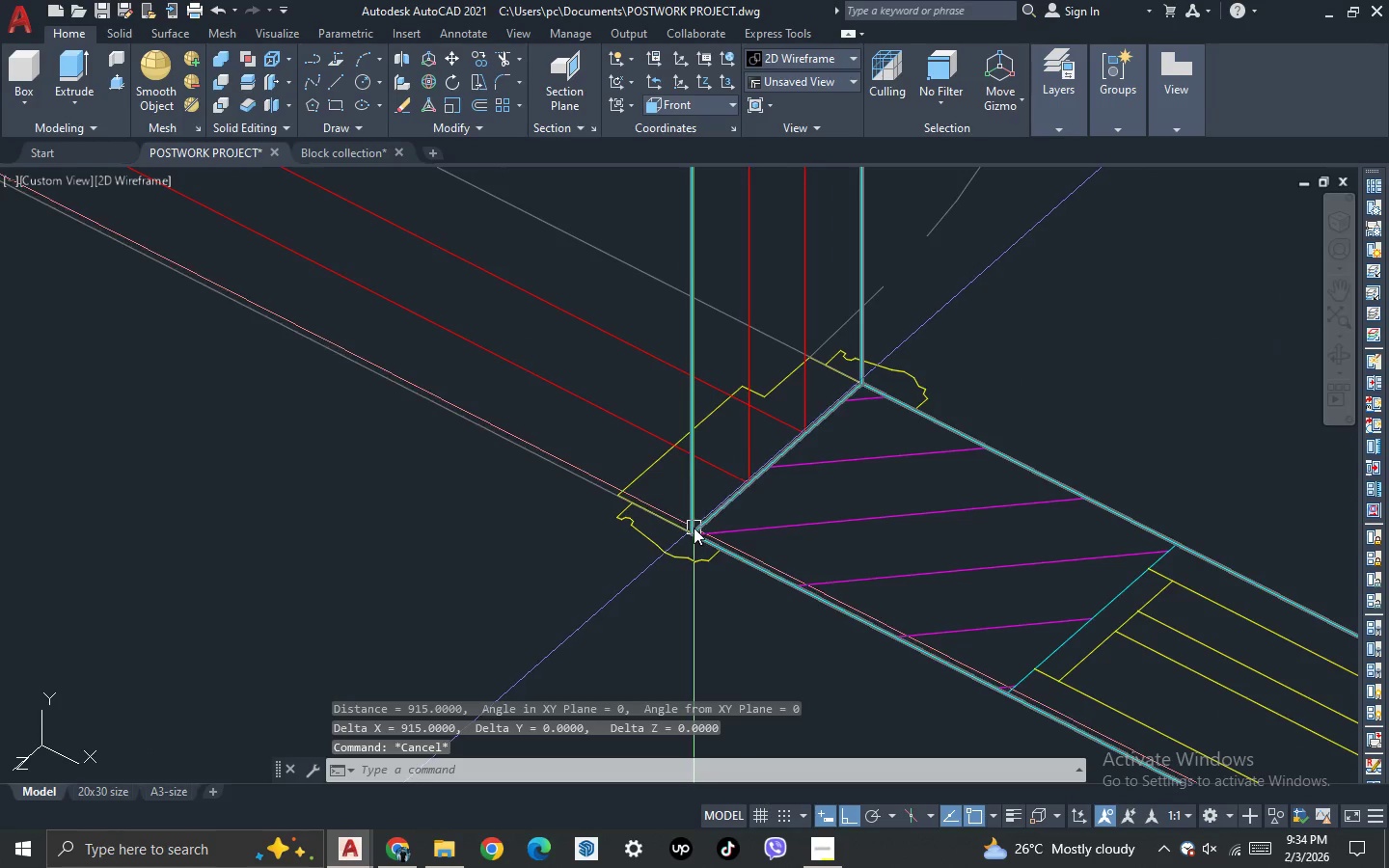 
scroll: coordinate [694, 530], scroll_direction: down, amount: 3.0
 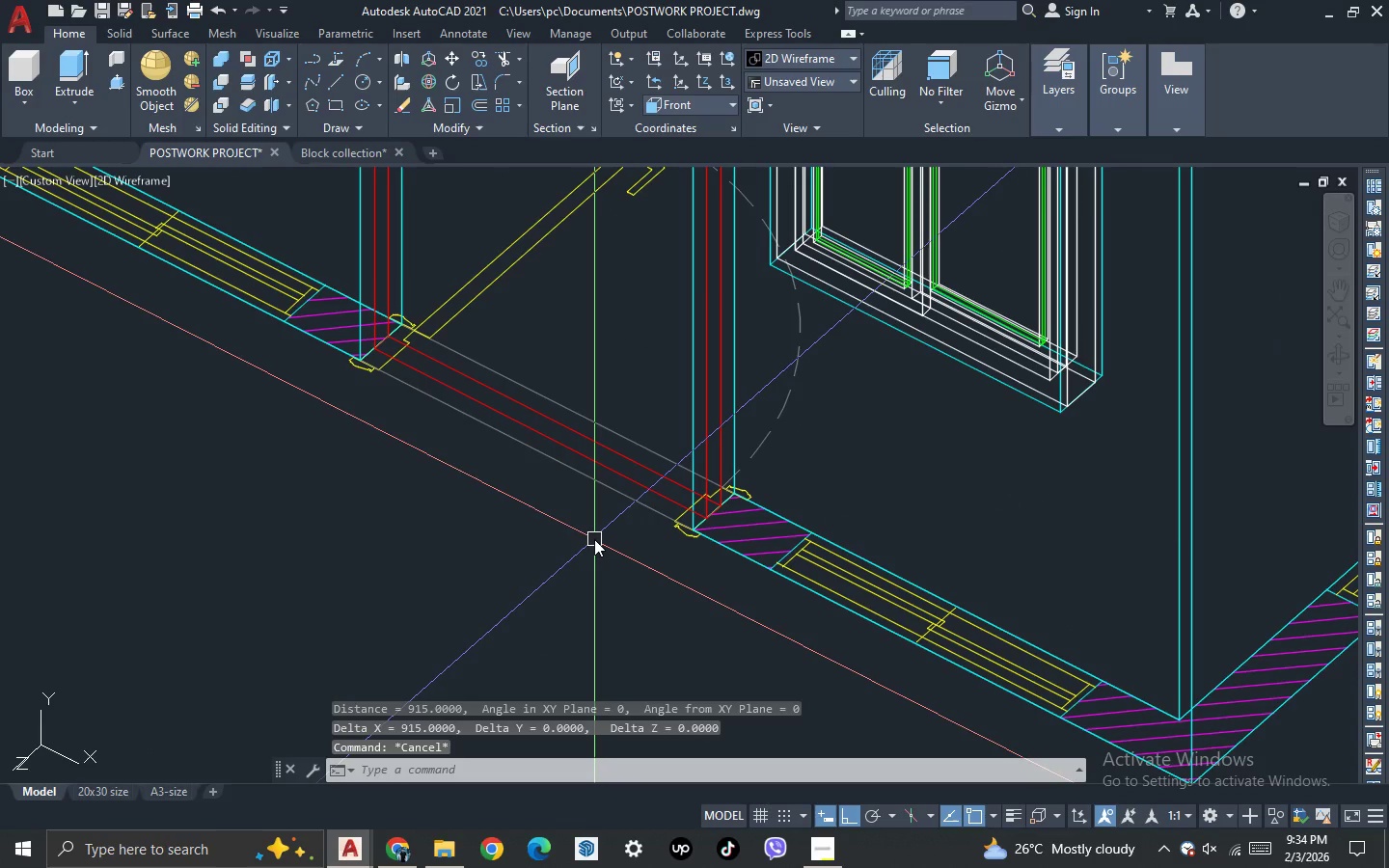 
type(MAT )
 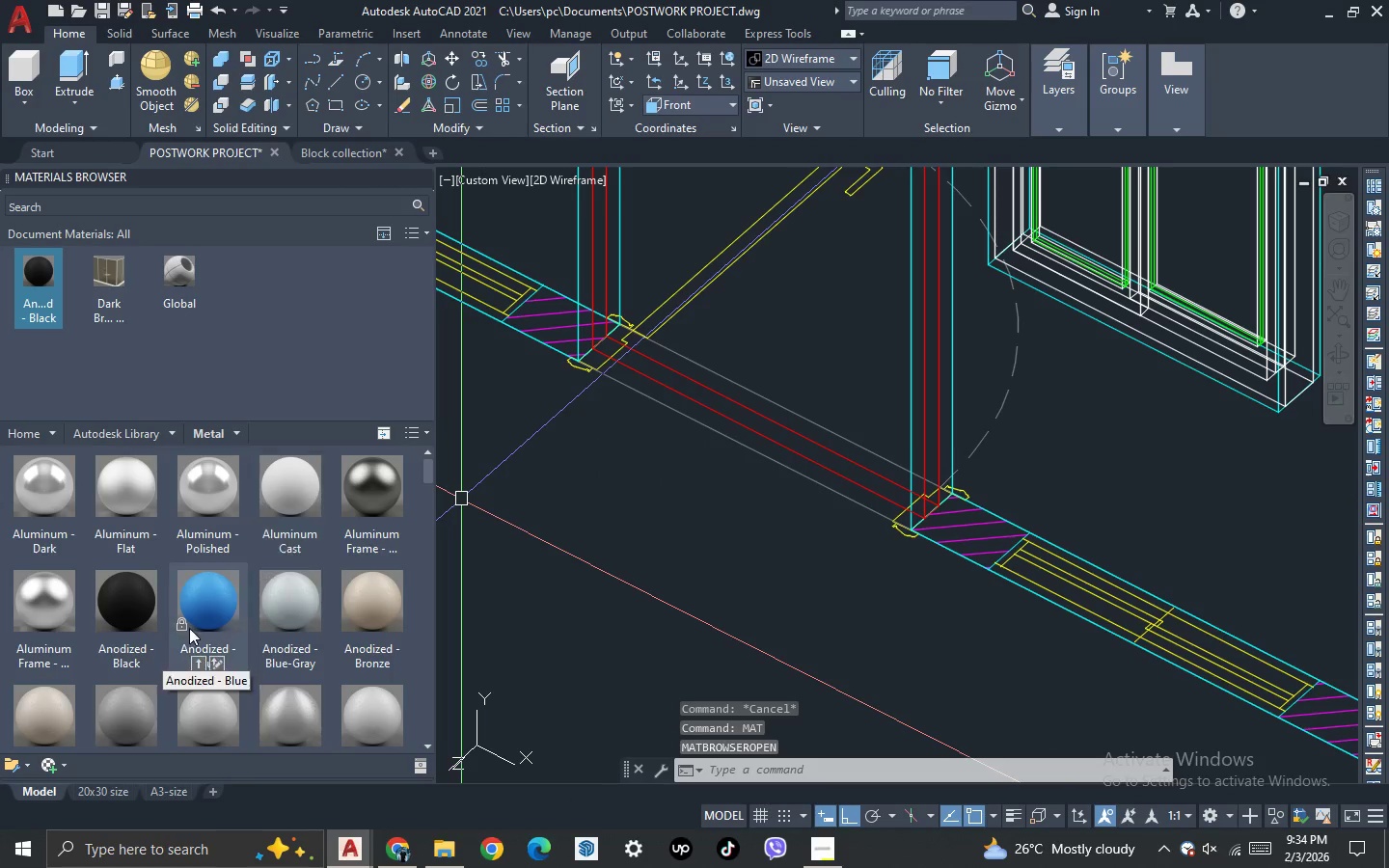 
left_click([62, 766])
 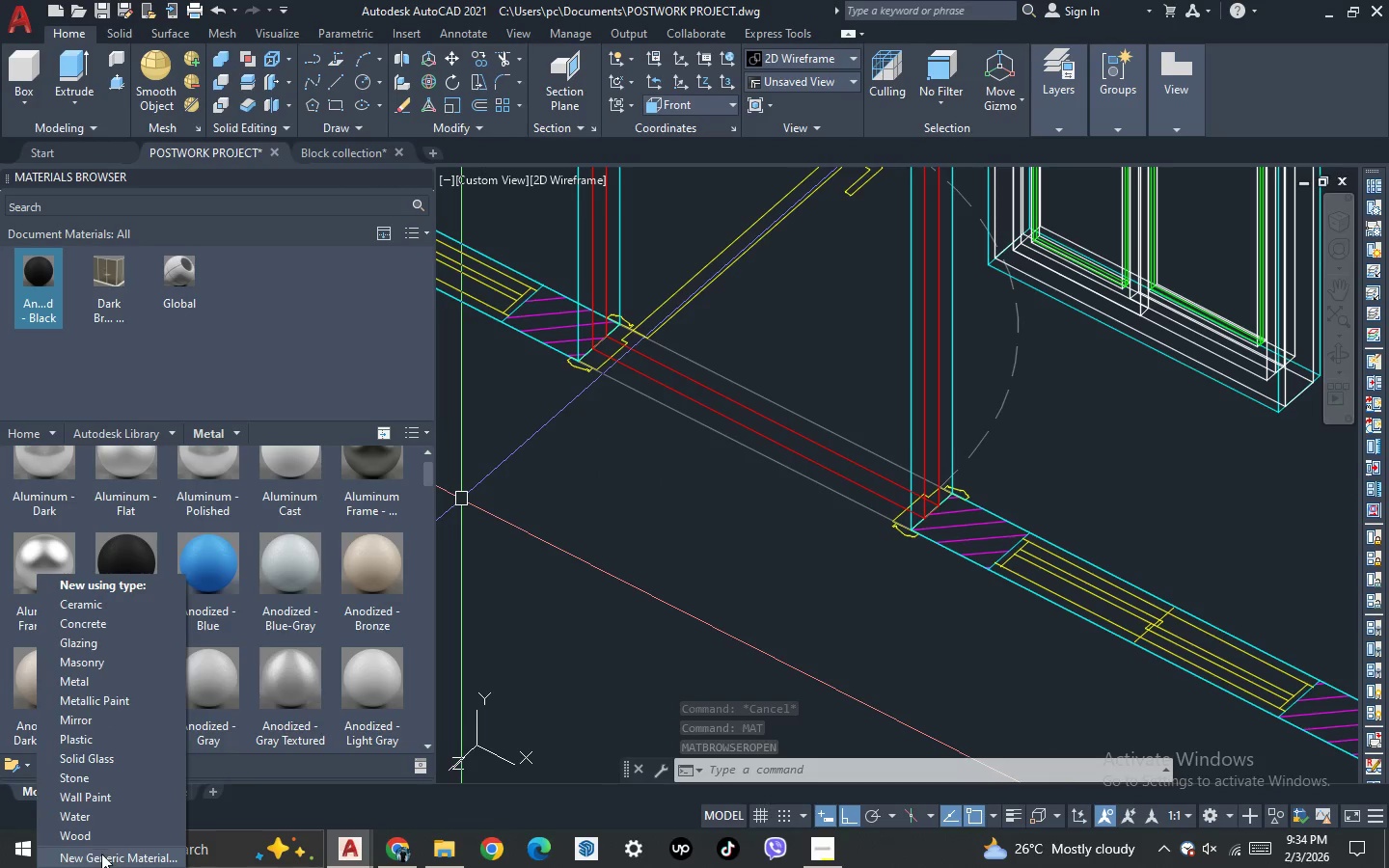 
left_click([101, 859])
 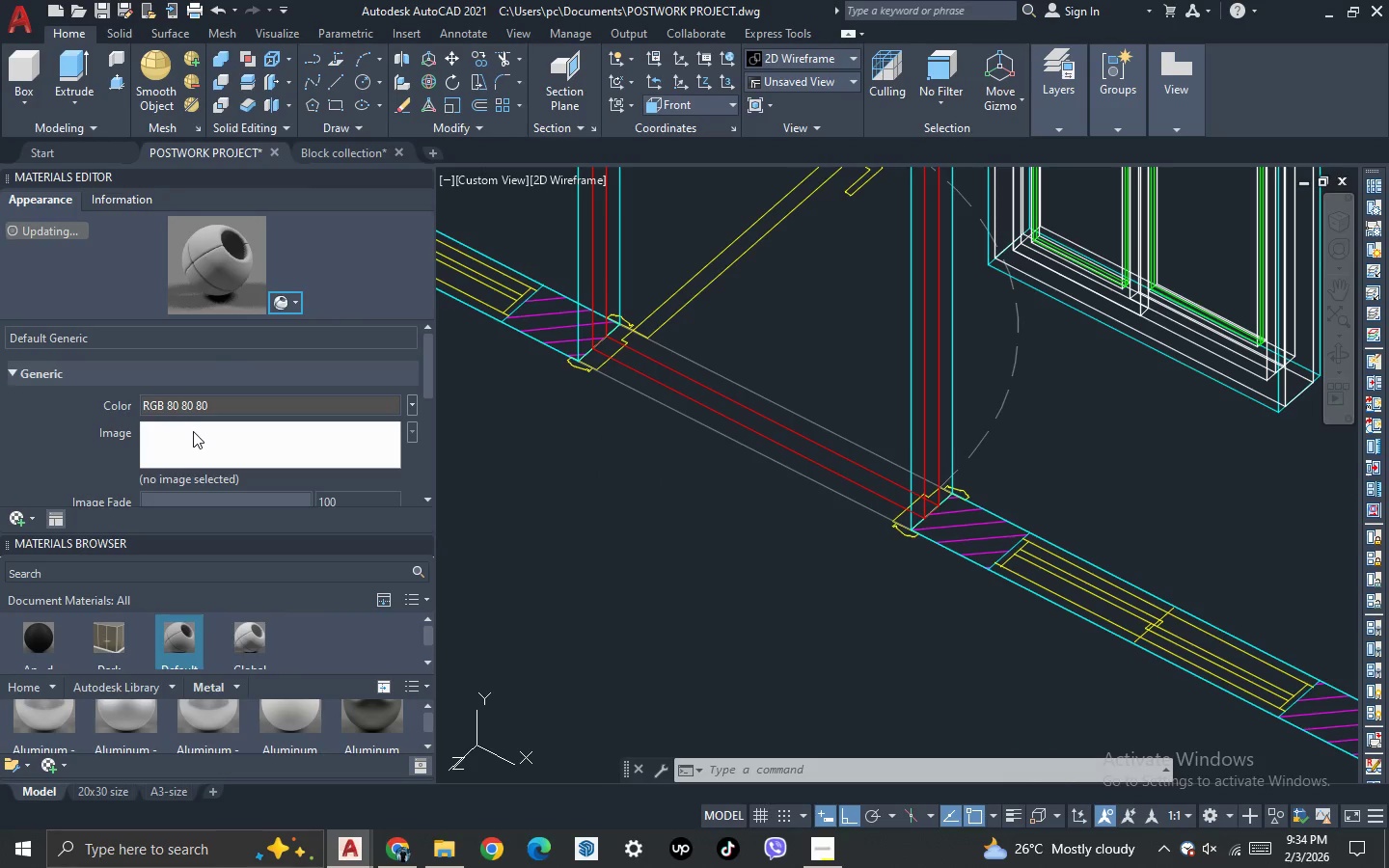 
left_click([264, 335])
 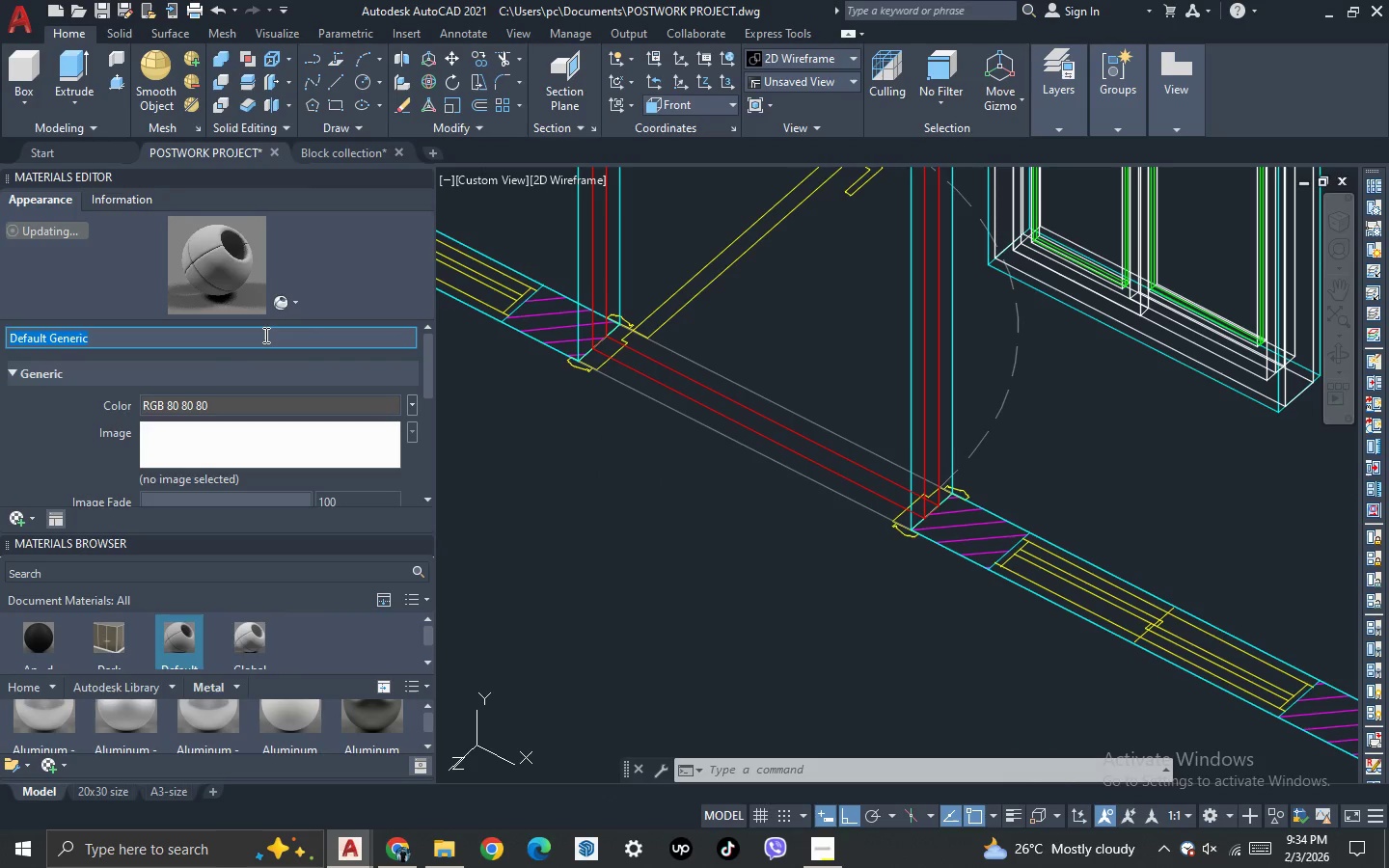 
type(DOOR)
 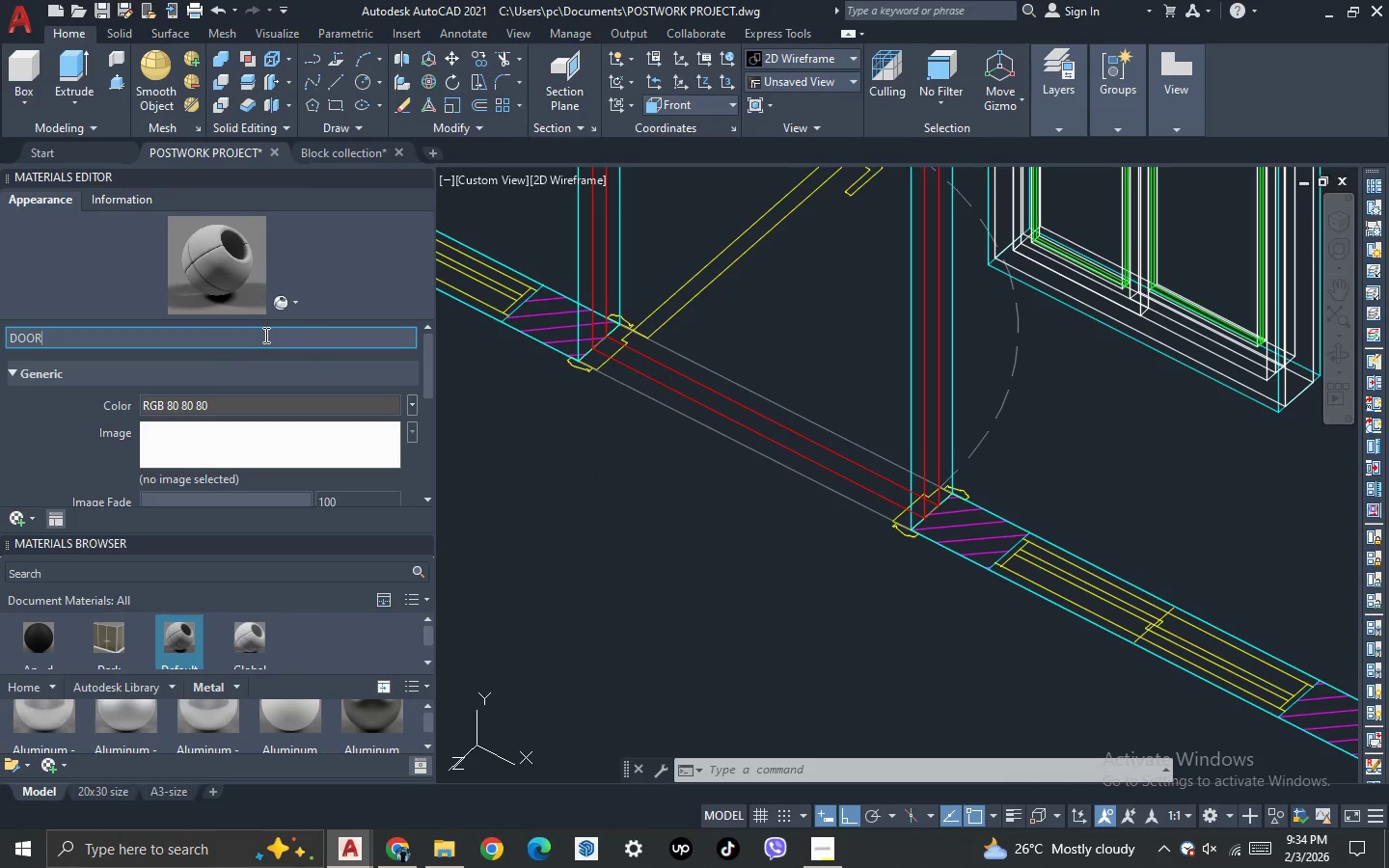 
key(Enter)
 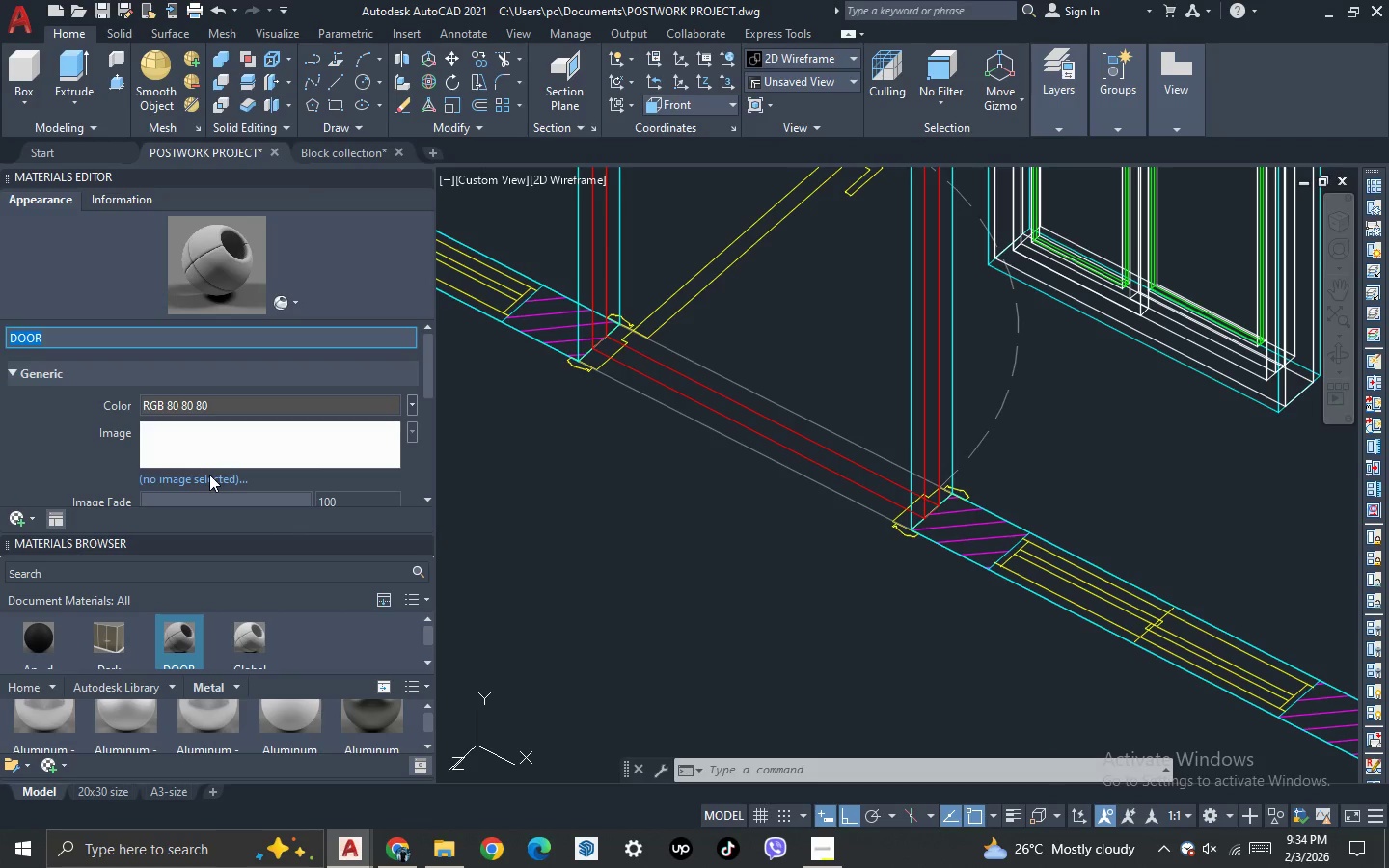 
left_click([209, 475])
 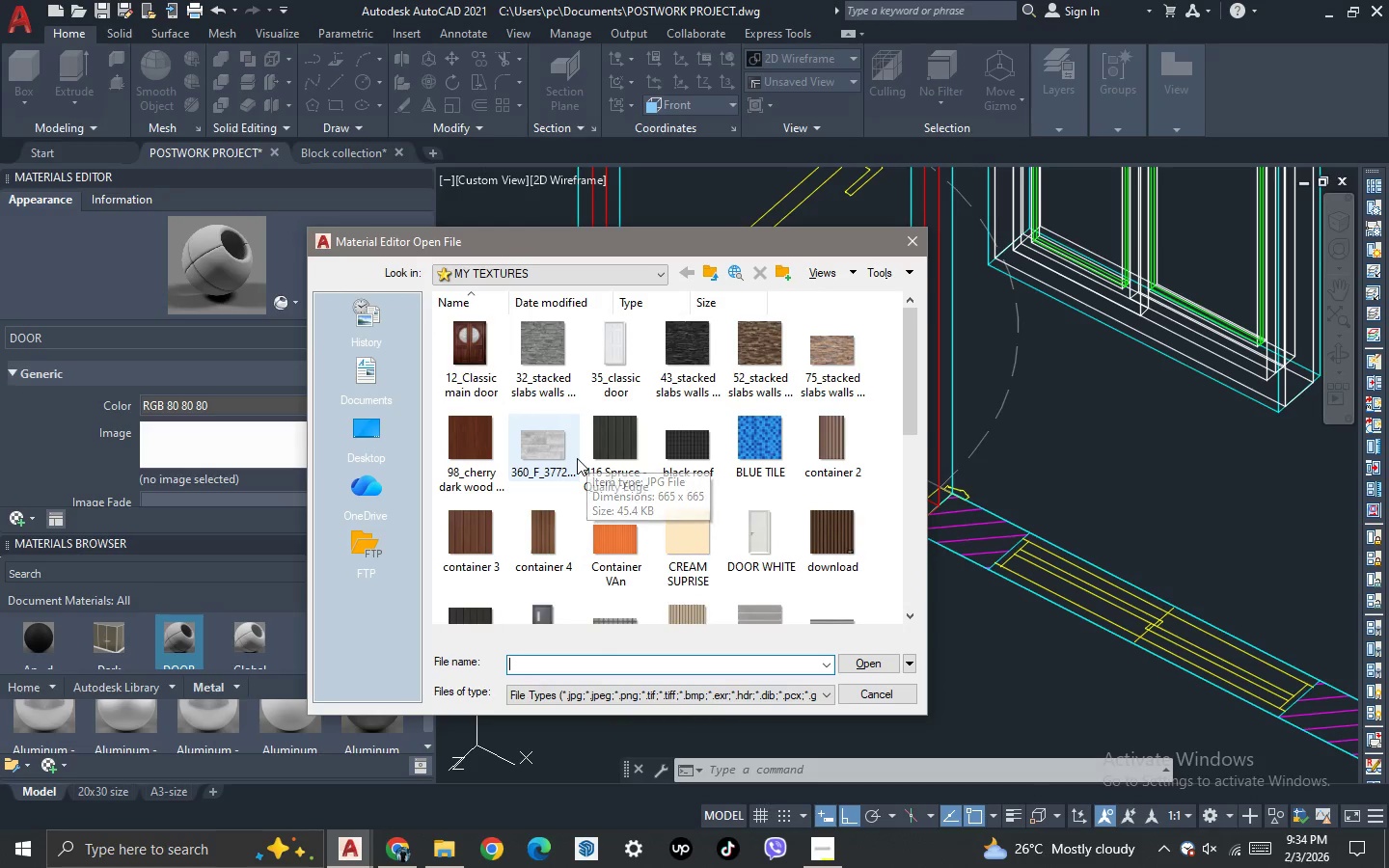 
scroll: coordinate [643, 401], scroll_direction: down, amount: 1.0
 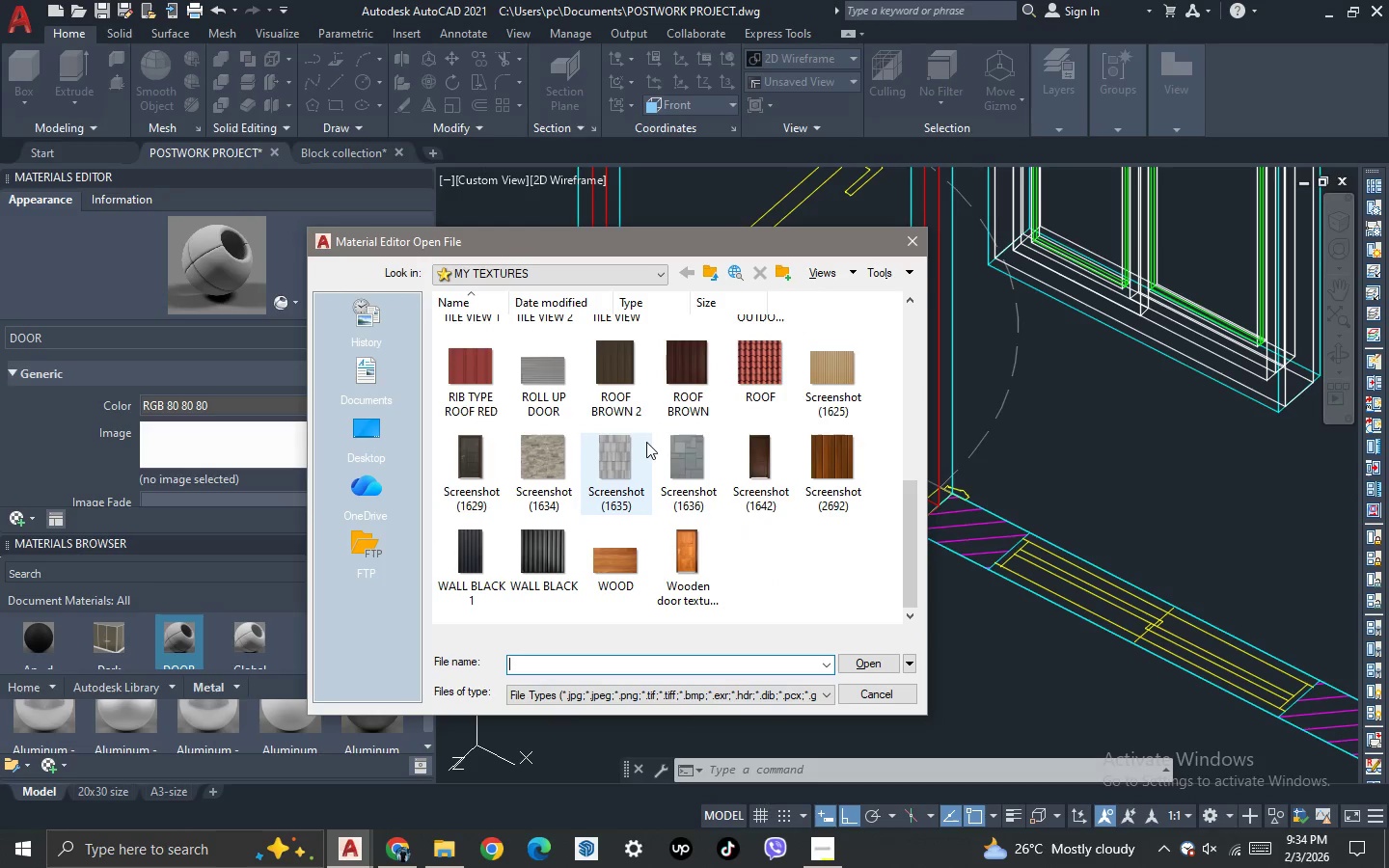 
scroll: coordinate [648, 452], scroll_direction: up, amount: 3.0
 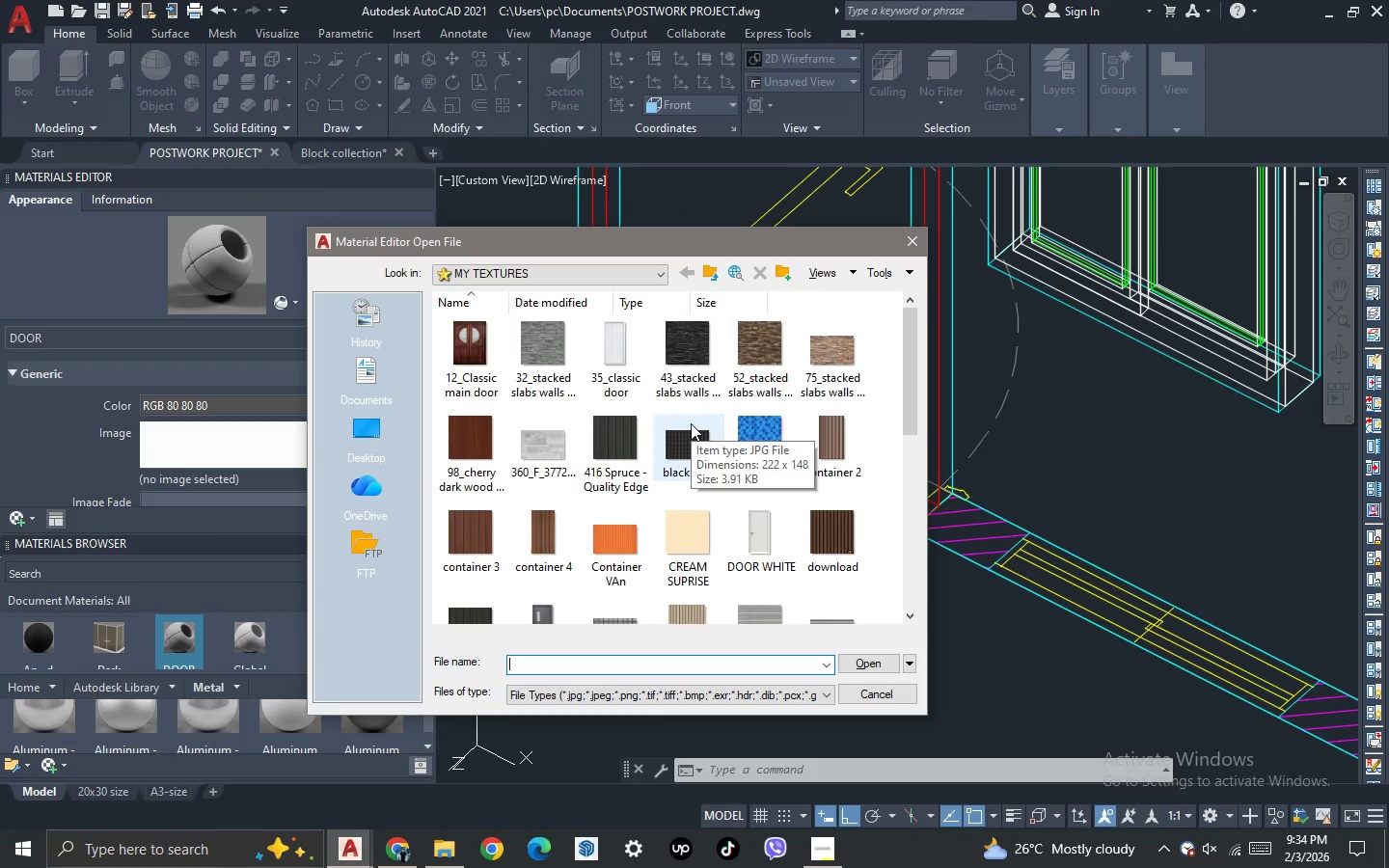 
mouse_move([724, 487])
 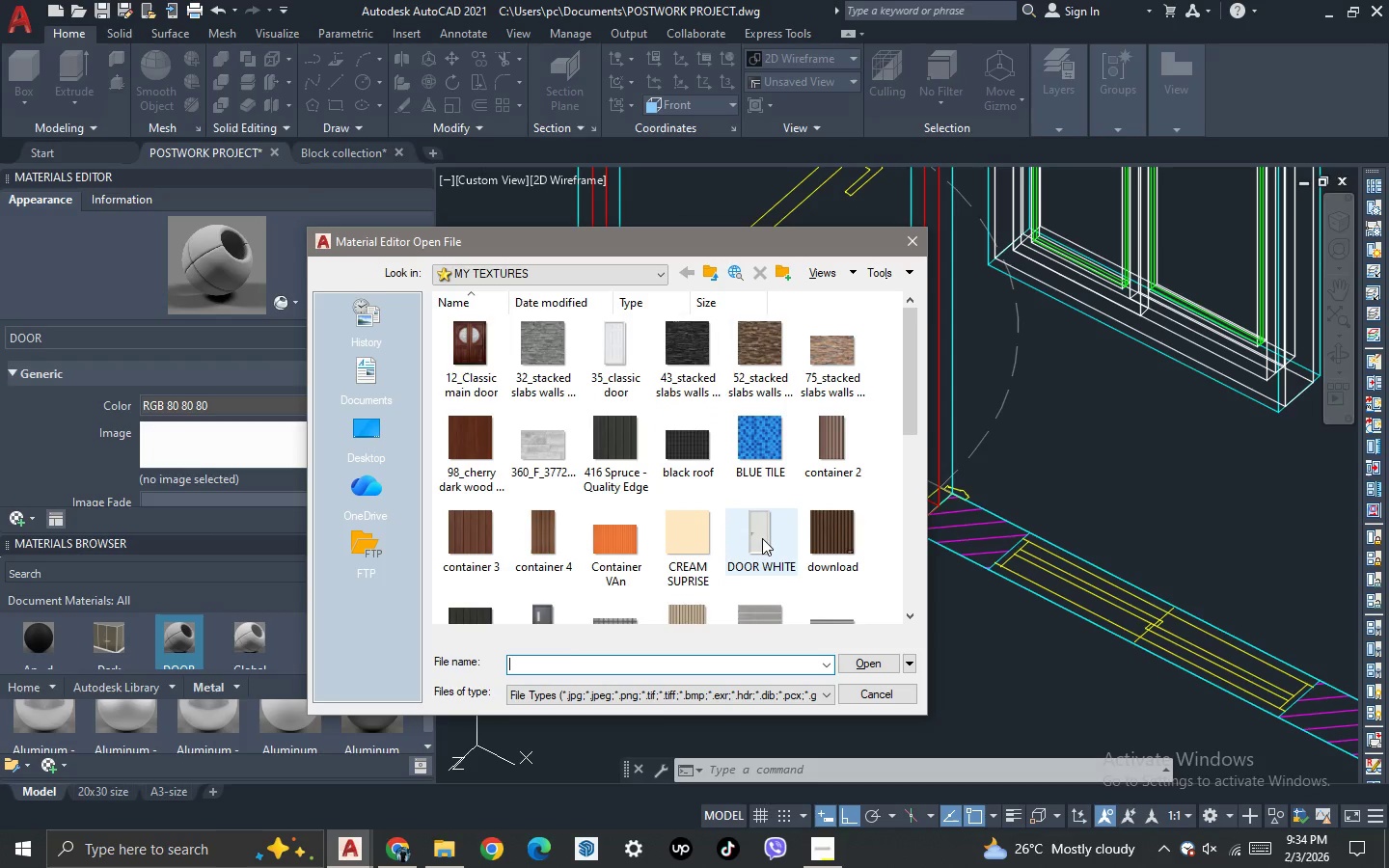 
left_click([762, 538])
 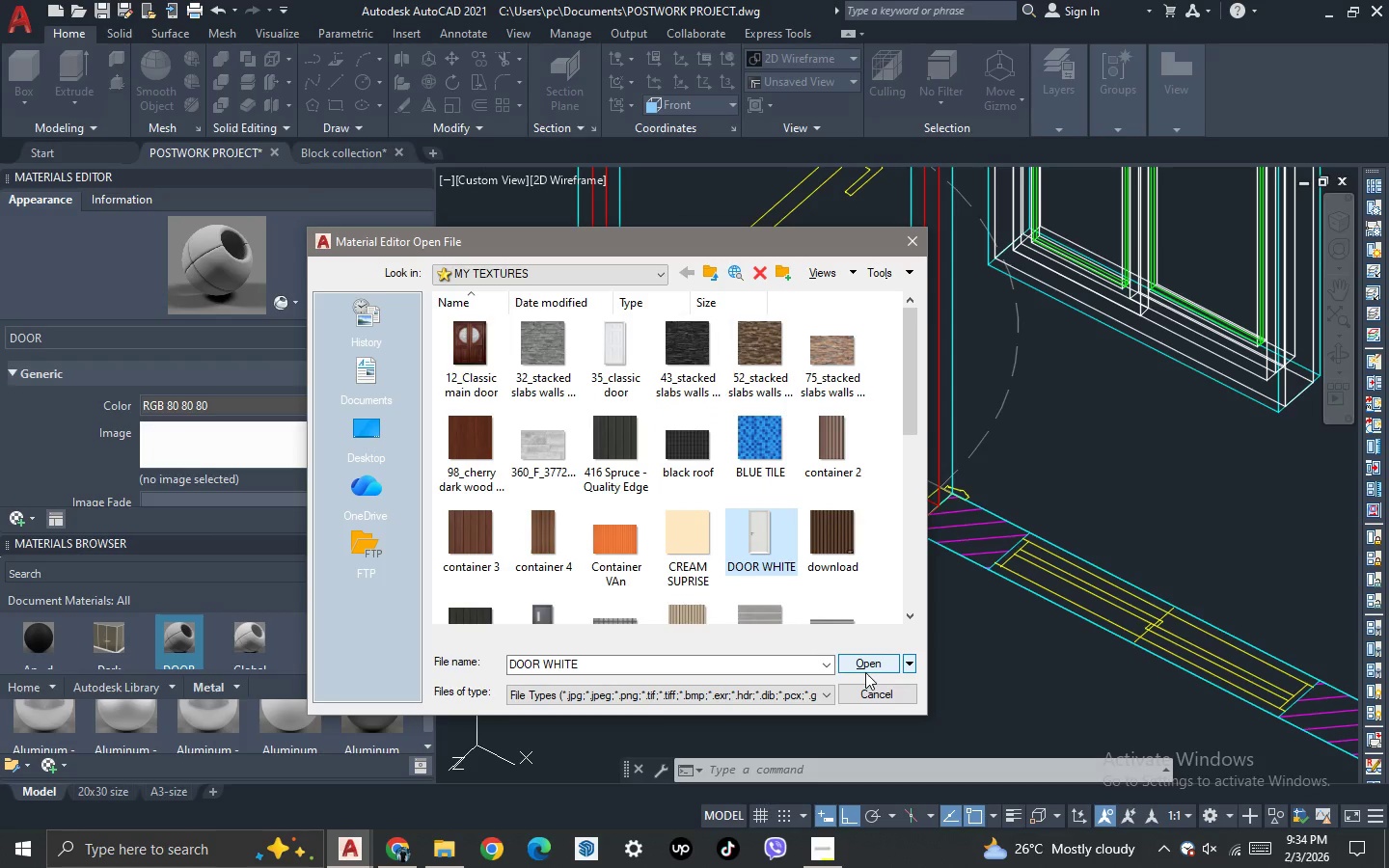 
left_click([865, 668])
 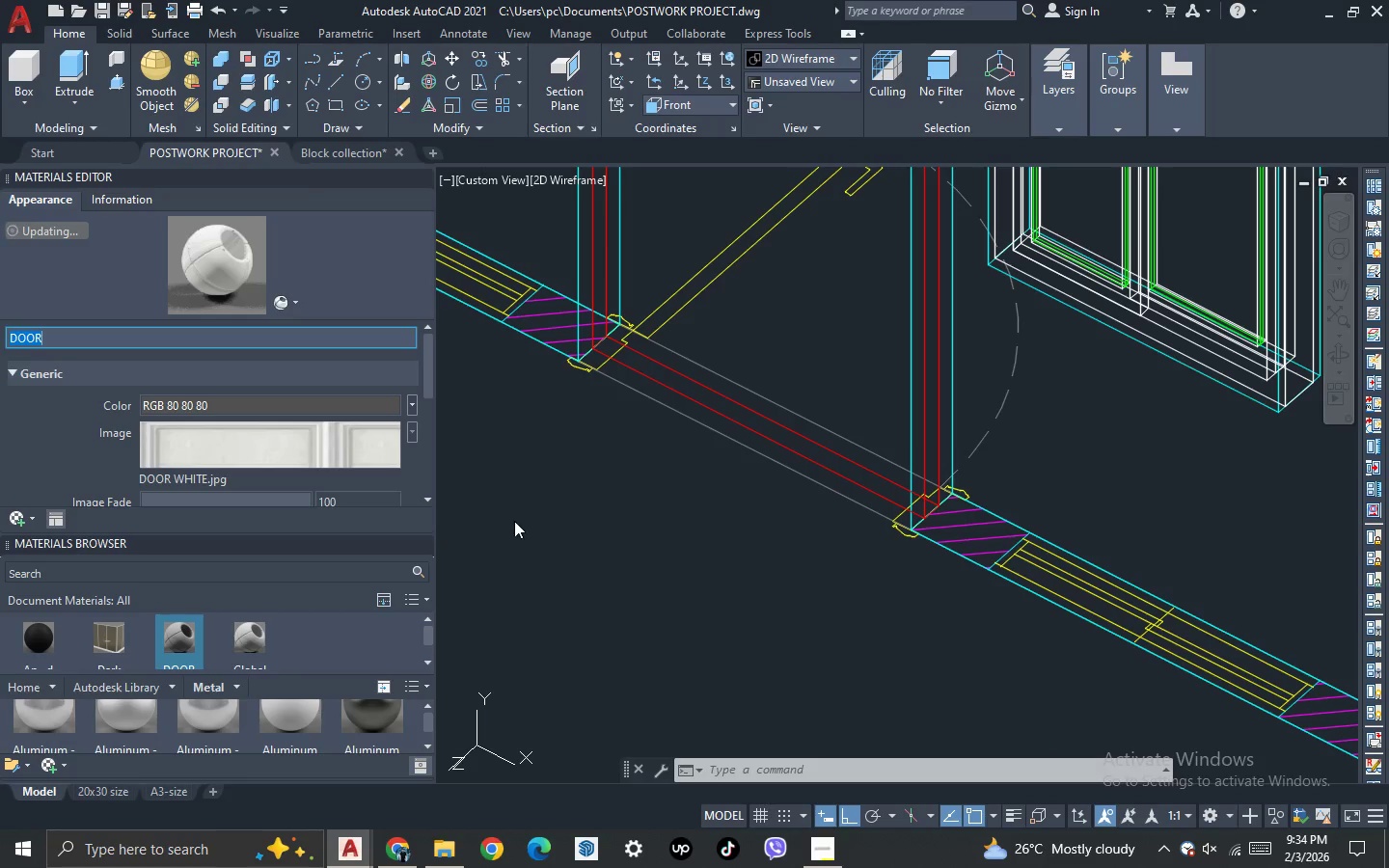 
left_click([329, 446])
 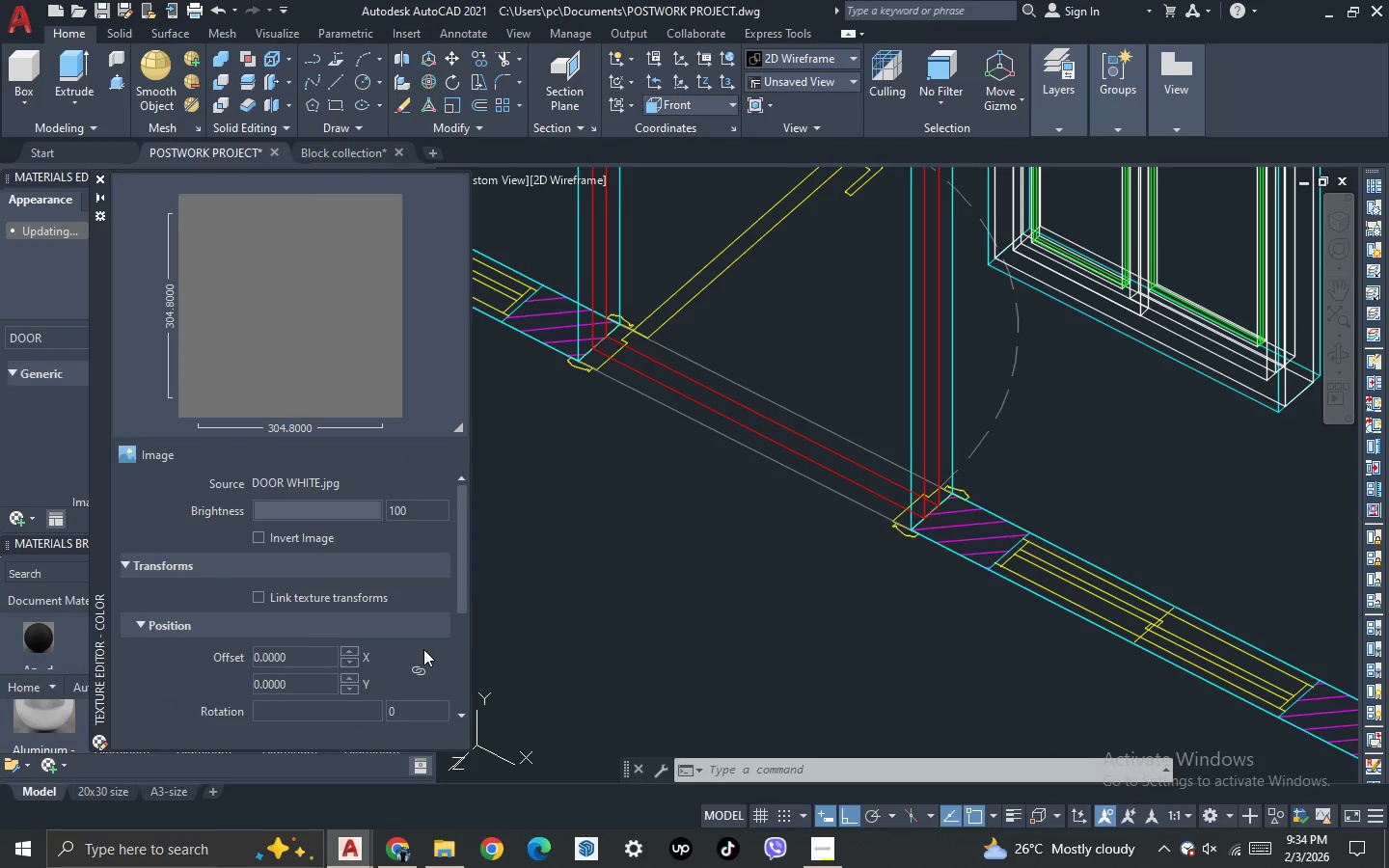 
scroll: coordinate [463, 605], scroll_direction: down, amount: 3.0
 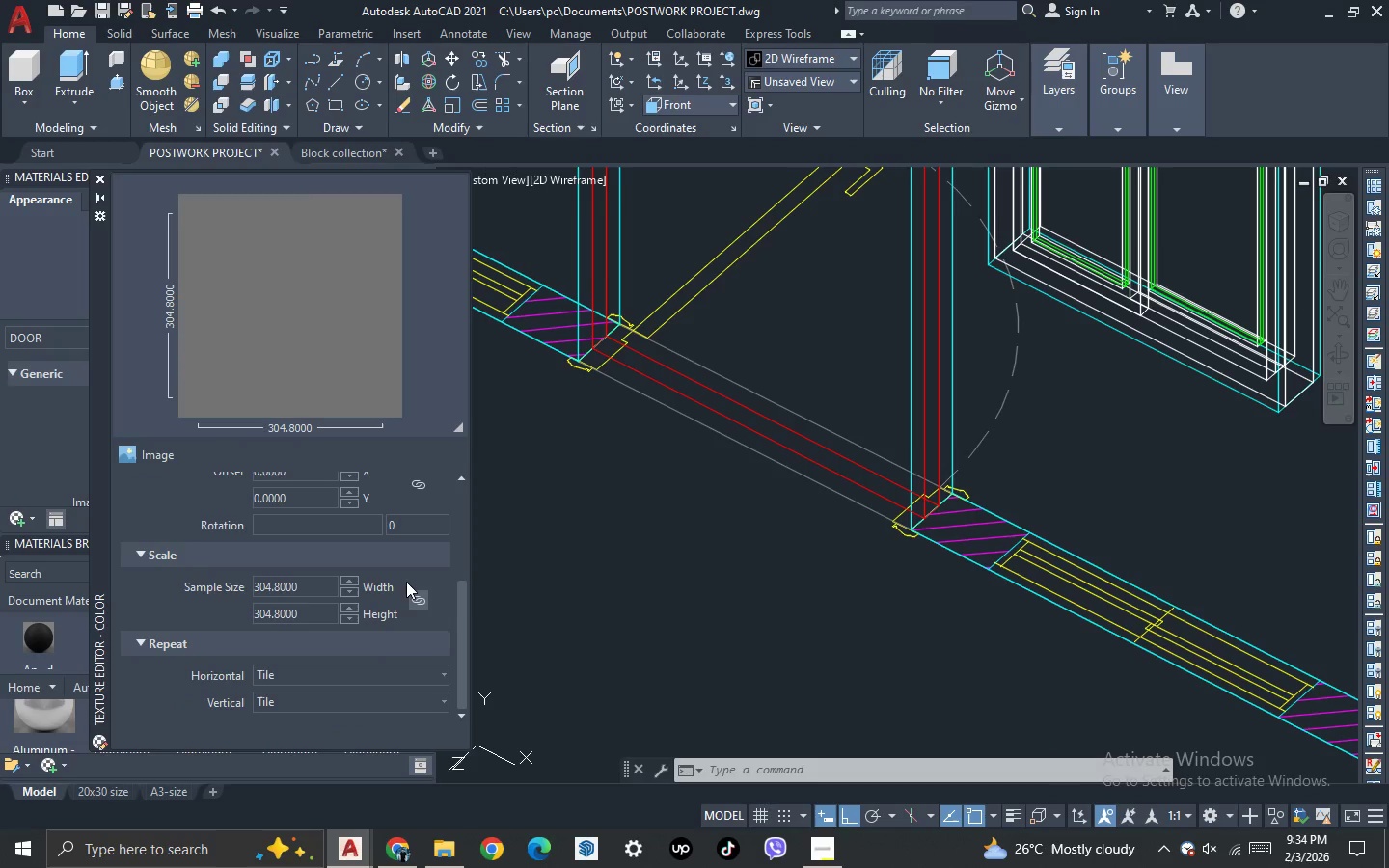 
left_click([416, 601])
 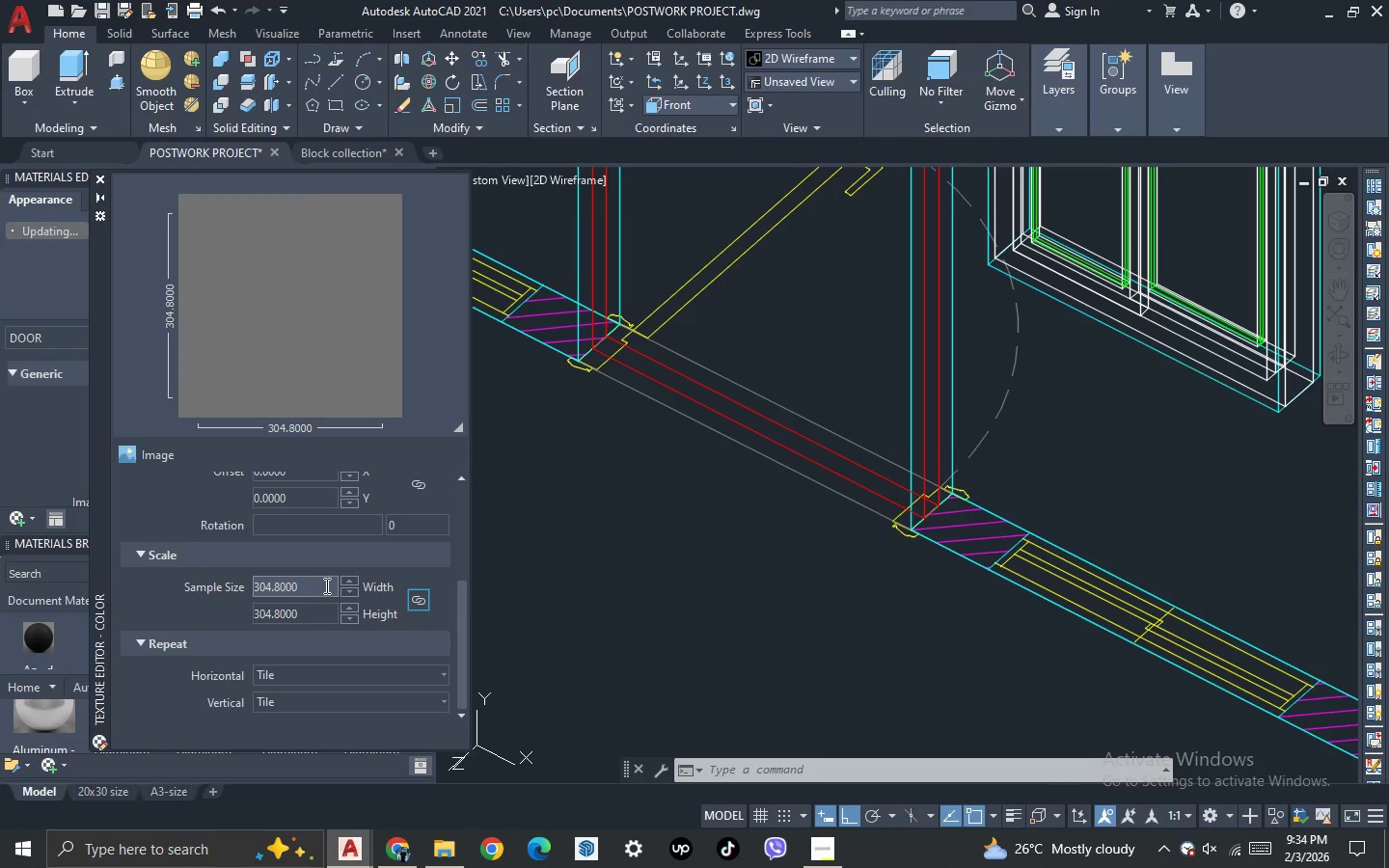 
left_click([320, 584])
 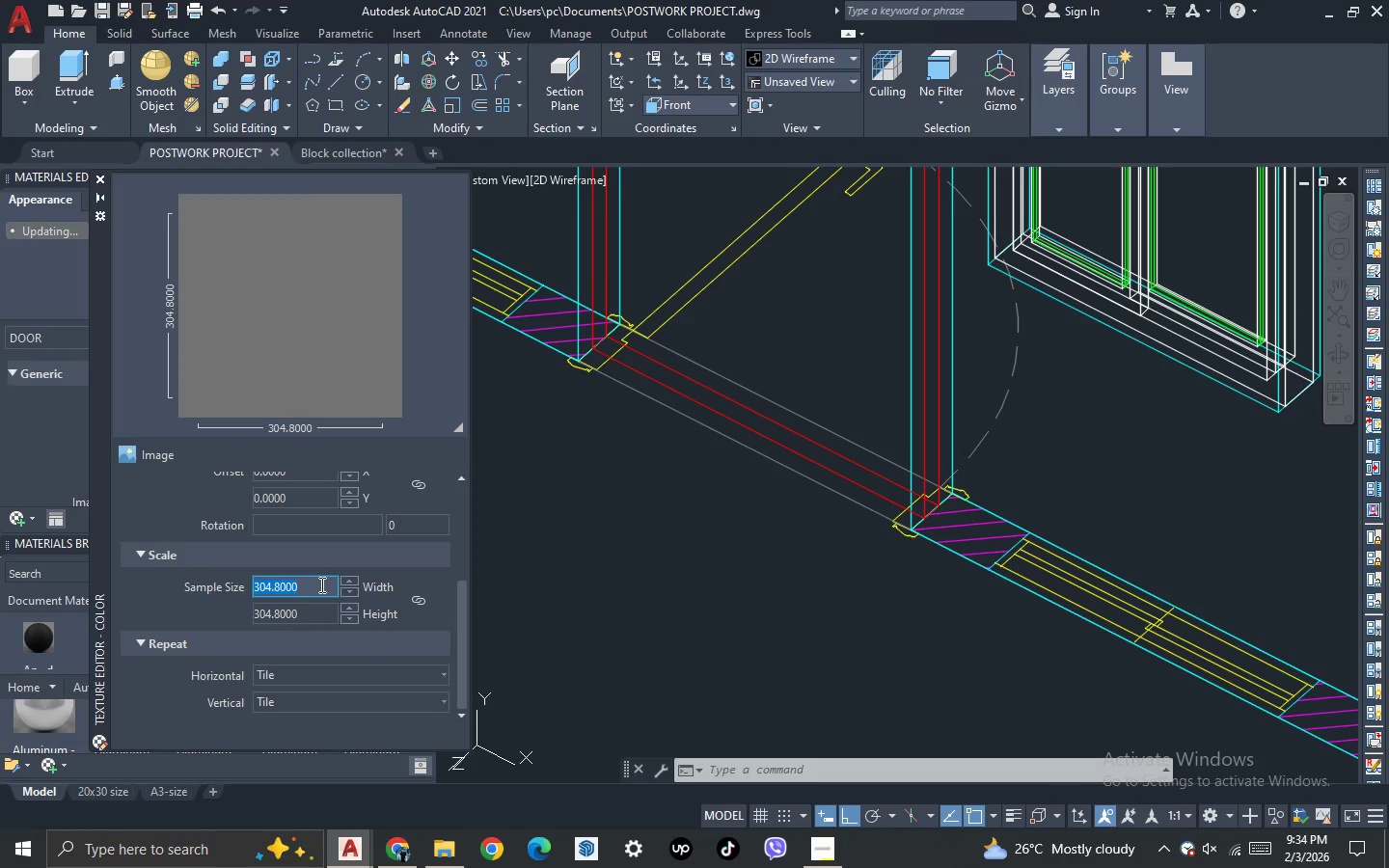 
type(915)
 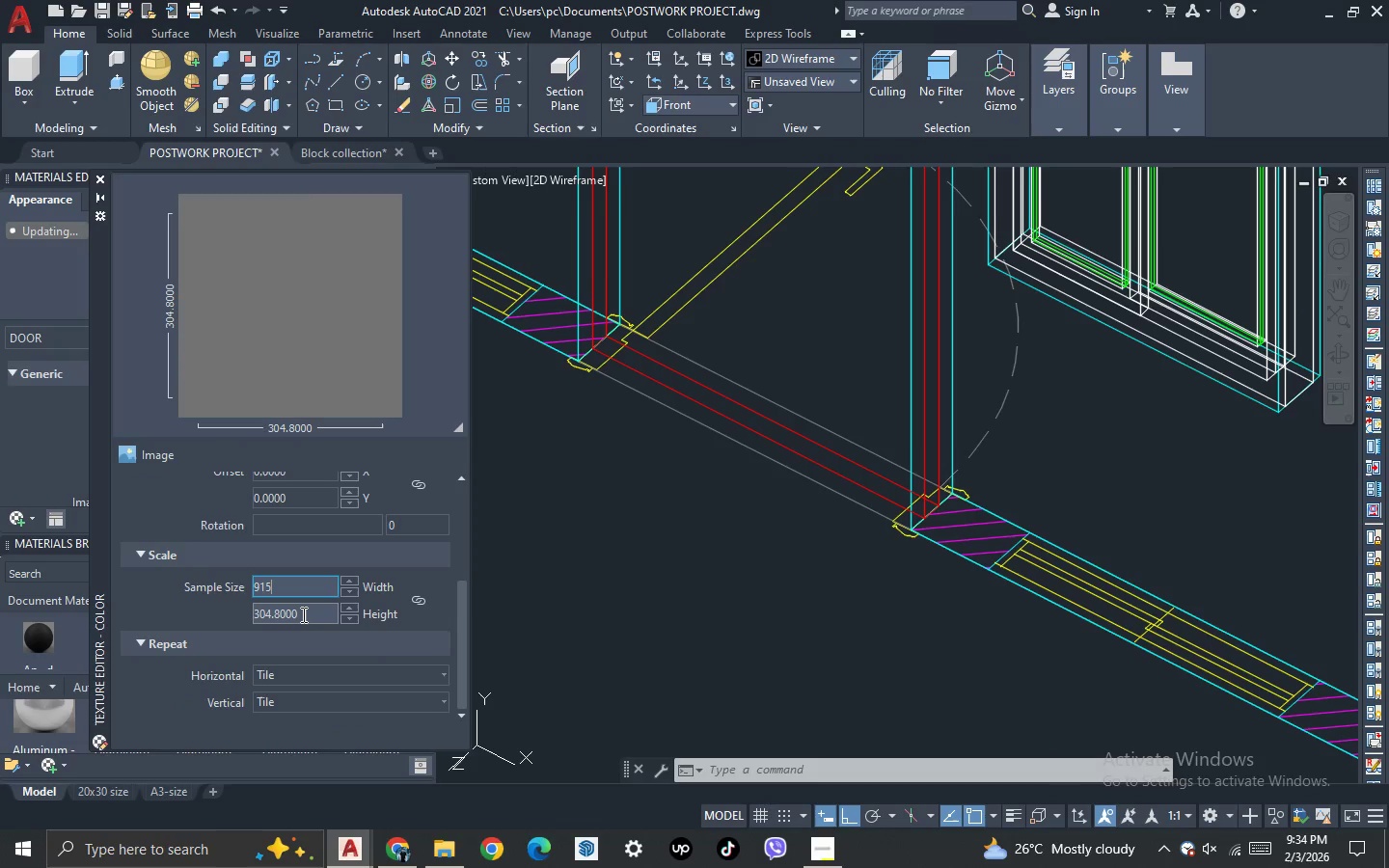 
left_click([302, 614])
 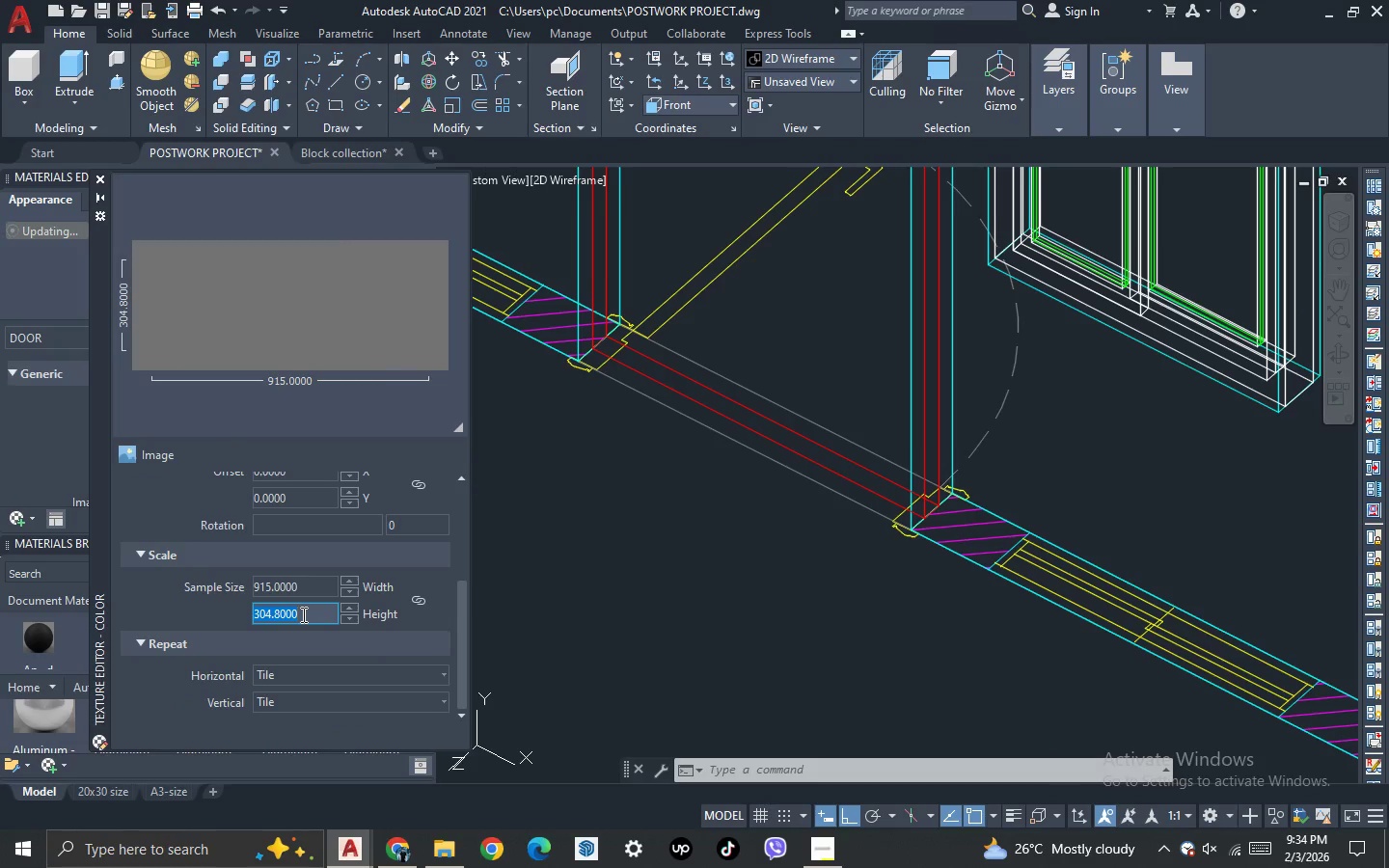 
type(2100)
 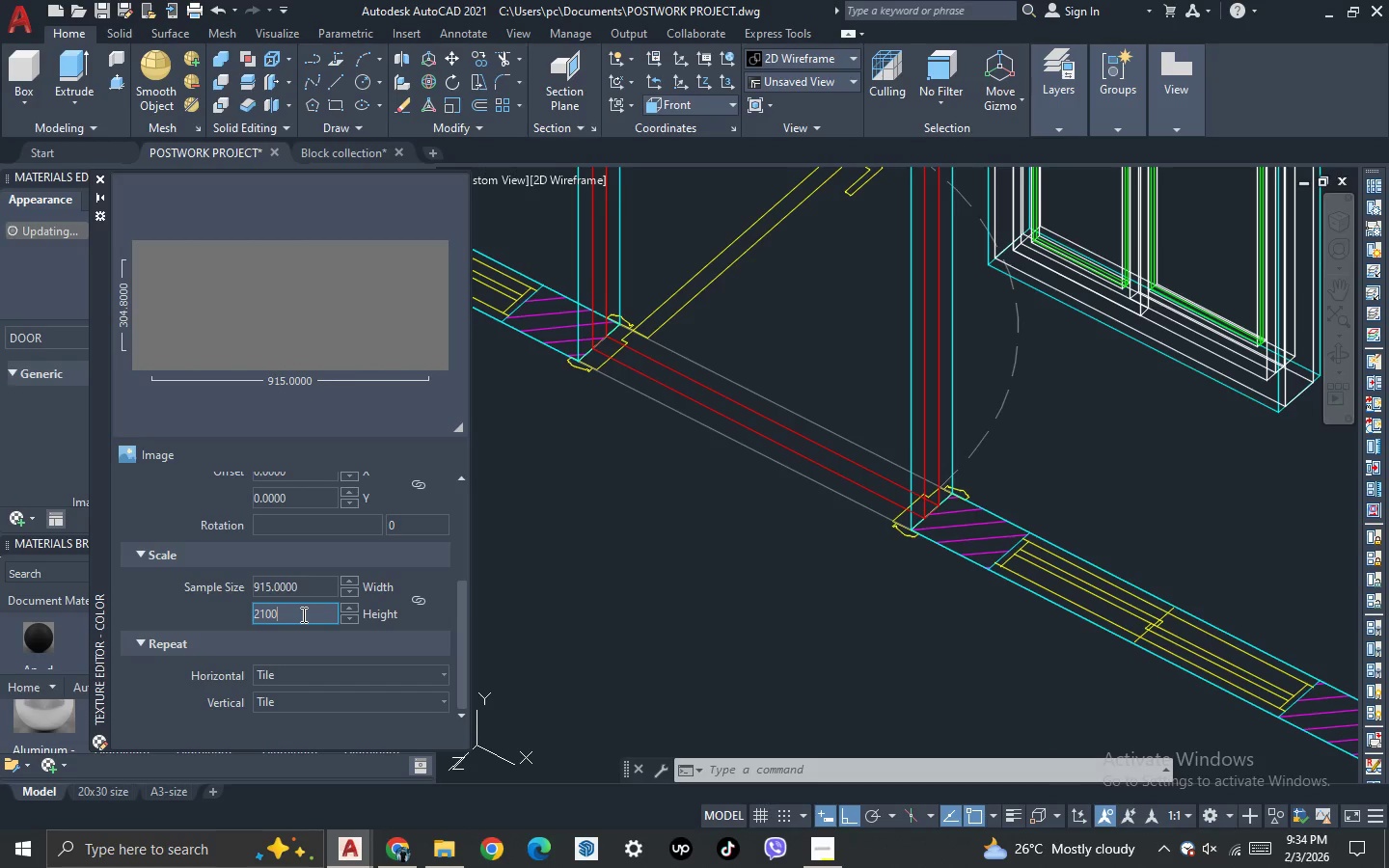 
key(Enter)
 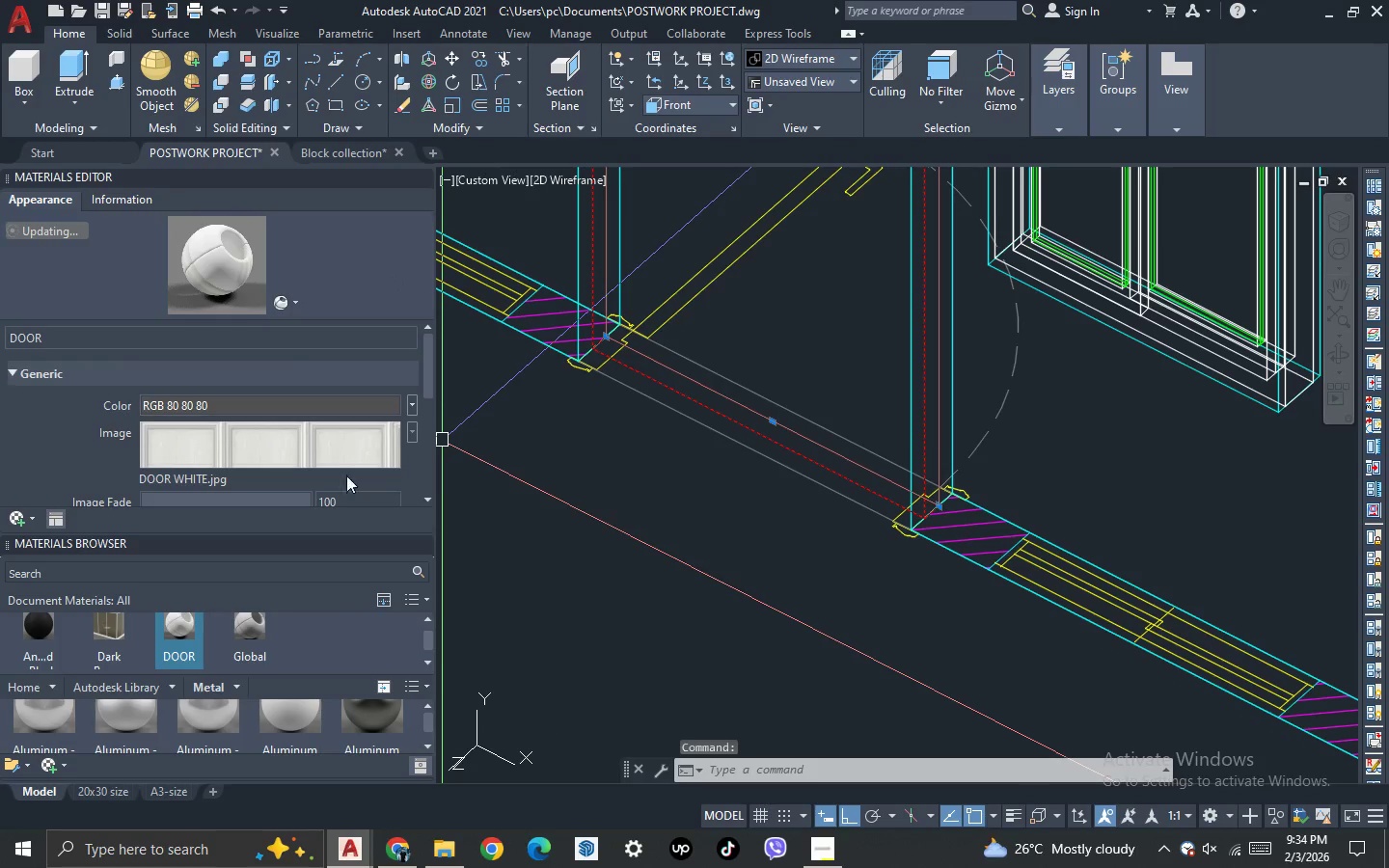 
wait(6.12)
 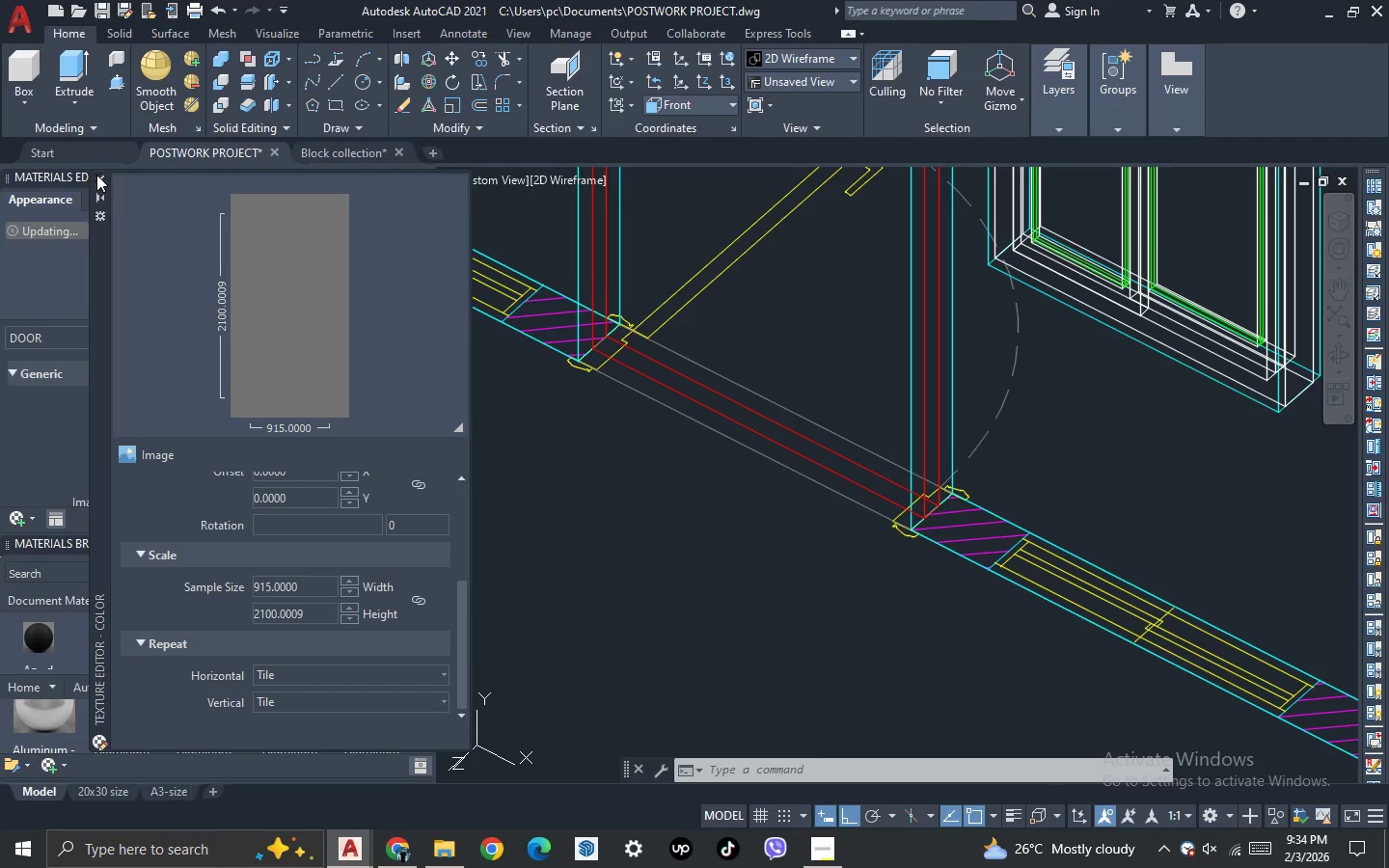 
left_click([422, 176])
 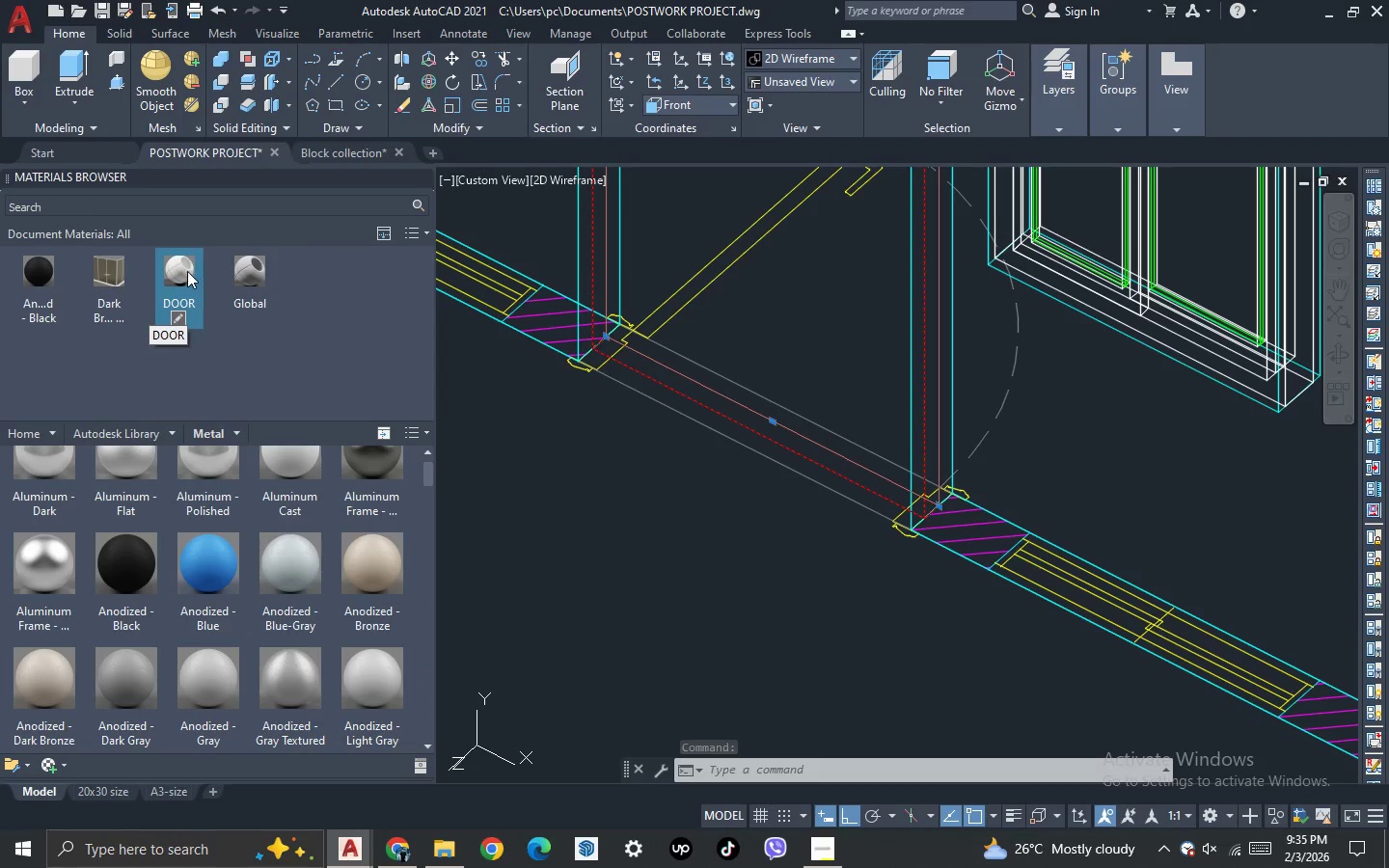 
left_click([179, 264])
 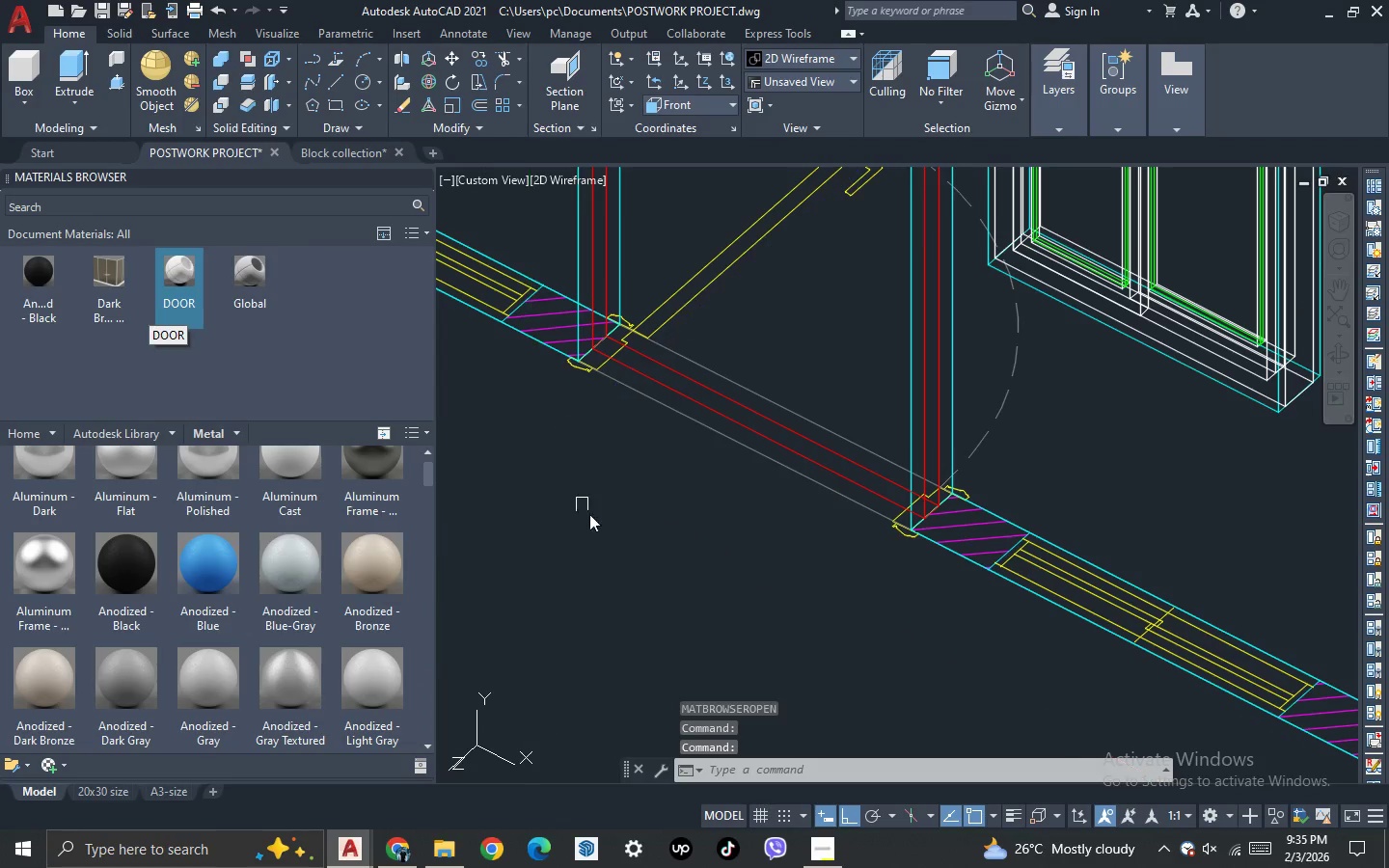 
key(Escape)
 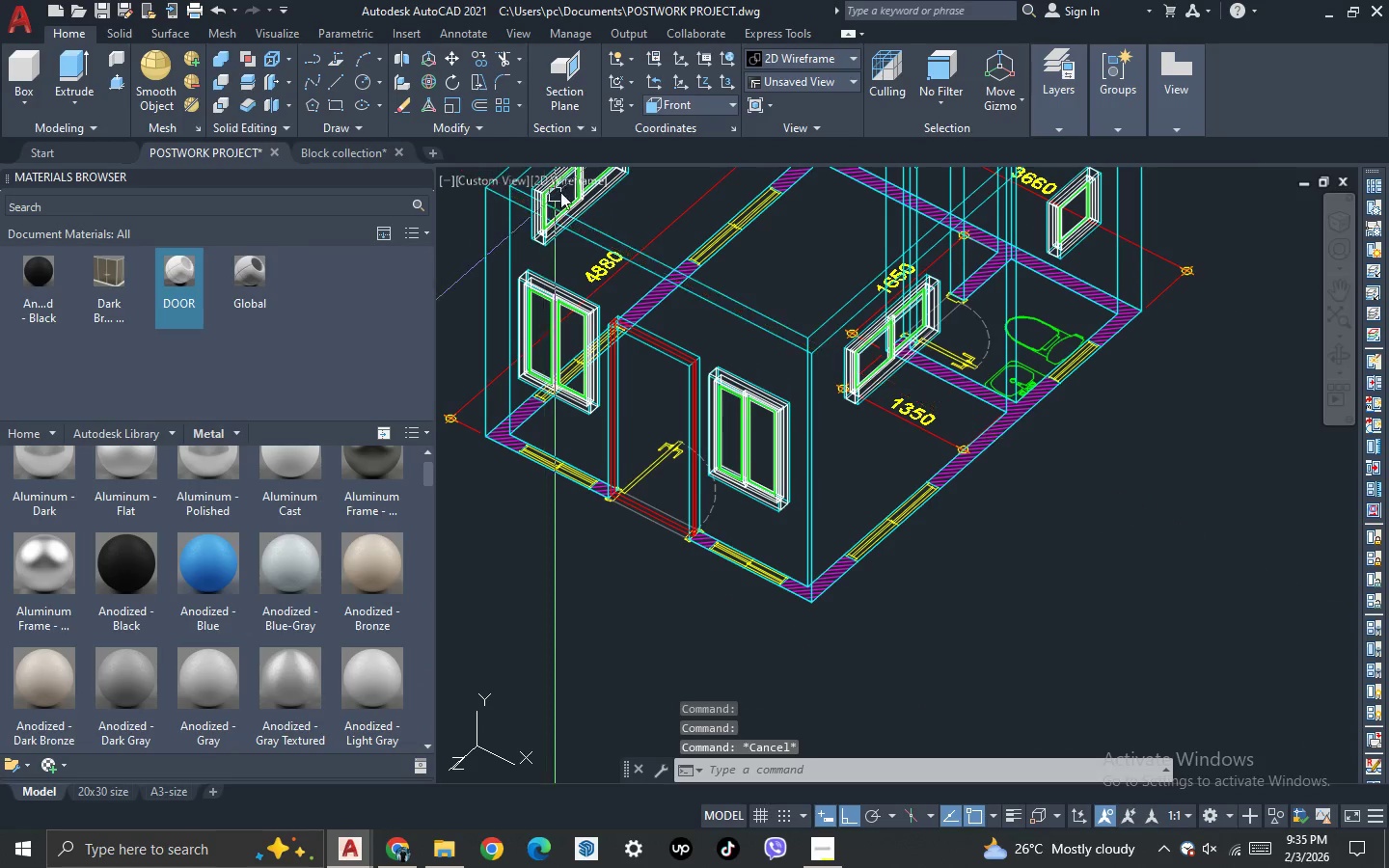 
scroll: coordinate [618, 545], scroll_direction: down, amount: 3.0
 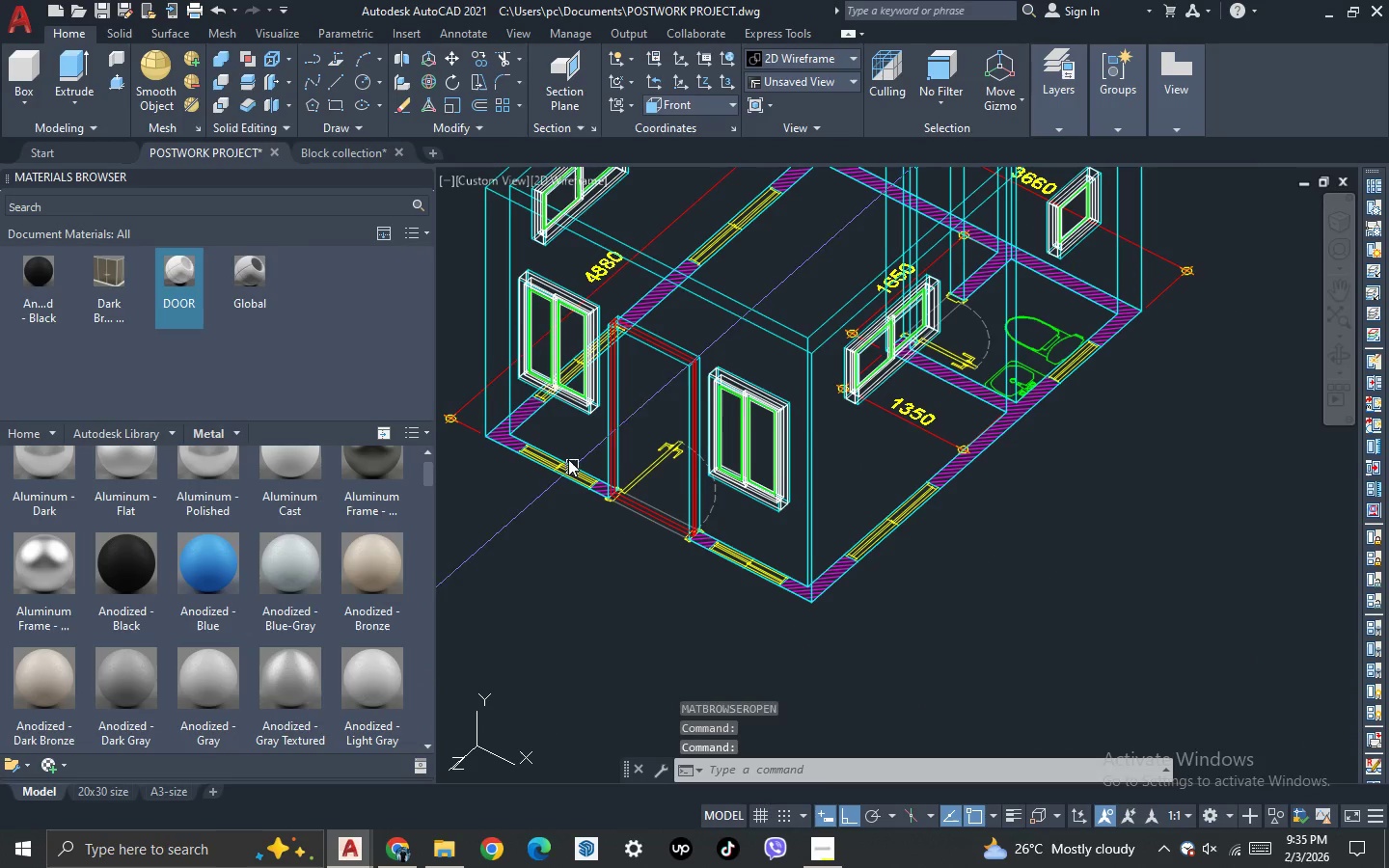 
left_click([571, 181])
 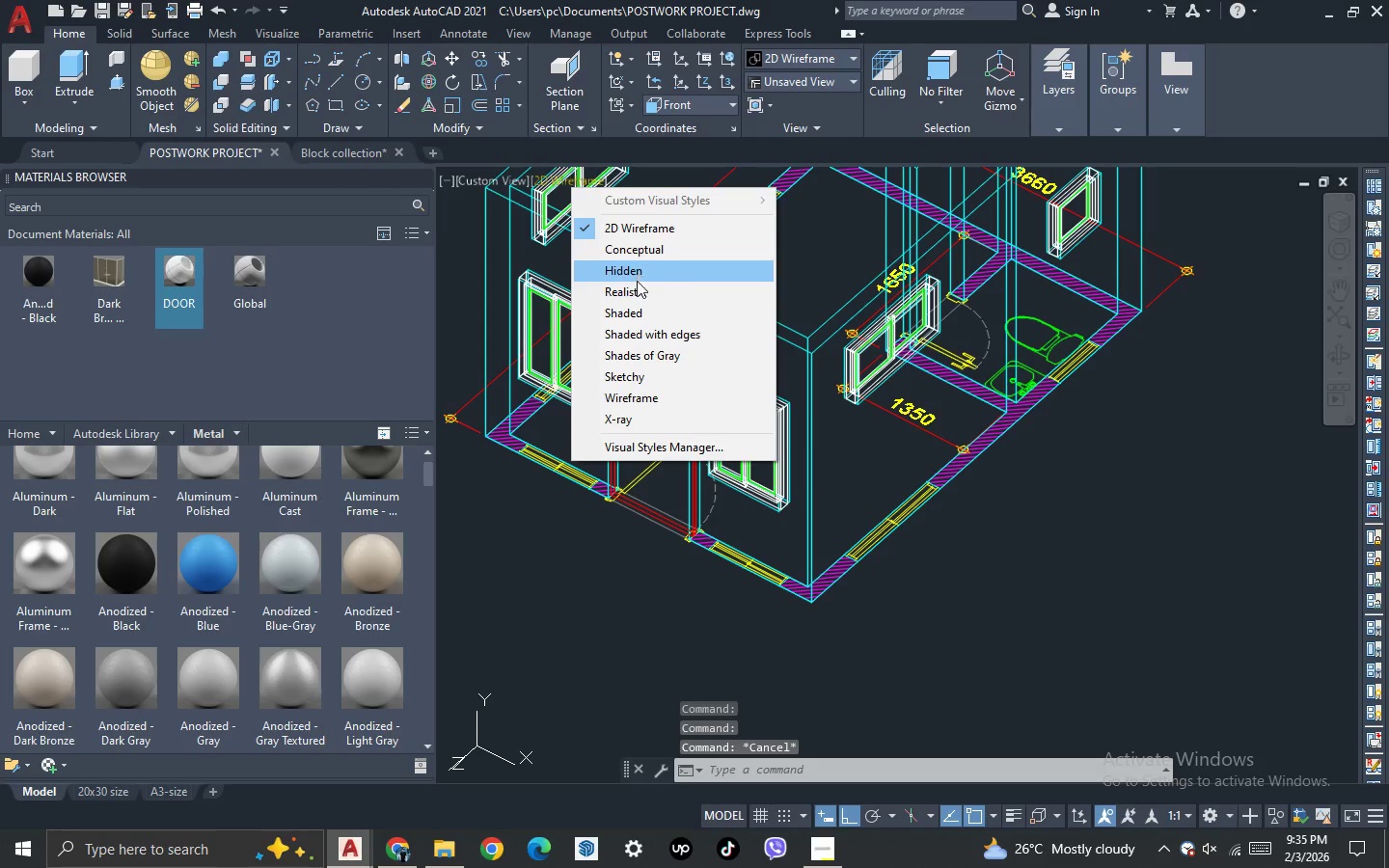 
left_click([637, 287])
 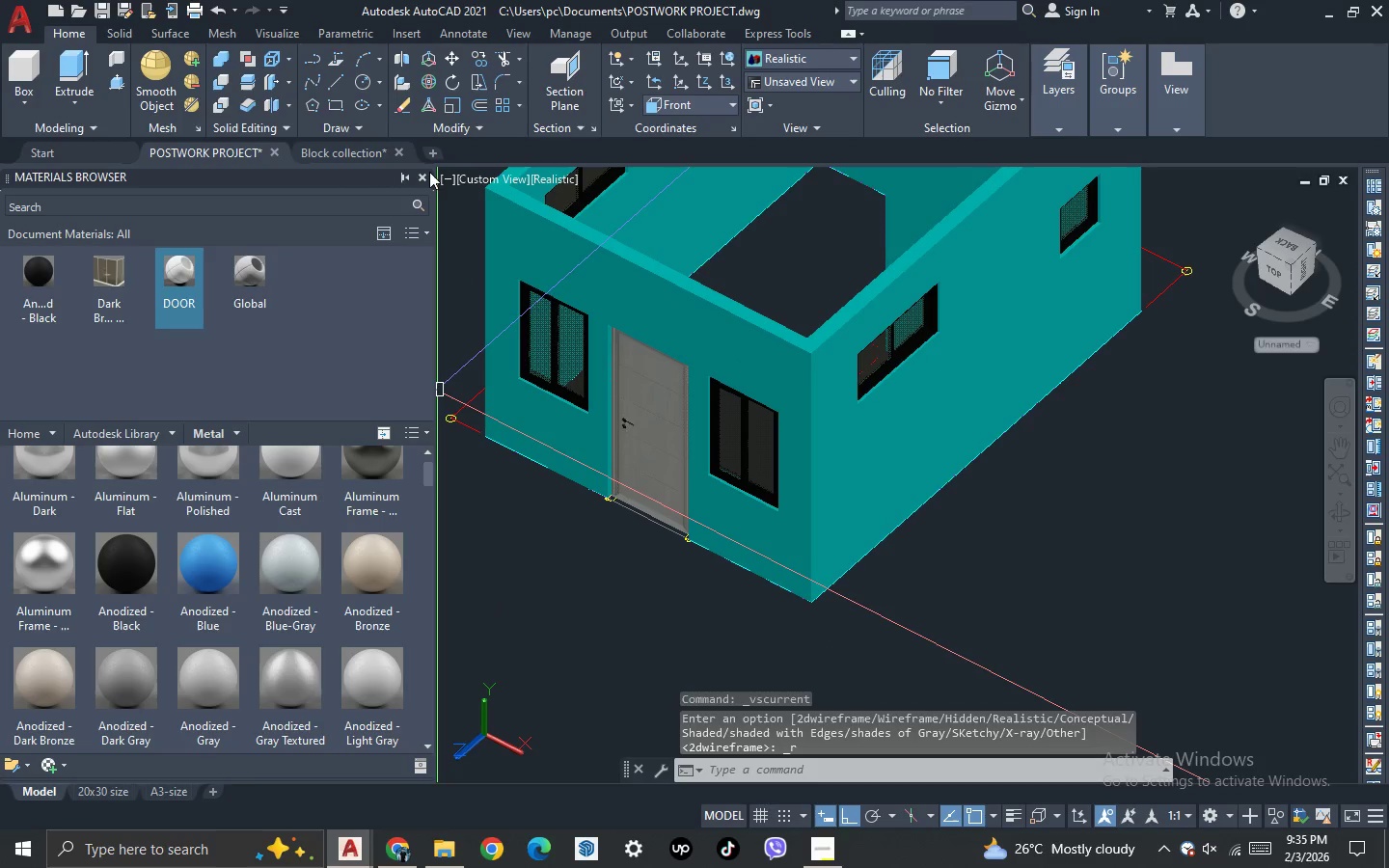 
left_click([424, 176])
 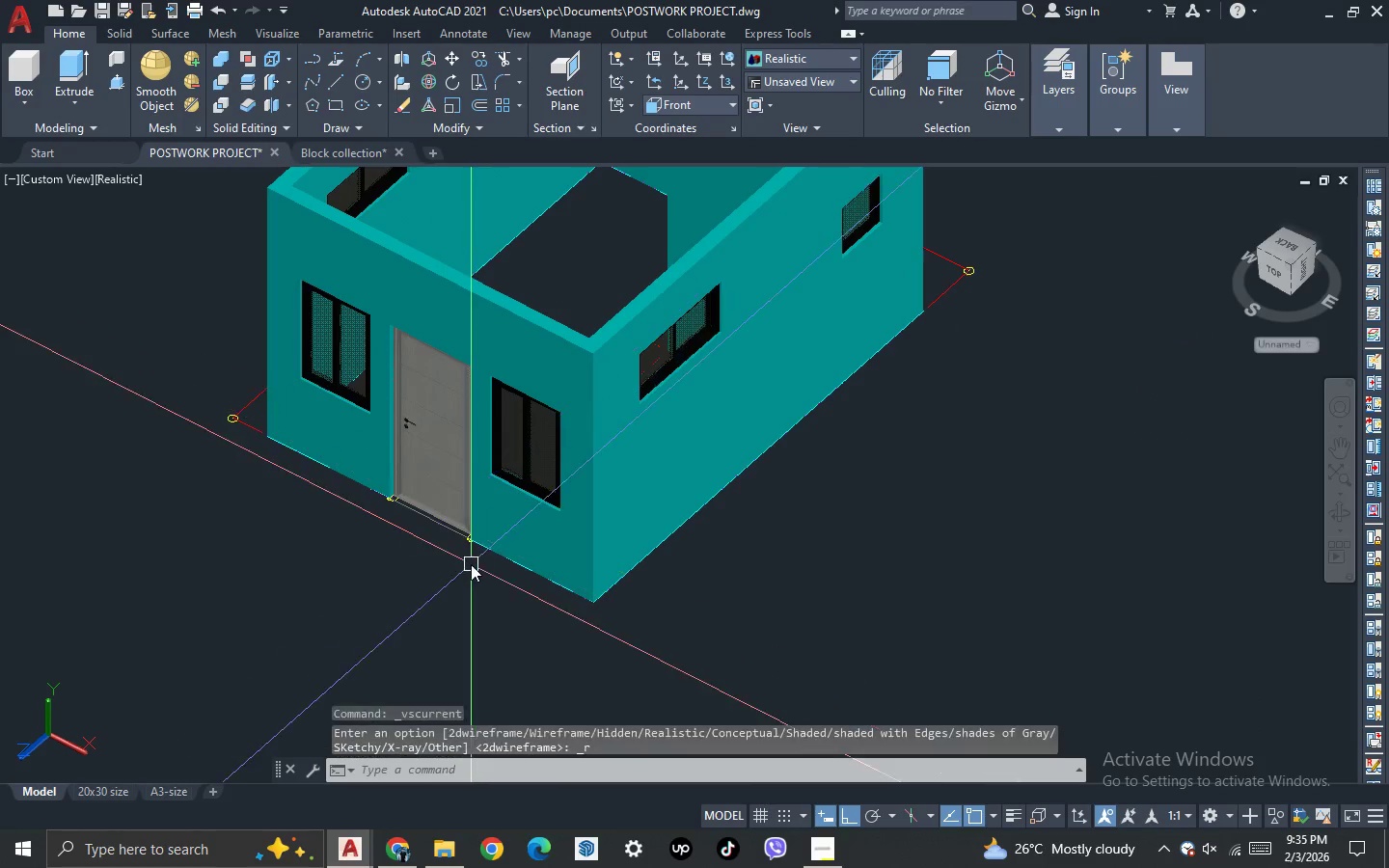 
key(Escape)
 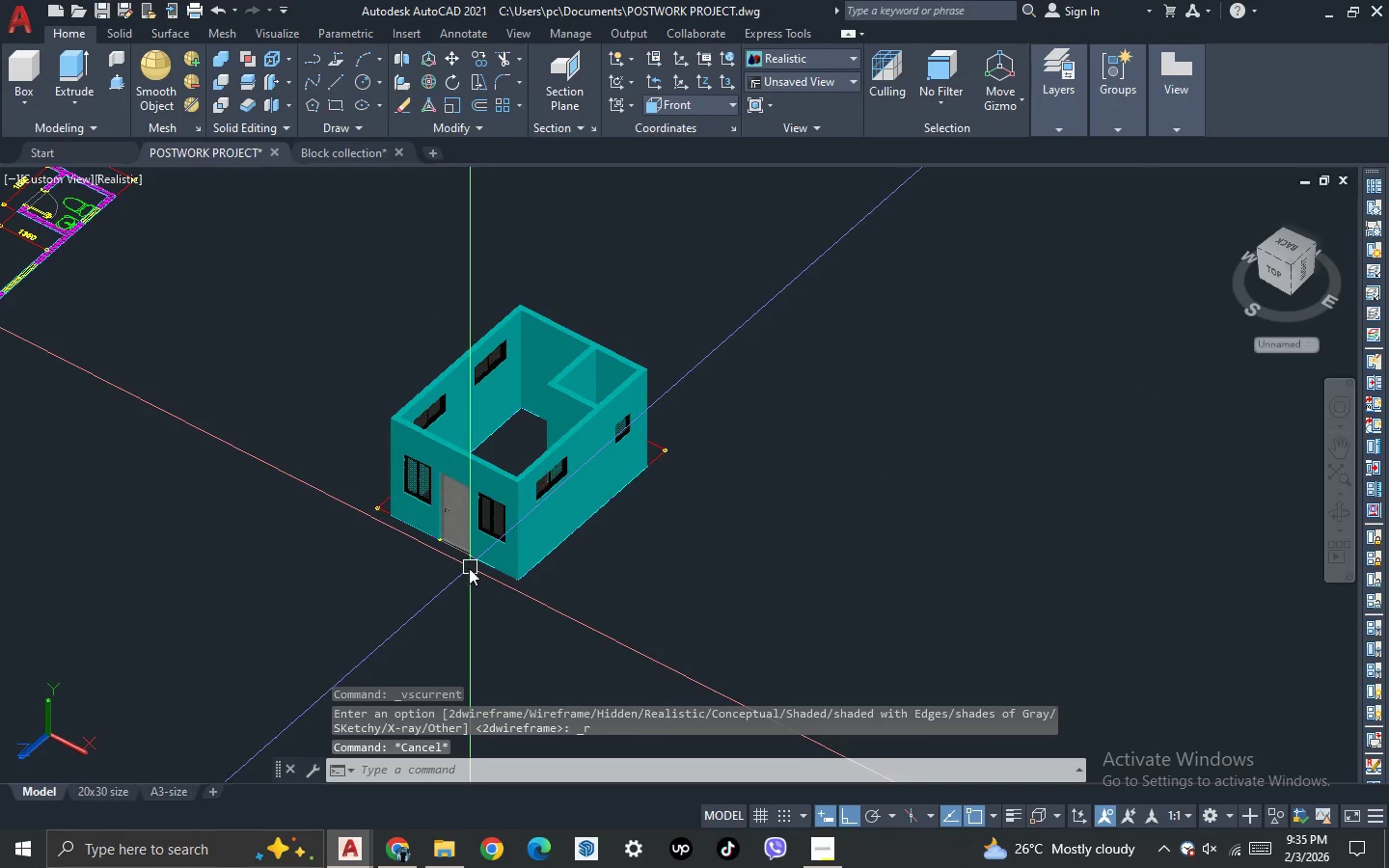 
key(Escape)
 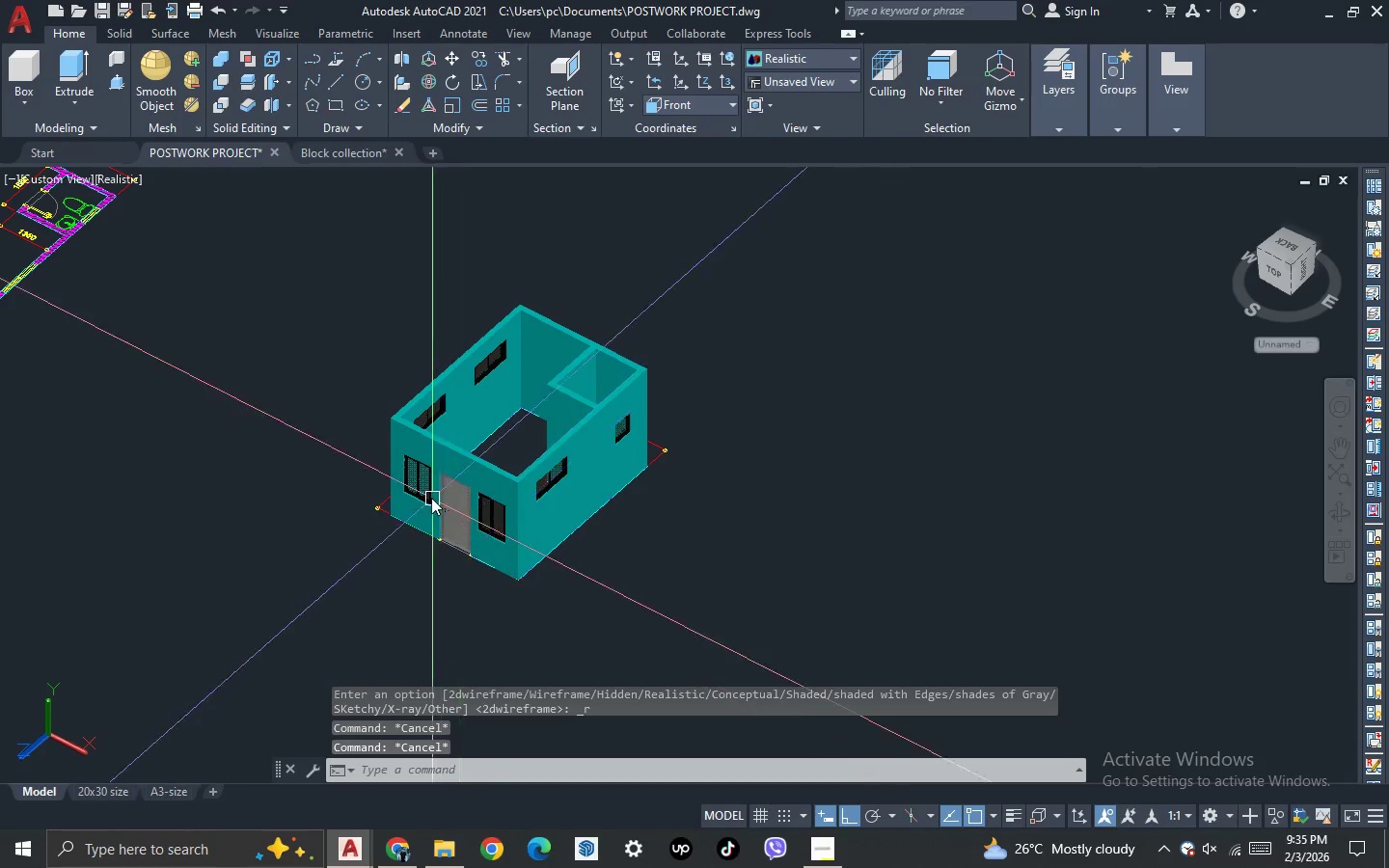 
scroll: coordinate [470, 567], scroll_direction: down, amount: 2.0
 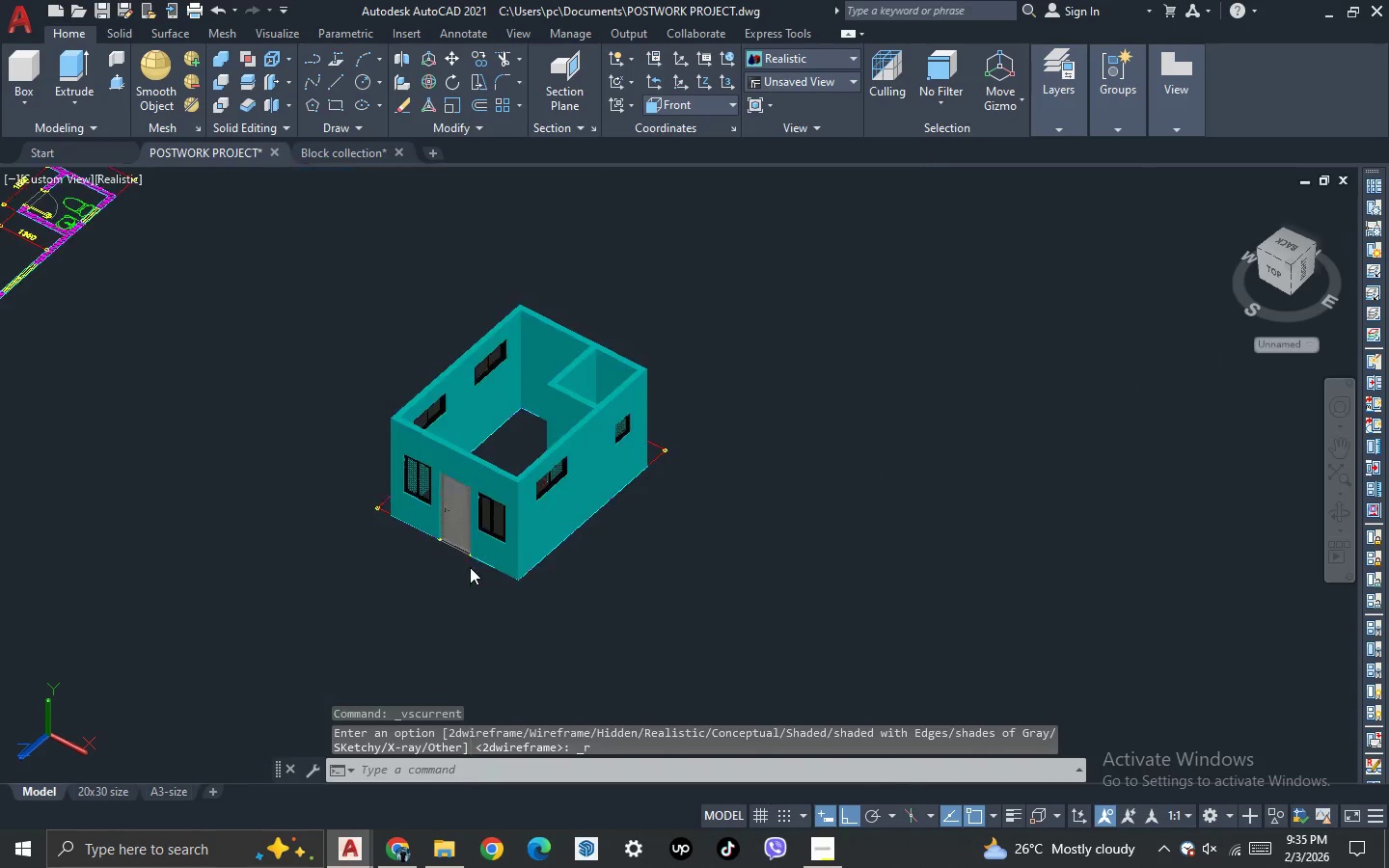 
scroll: coordinate [428, 487], scroll_direction: up, amount: 1.0
 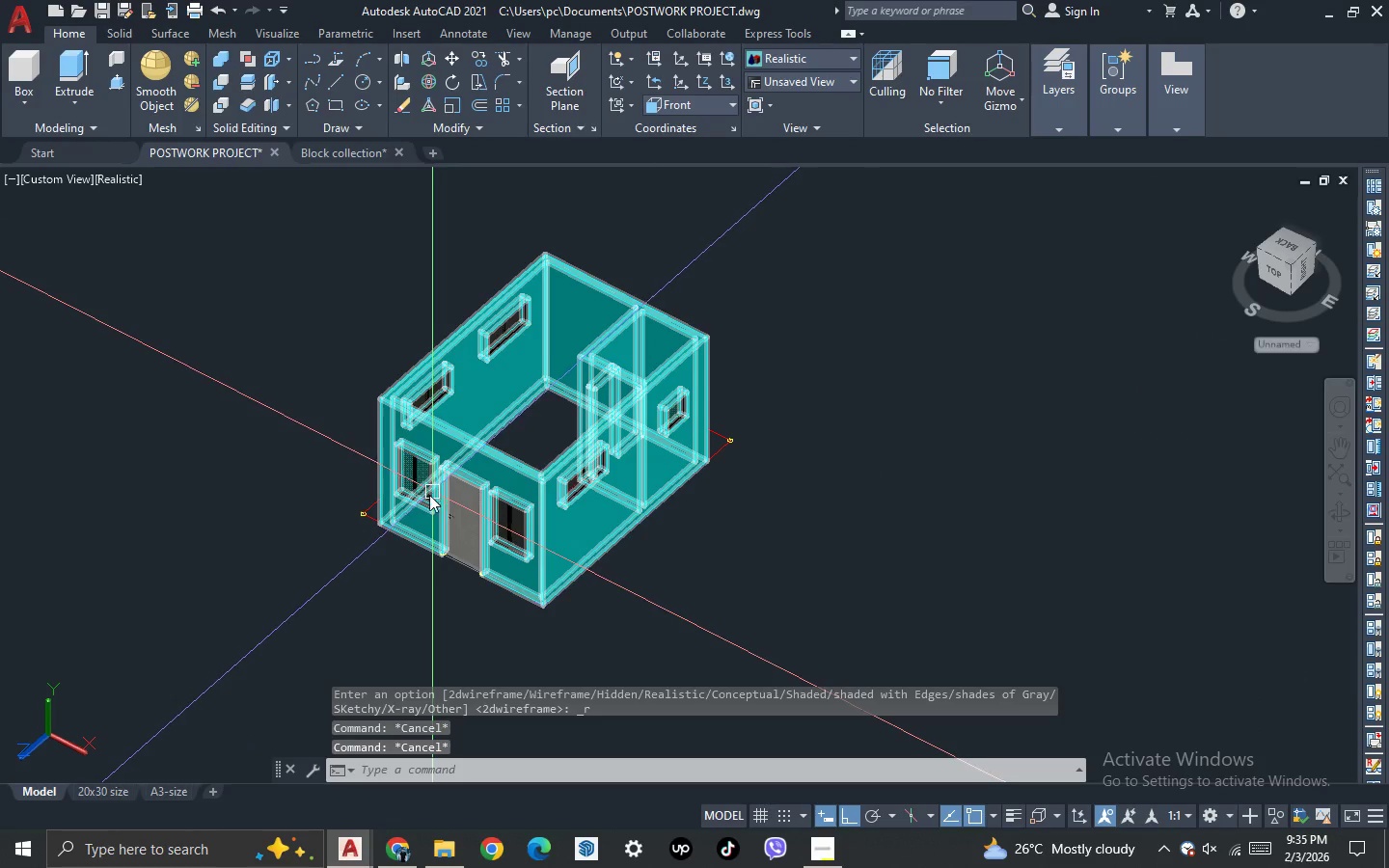 
key(3)
 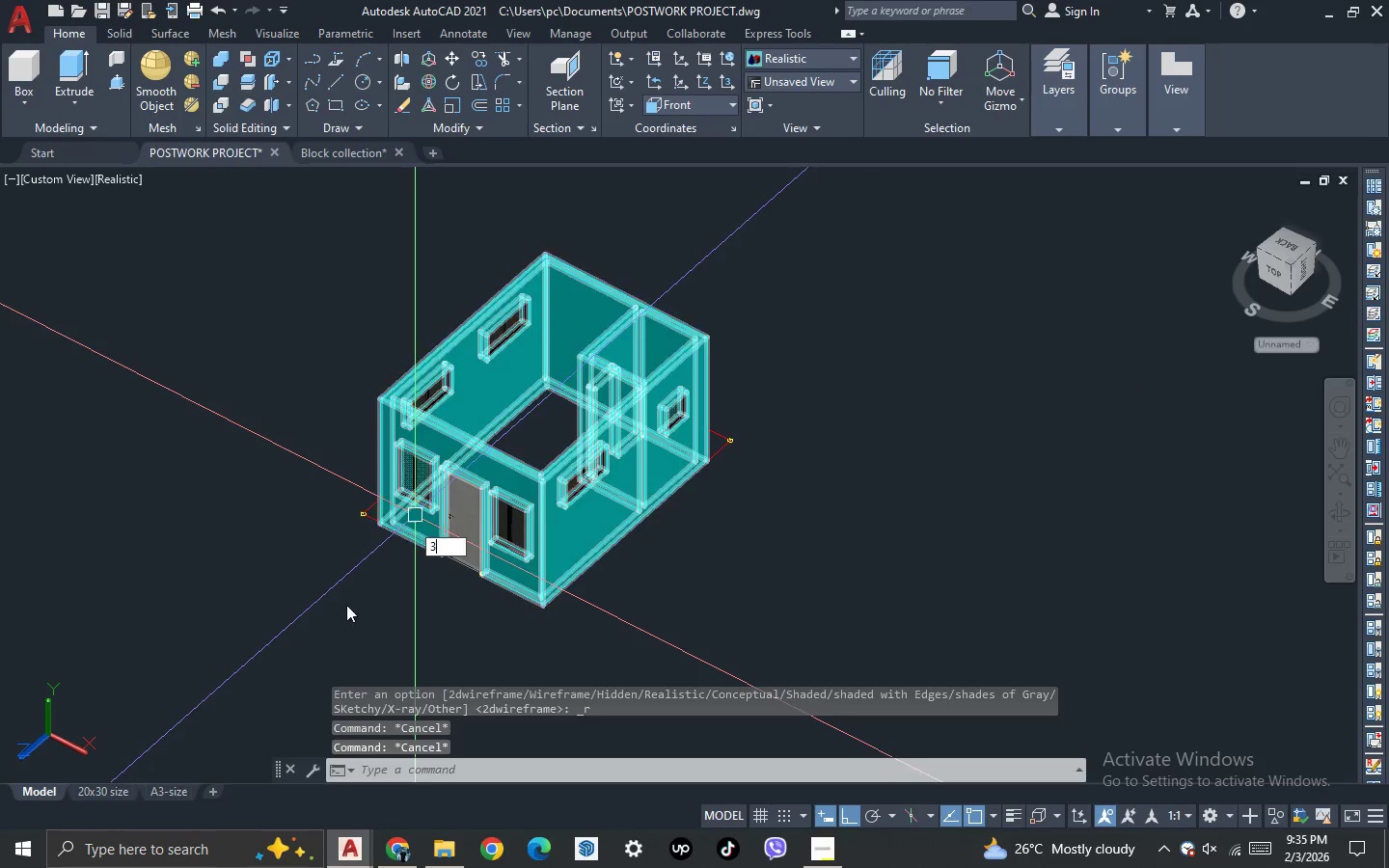 
key(Space)
 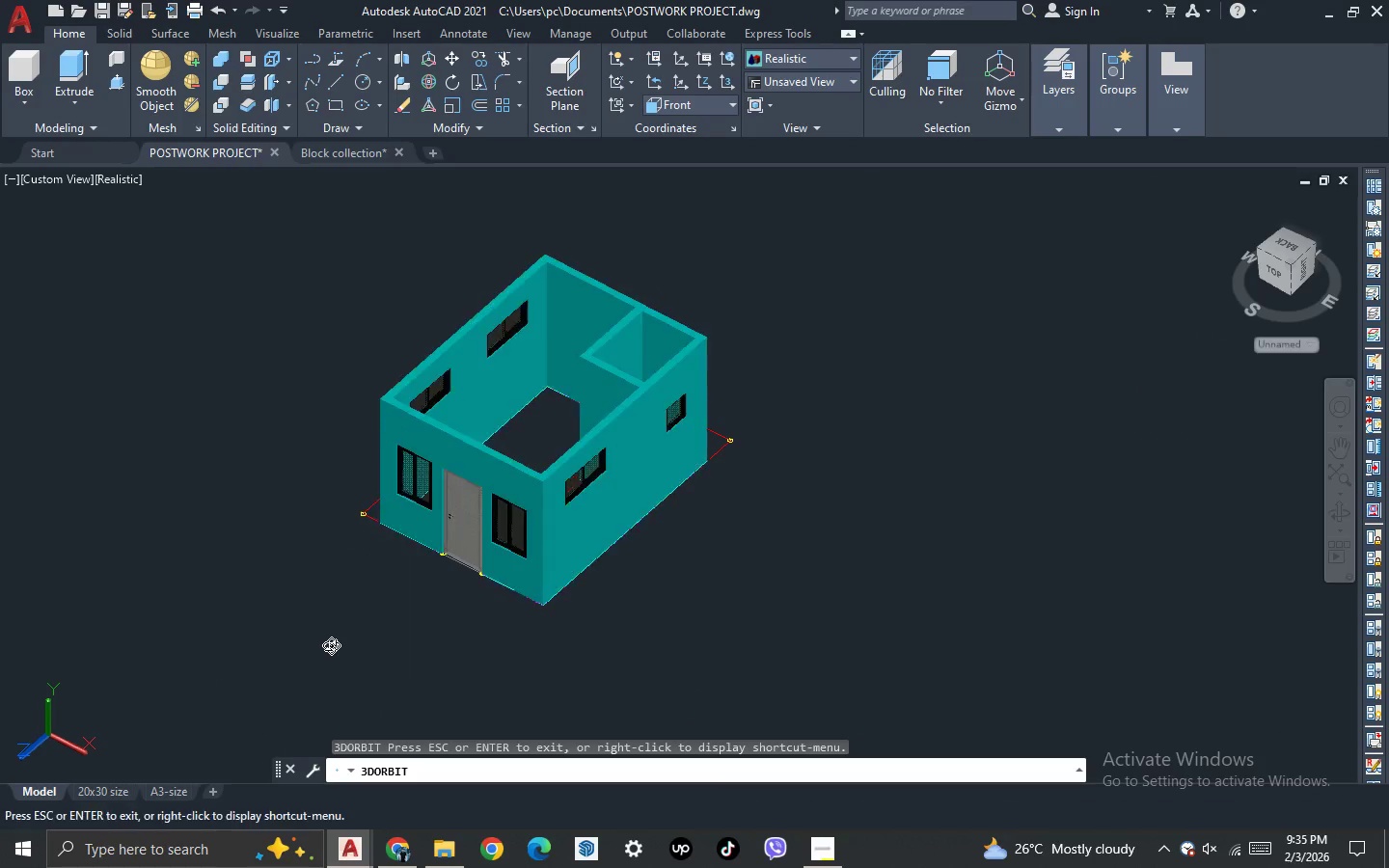 
left_click_drag(start_coordinate=[330, 643], to_coordinate=[573, 686])
 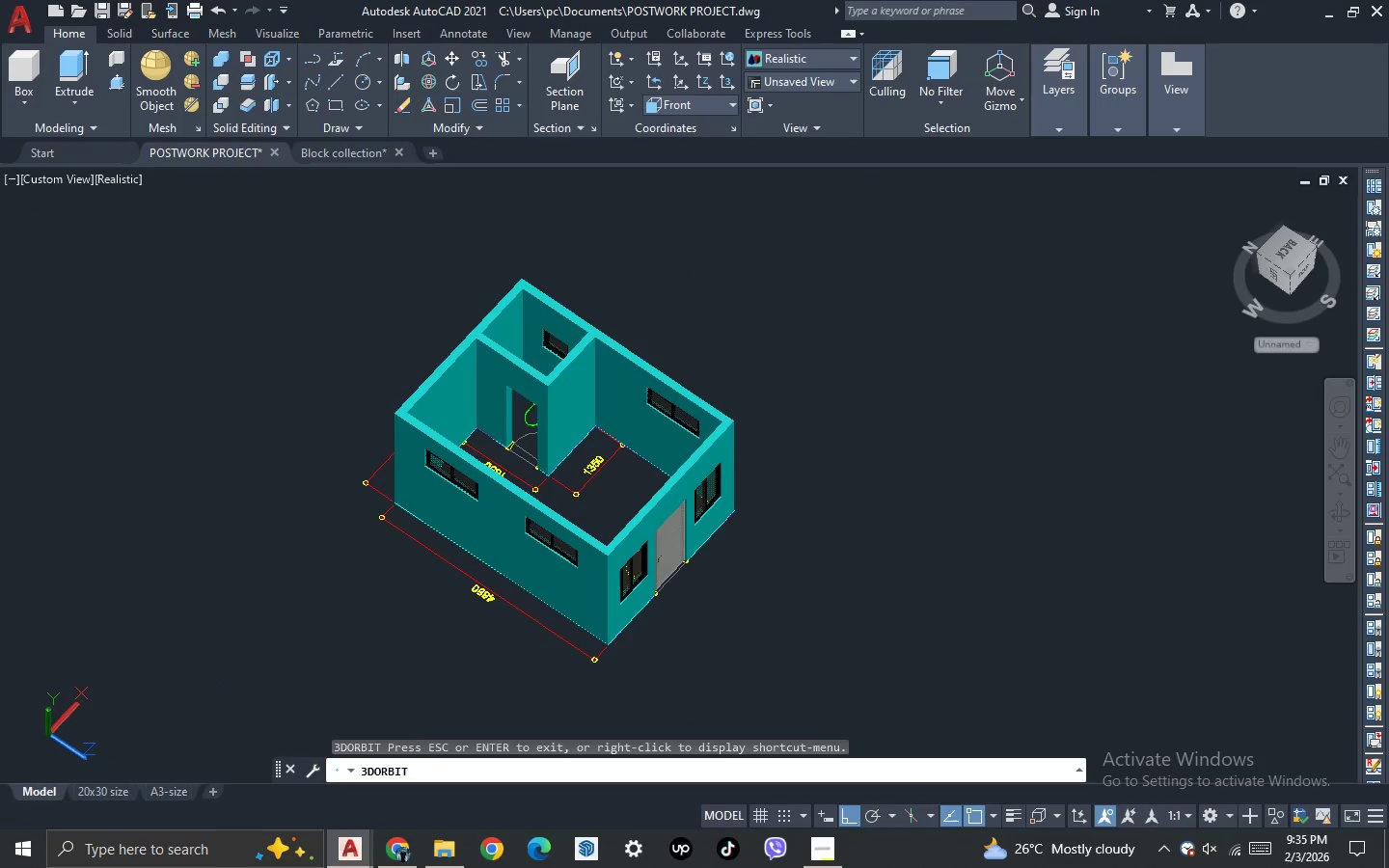 
key(Escape)
 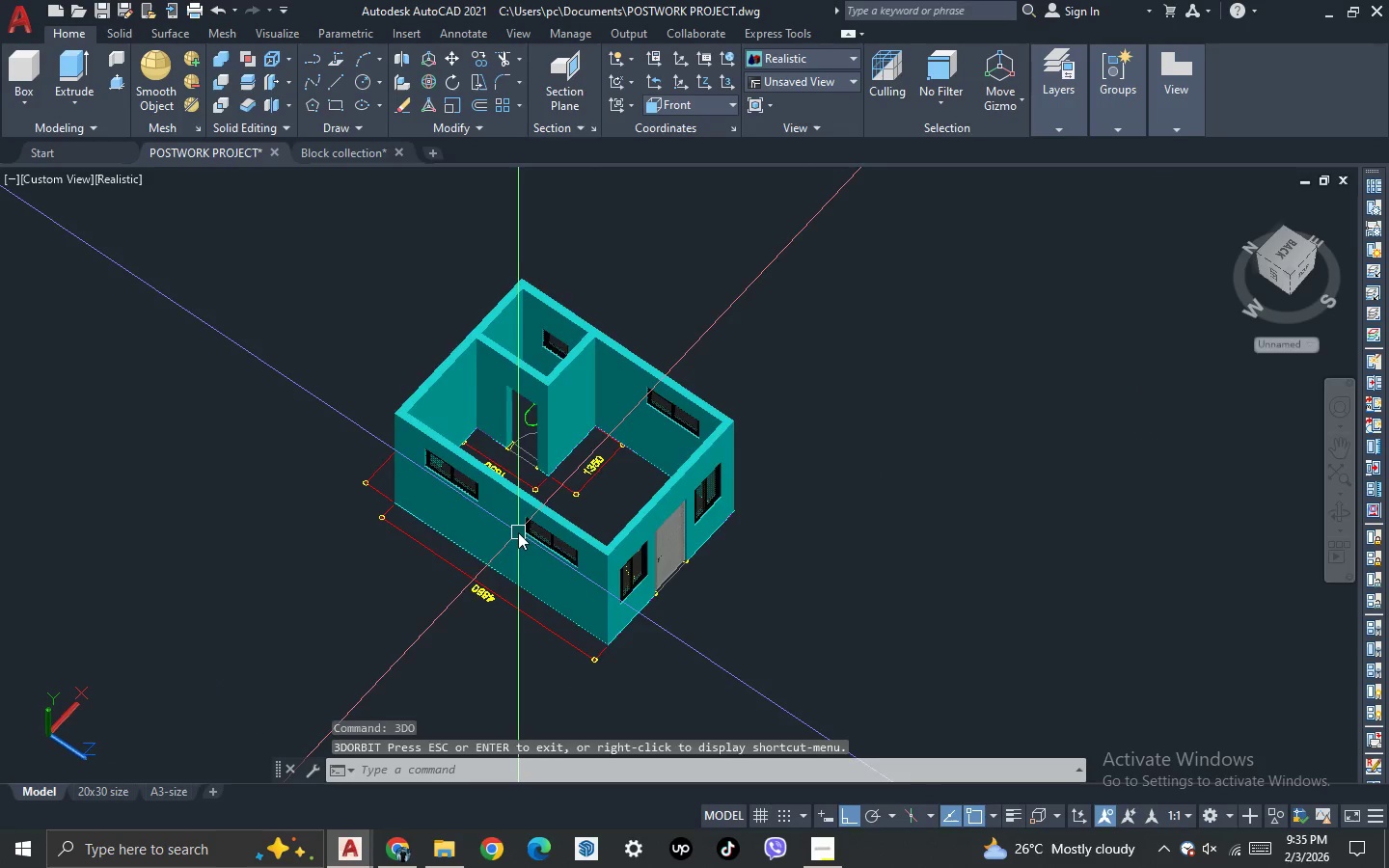 
key(Escape)
 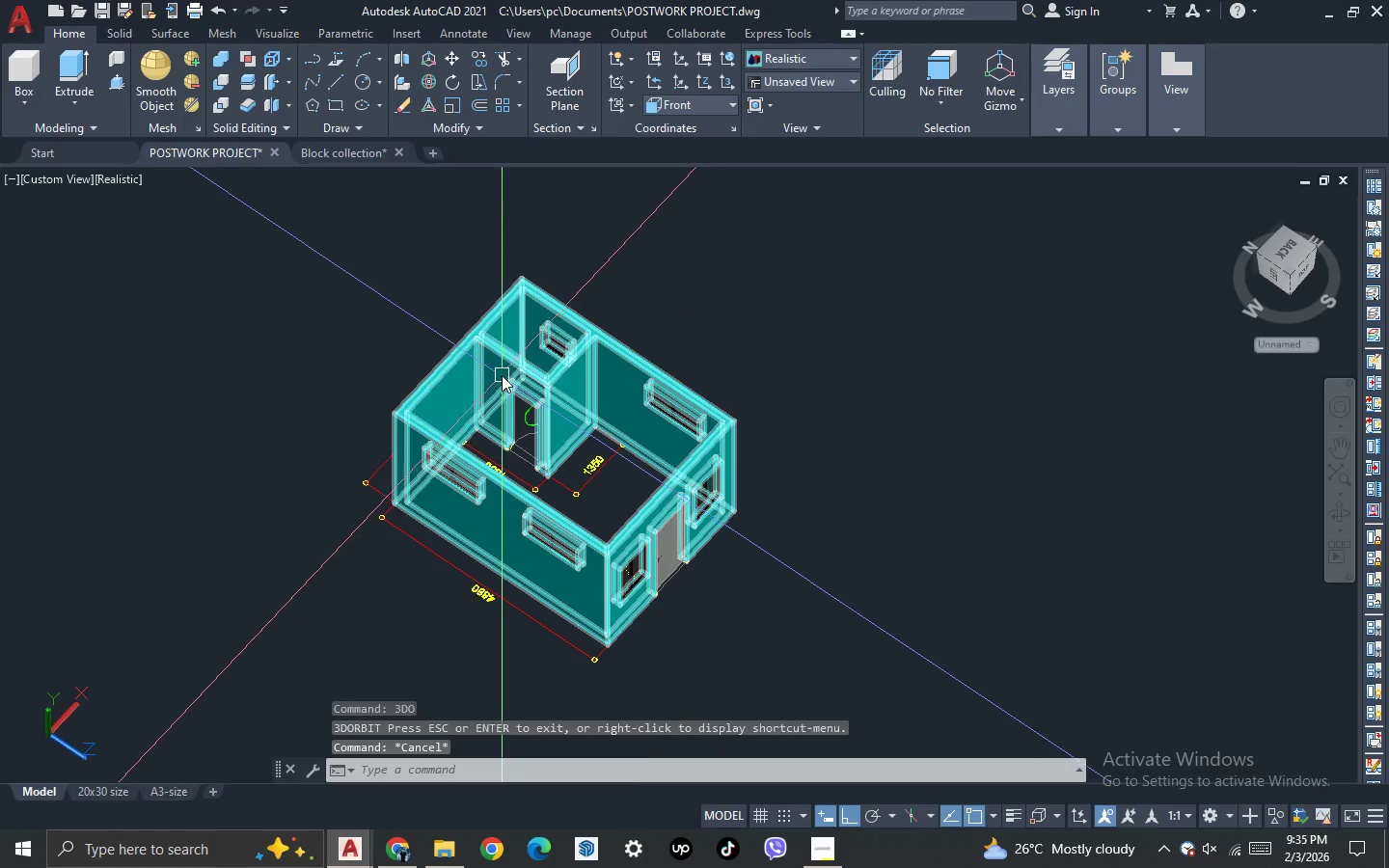 
scroll: coordinate [502, 374], scroll_direction: up, amount: 2.0
 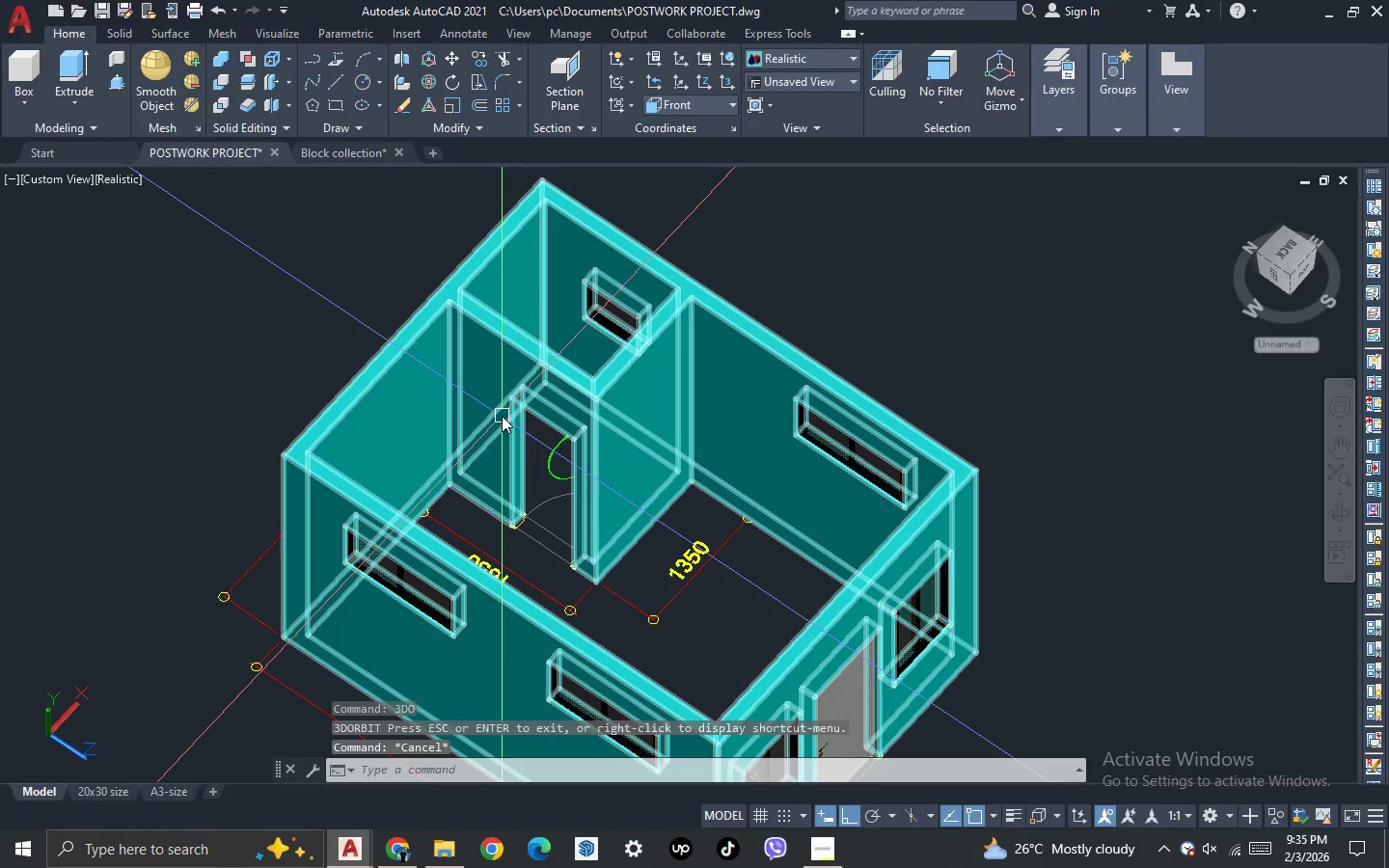 
type(MAT )
 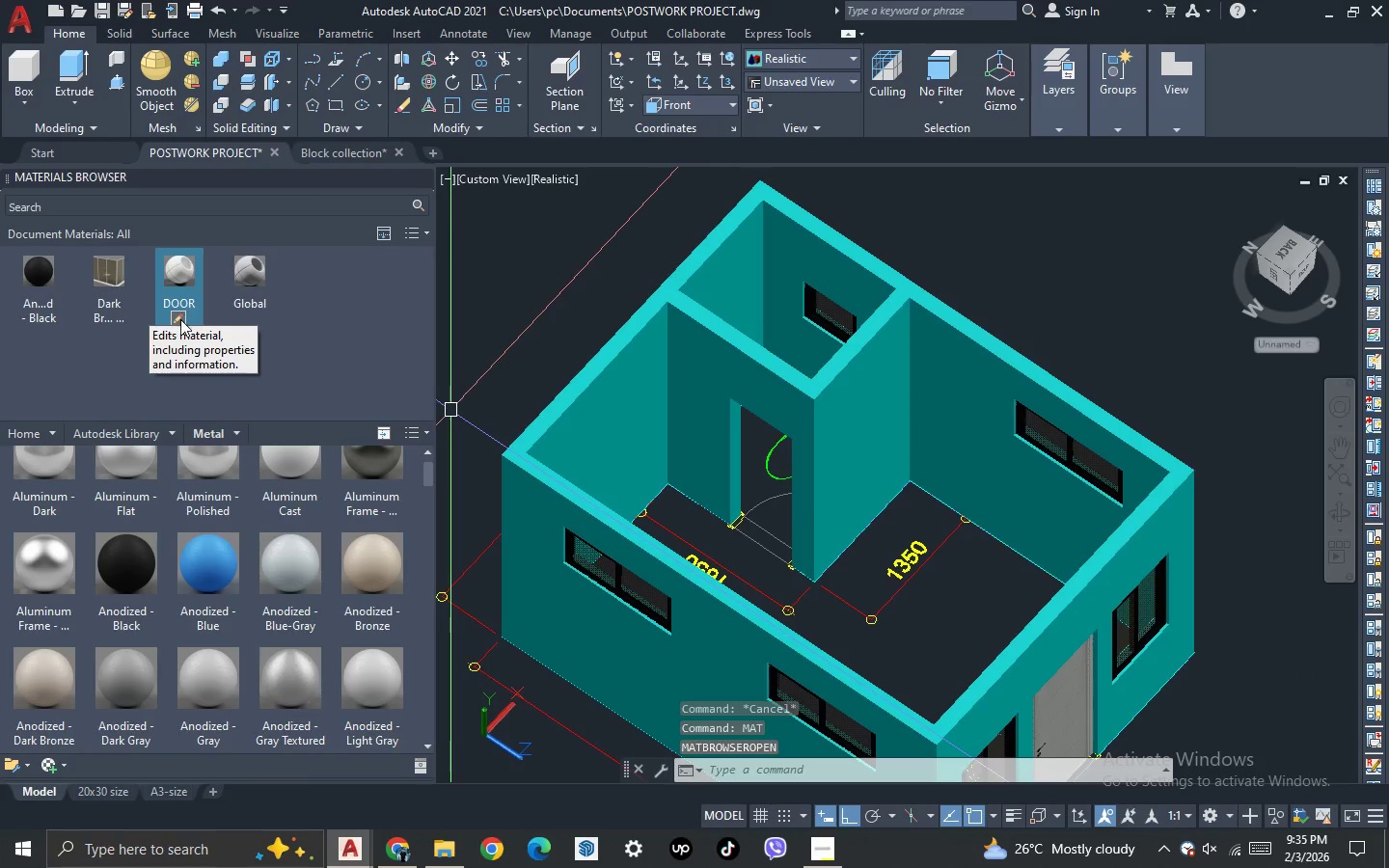 
right_click([180, 320])
 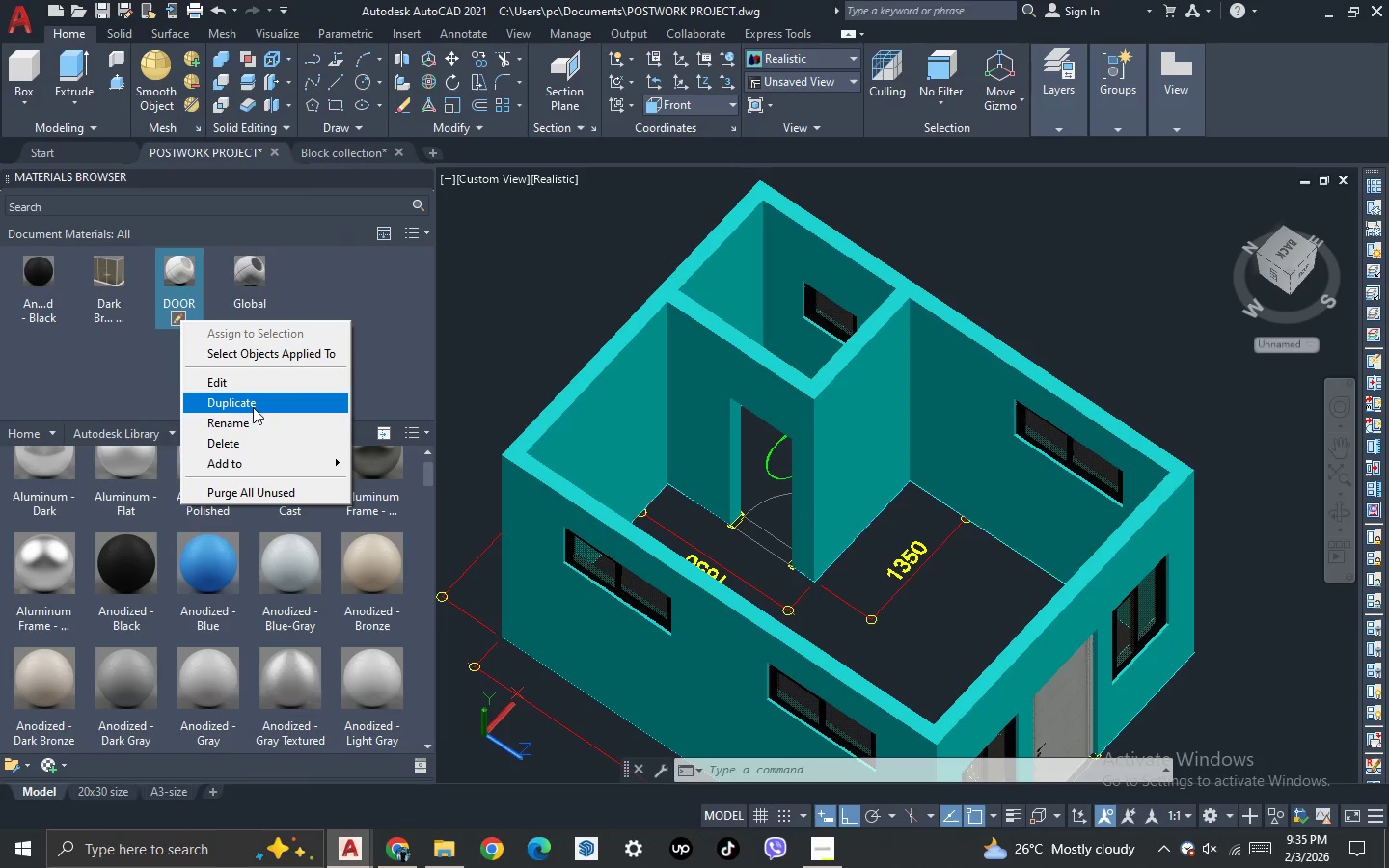 
left_click([253, 407])
 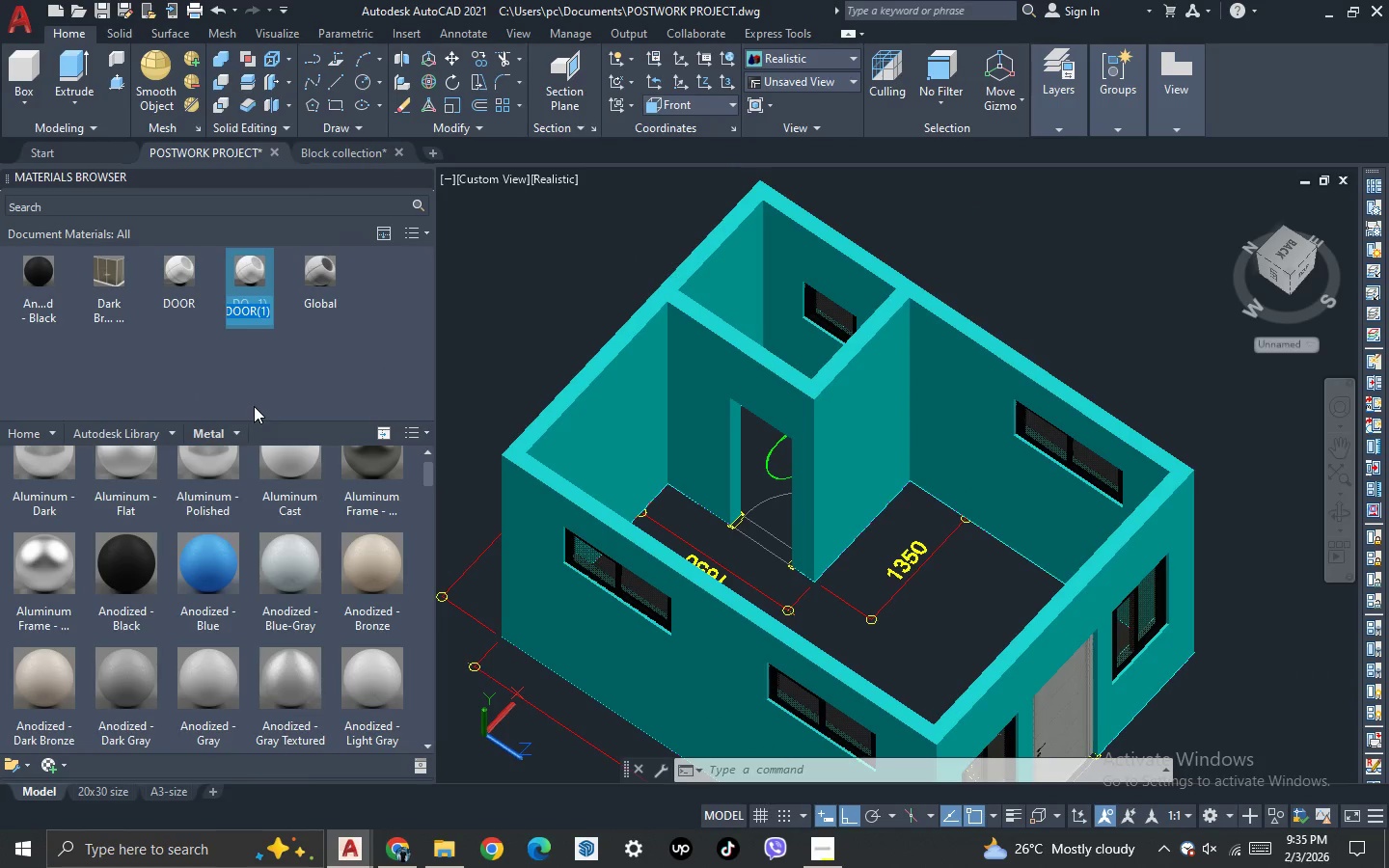 
type(CR DOOR)
 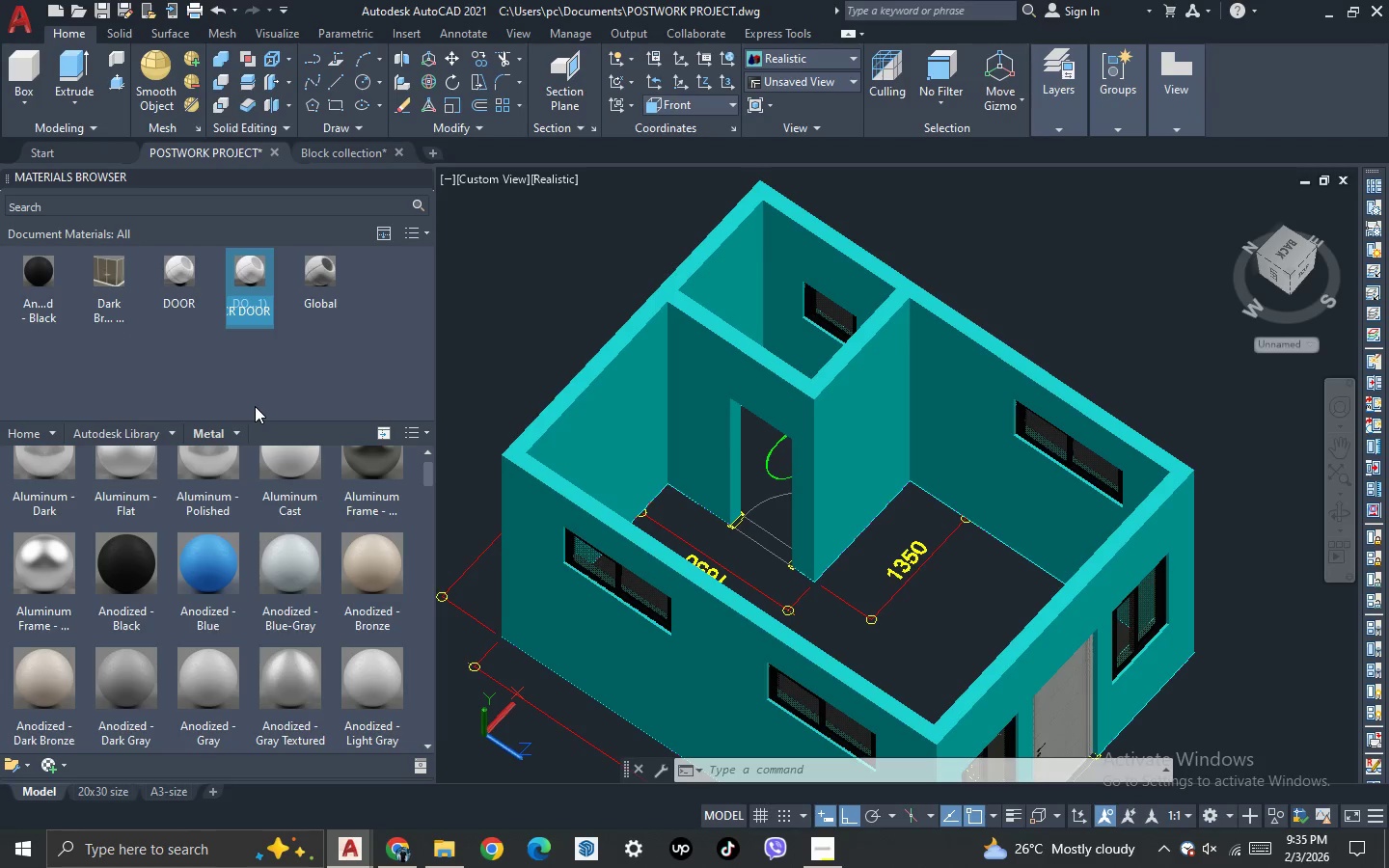 
left_click([255, 406])
 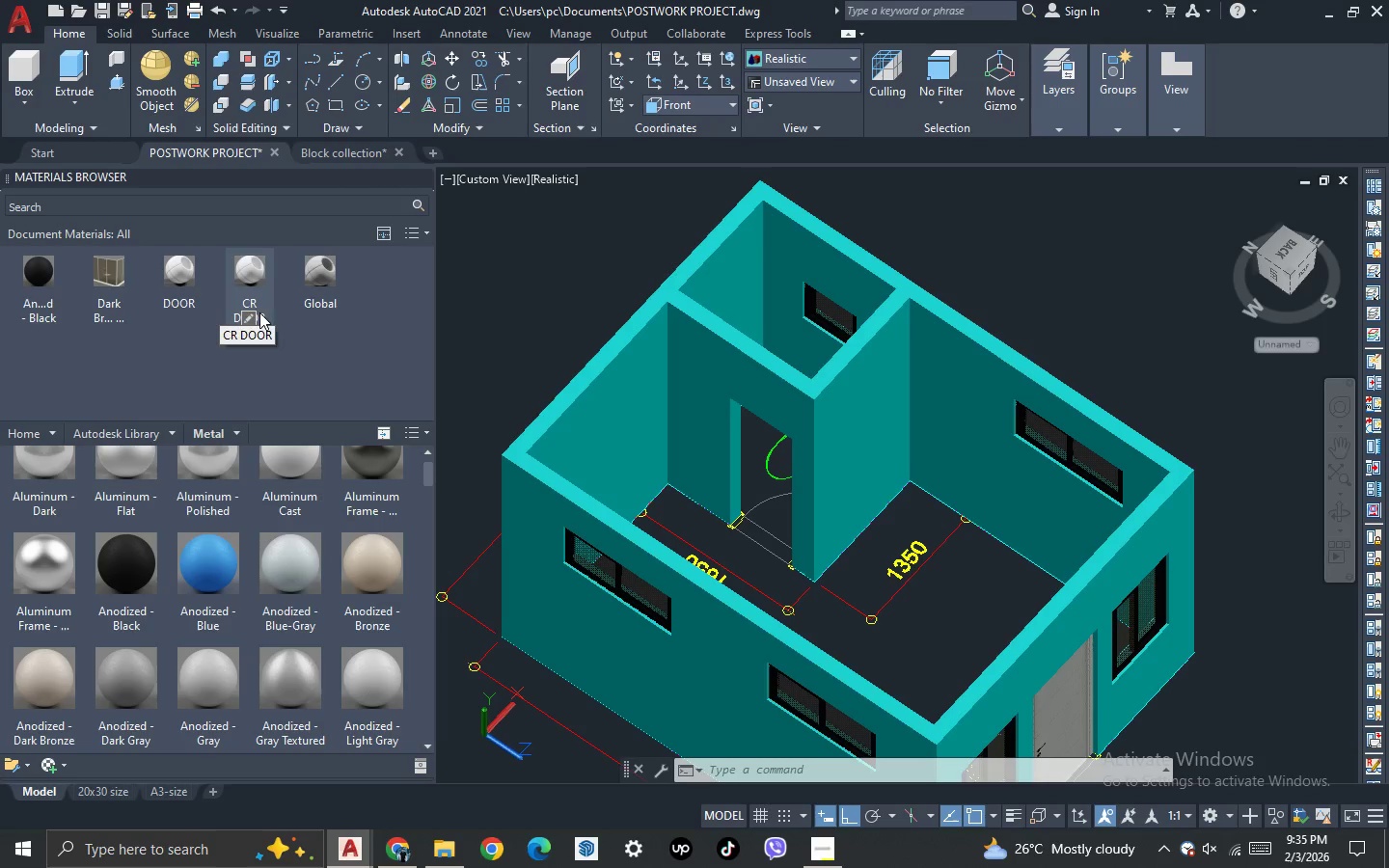 
left_click([251, 323])
 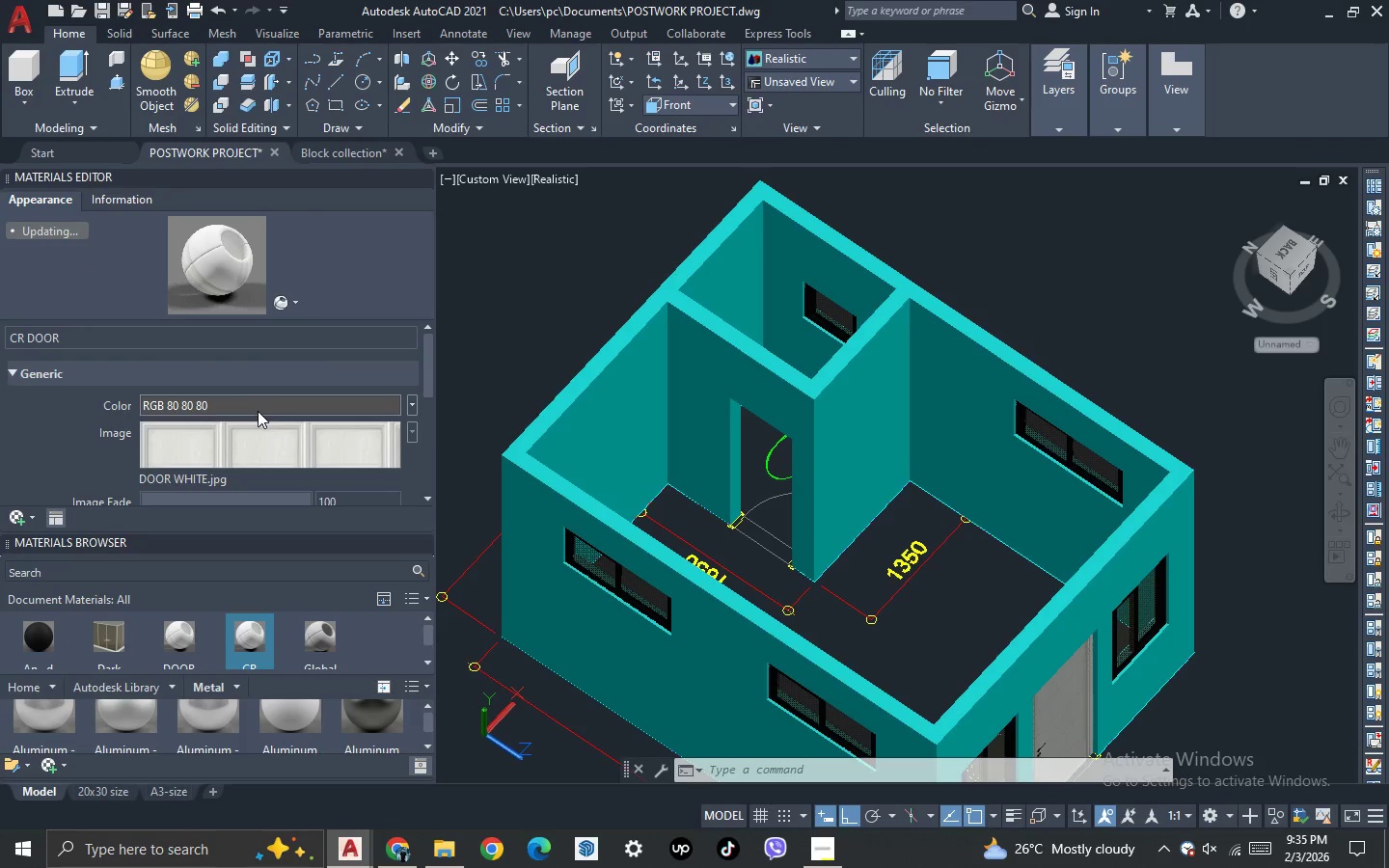 
left_click([186, 476])
 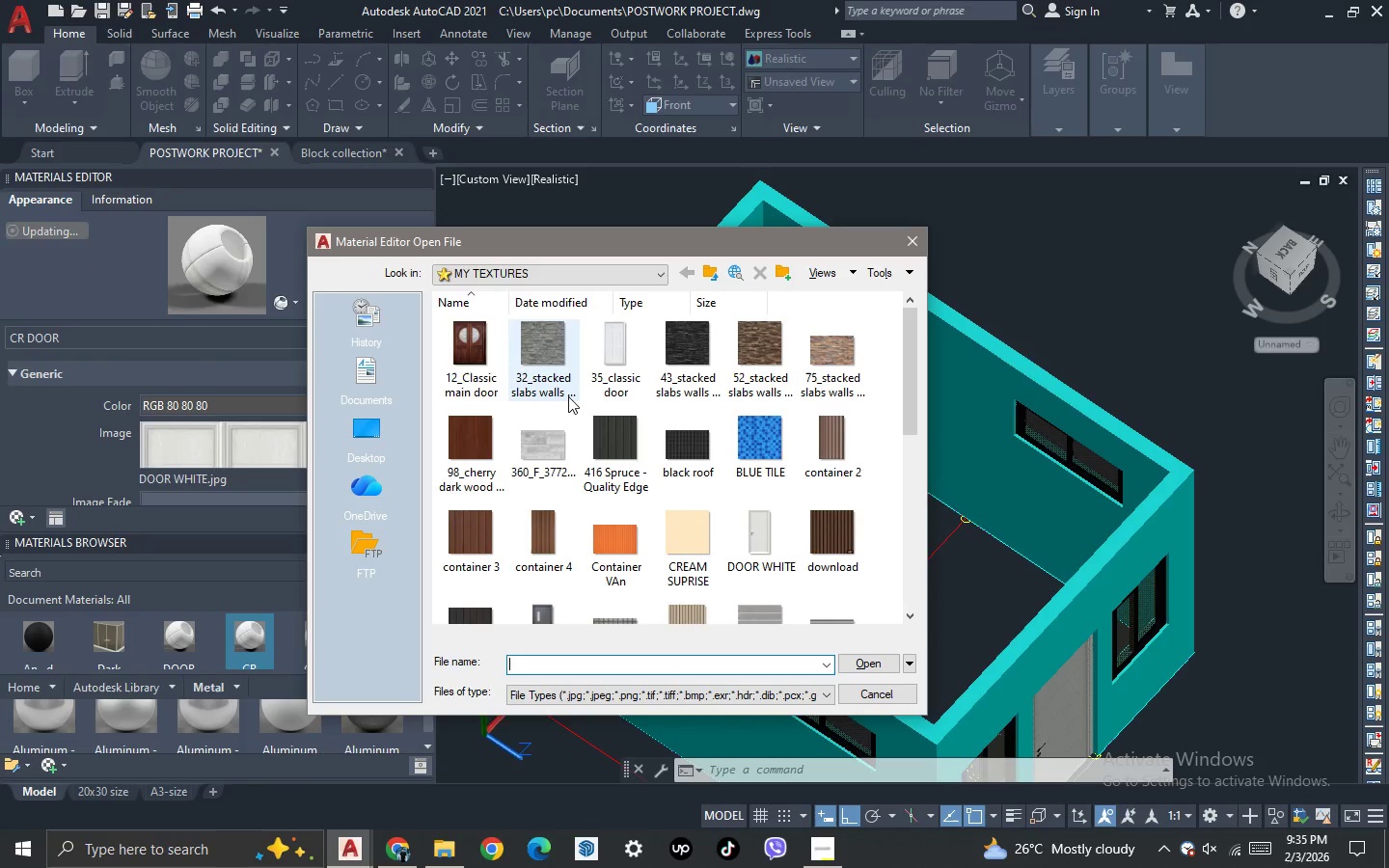 
scroll: coordinate [738, 428], scroll_direction: down, amount: 2.0
 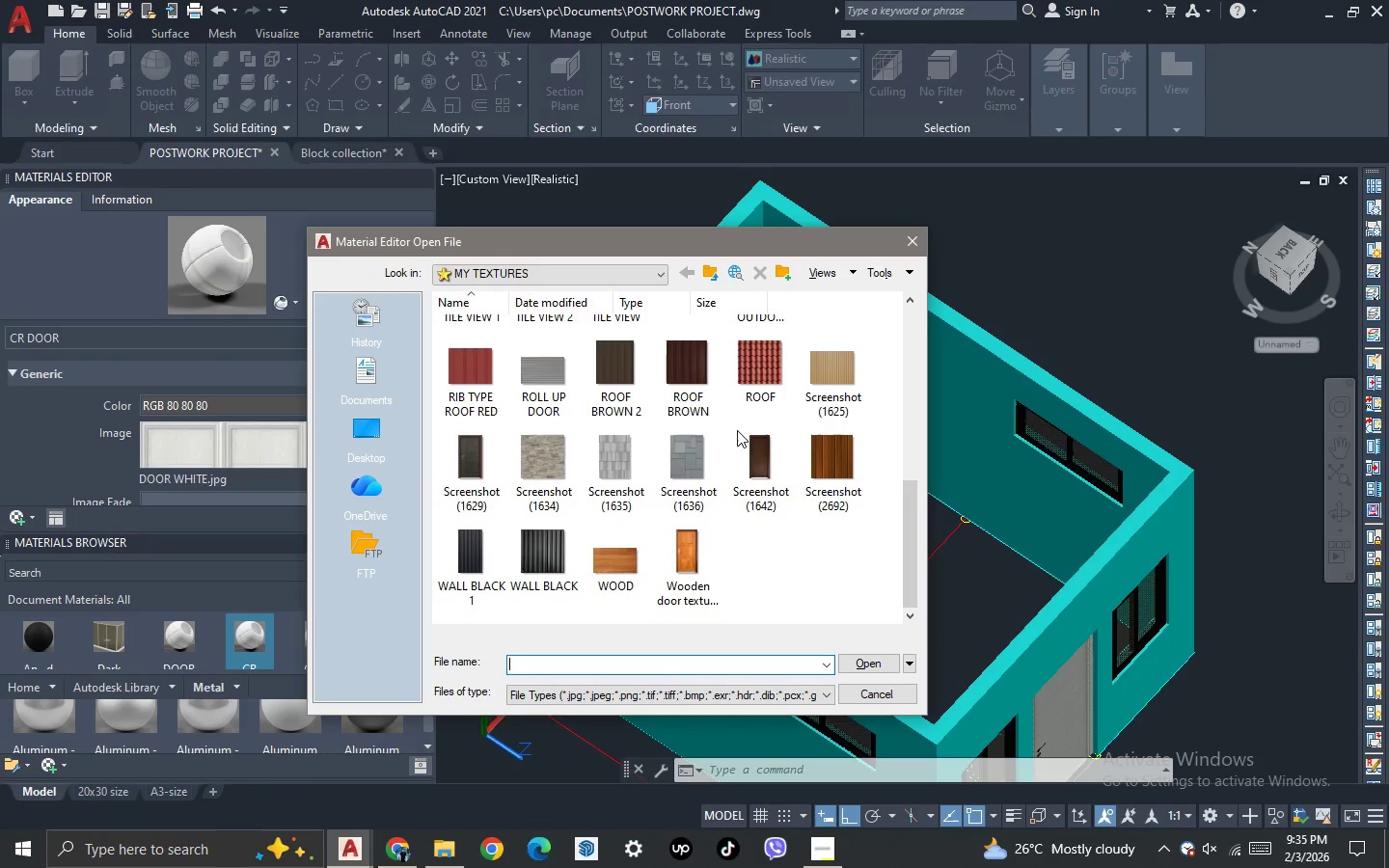 
scroll: coordinate [695, 502], scroll_direction: none, amount: 0.0
 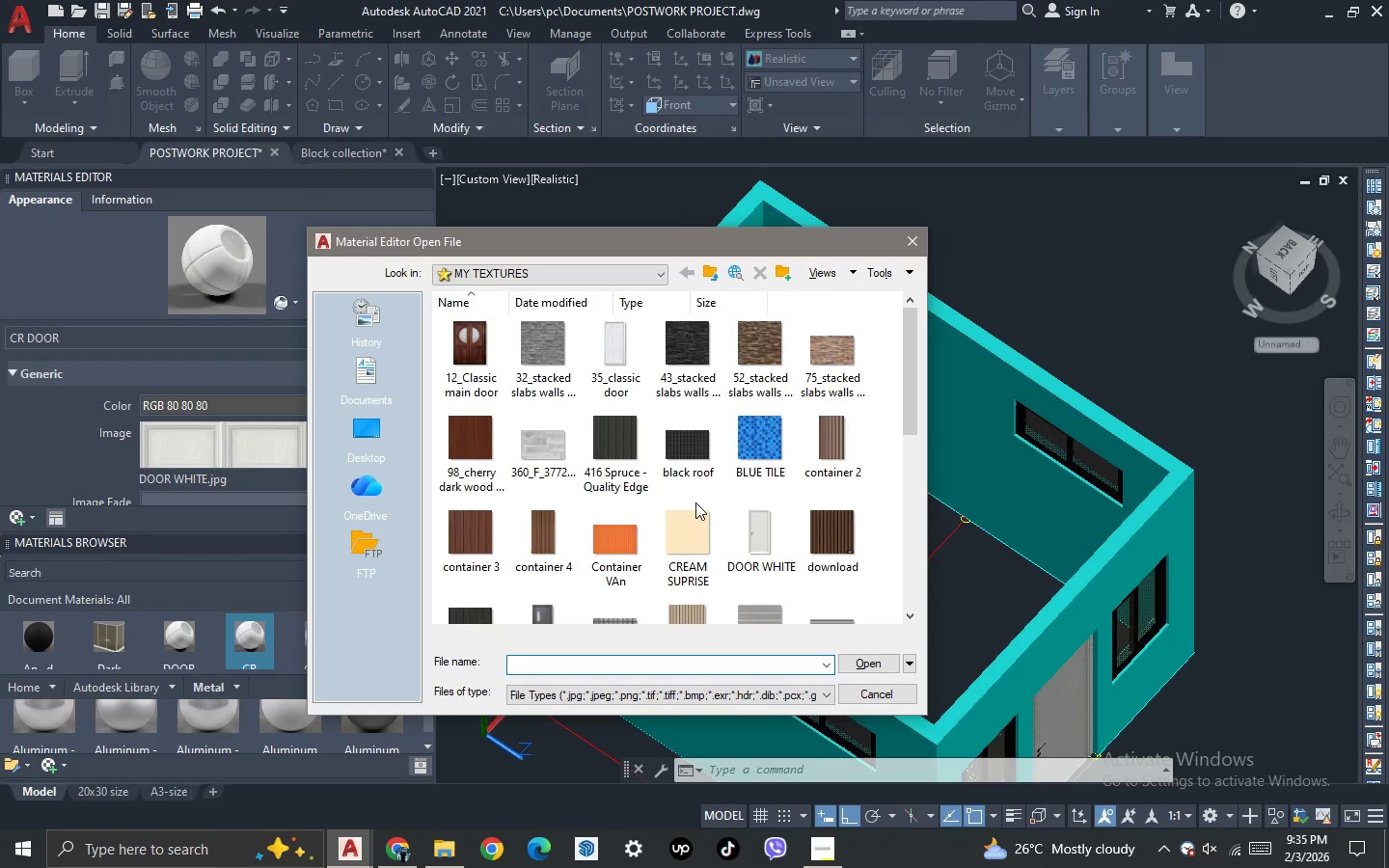 
scroll: coordinate [695, 502], scroll_direction: up, amount: 2.0
 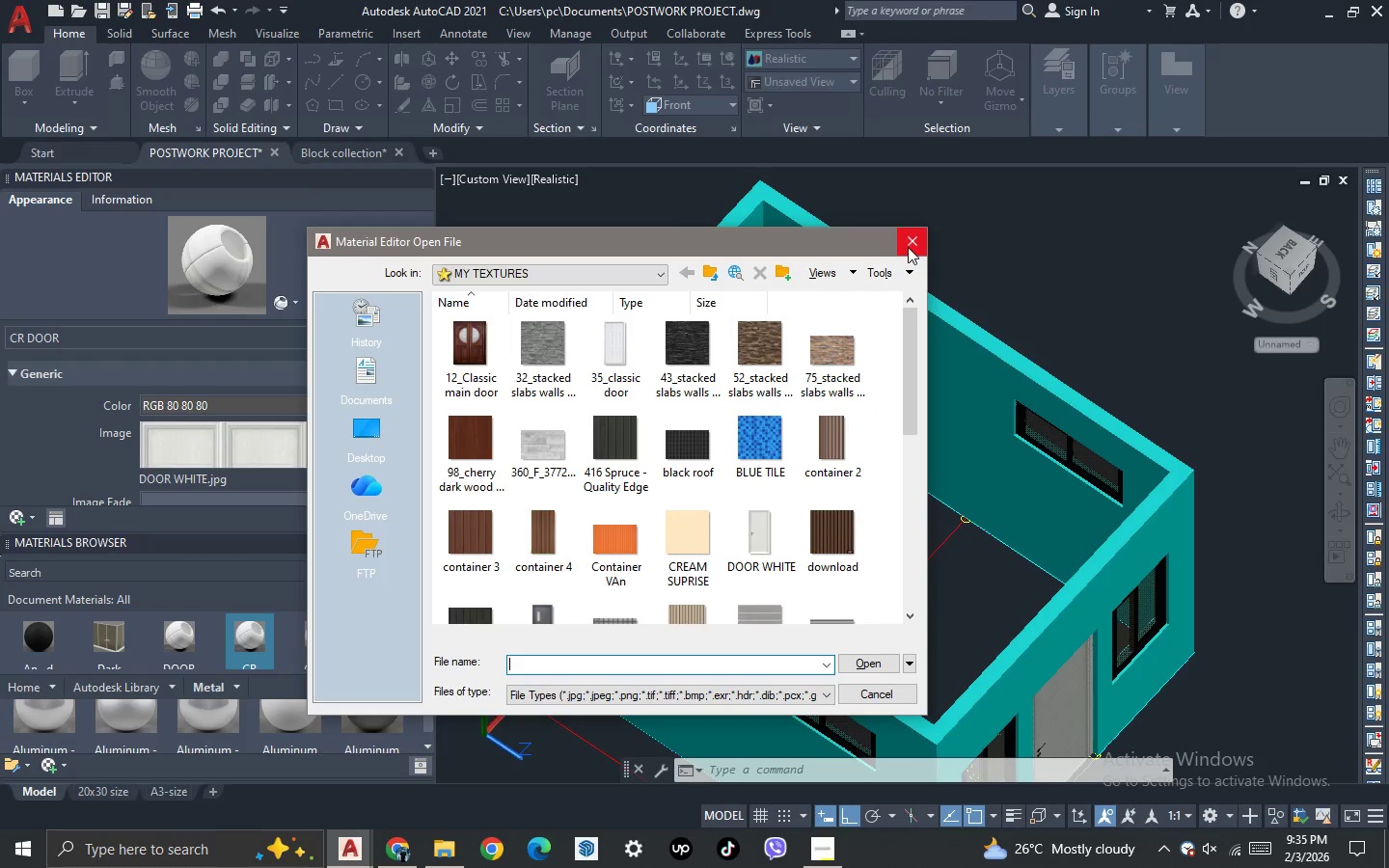 
left_click([908, 247])
 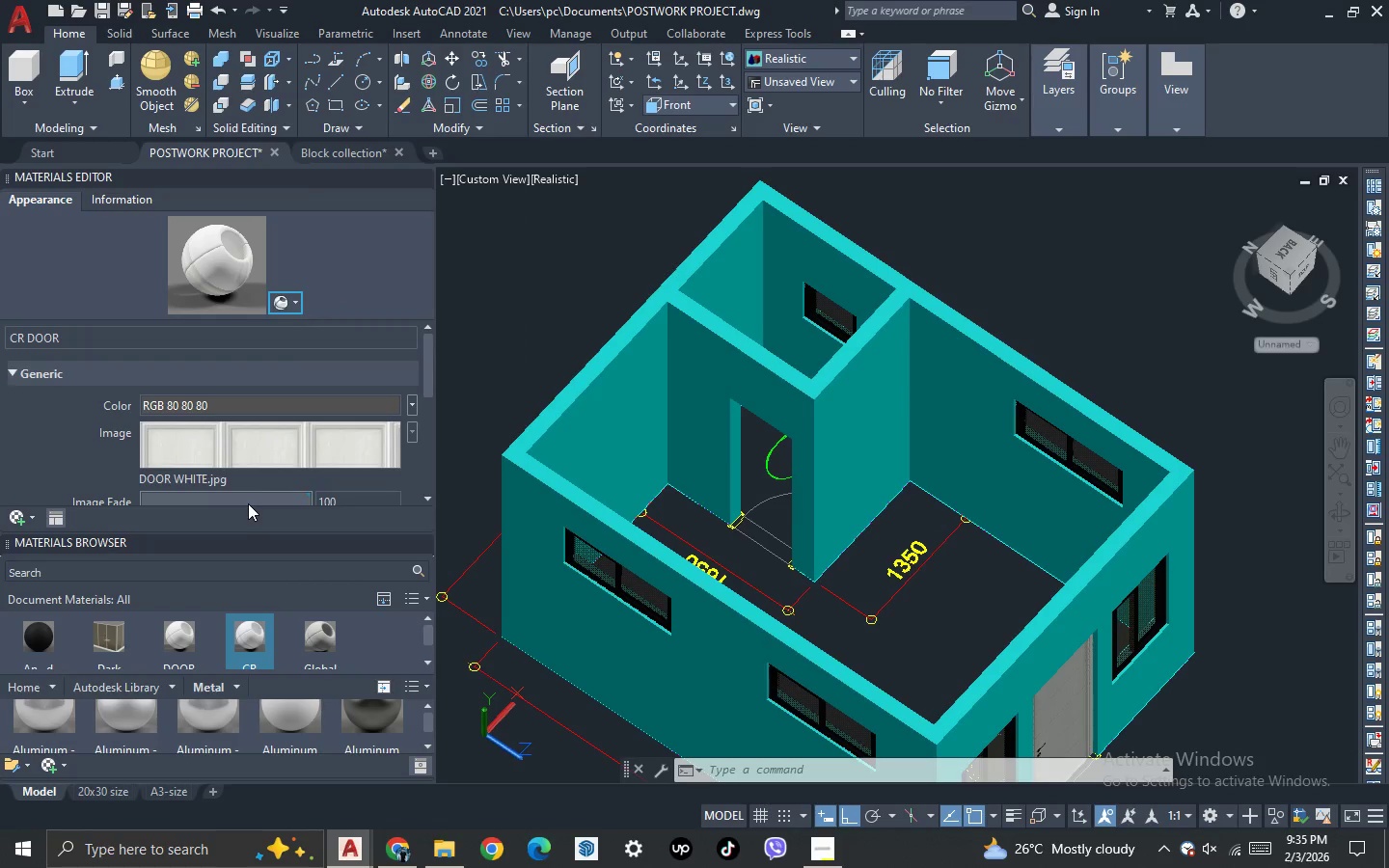 
scroll: coordinate [297, 436], scroll_direction: down, amount: 2.0
 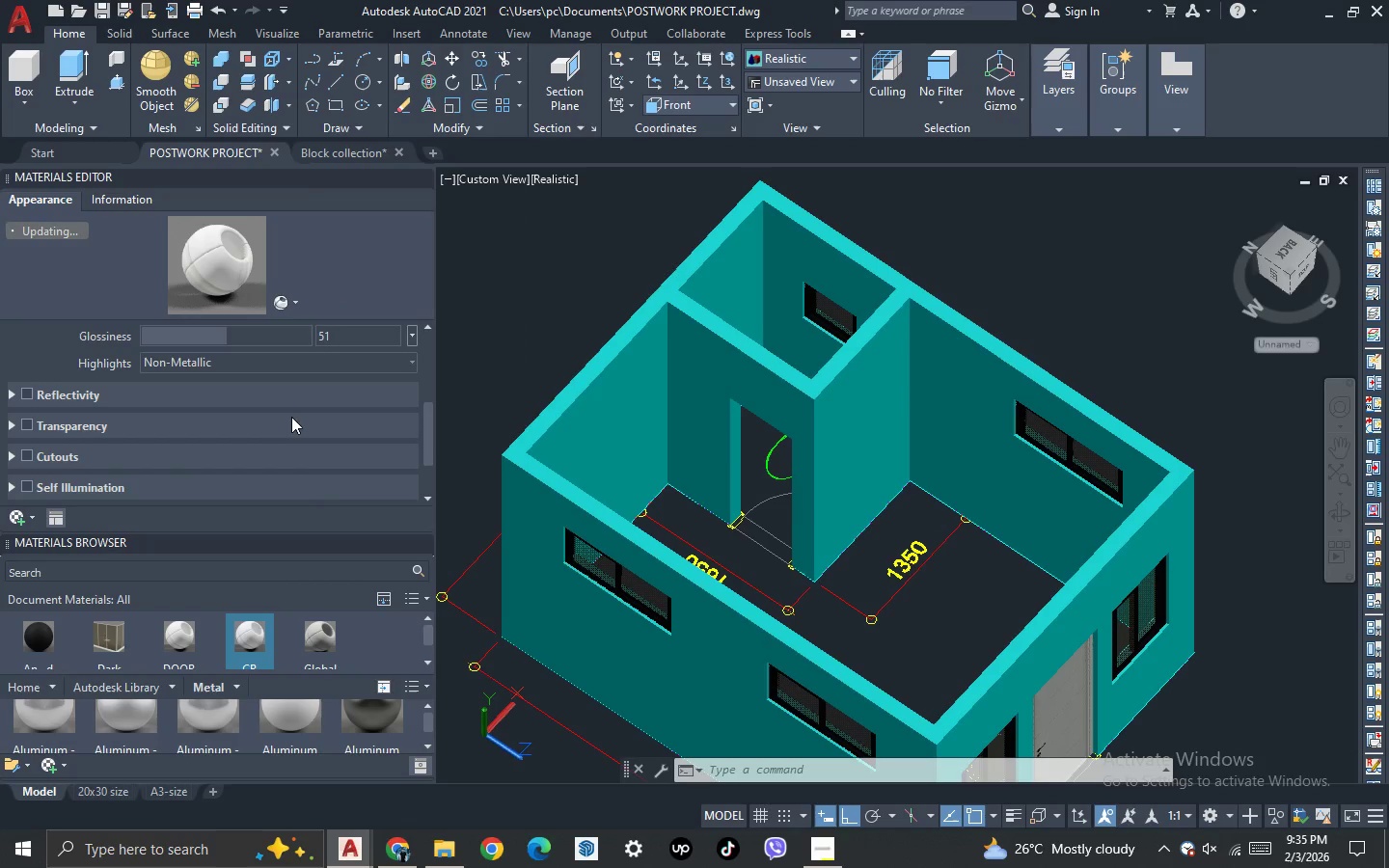 
scroll: coordinate [291, 417], scroll_direction: up, amount: 3.0
 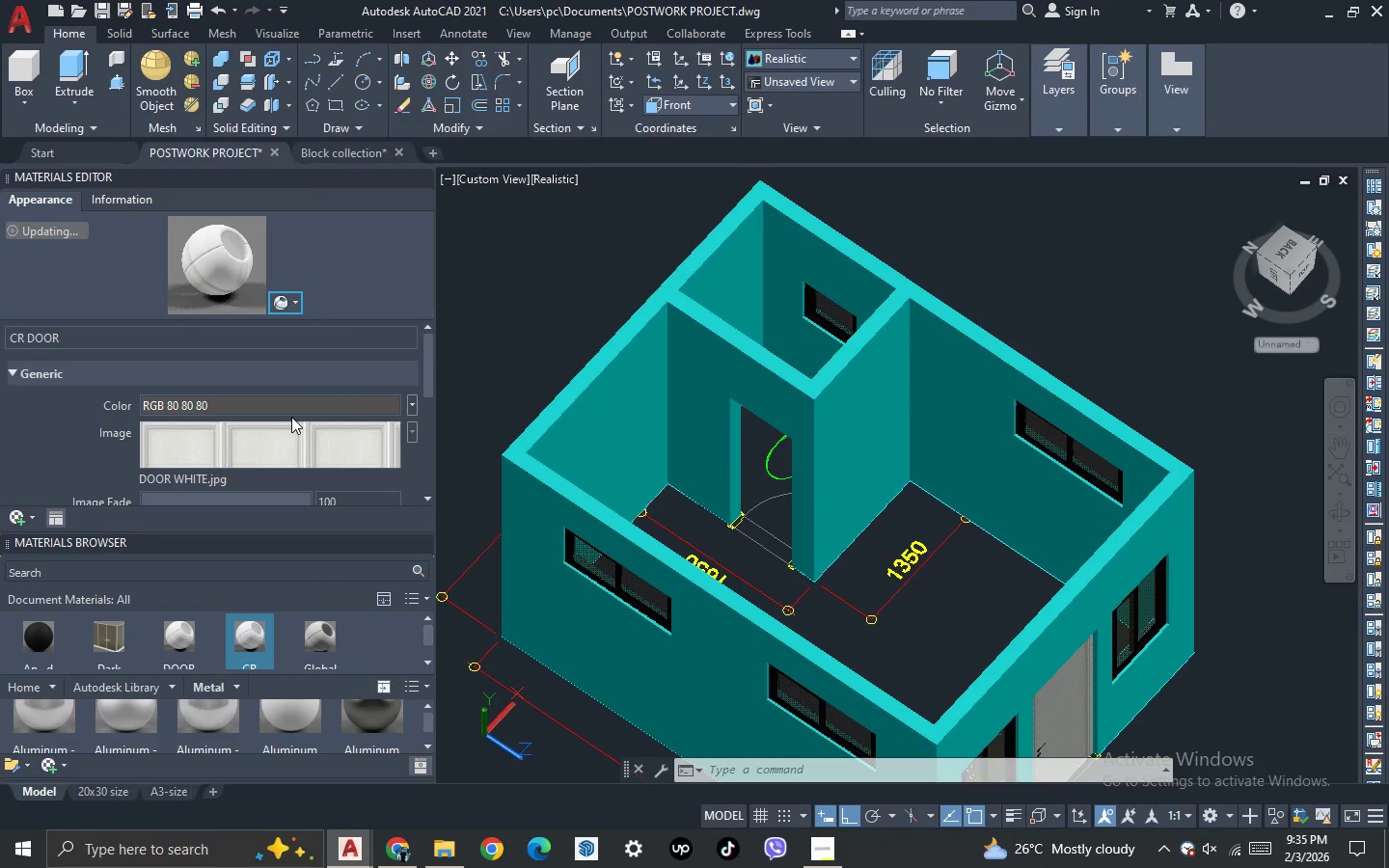 
scroll: coordinate [339, 632], scroll_direction: down, amount: 2.0
 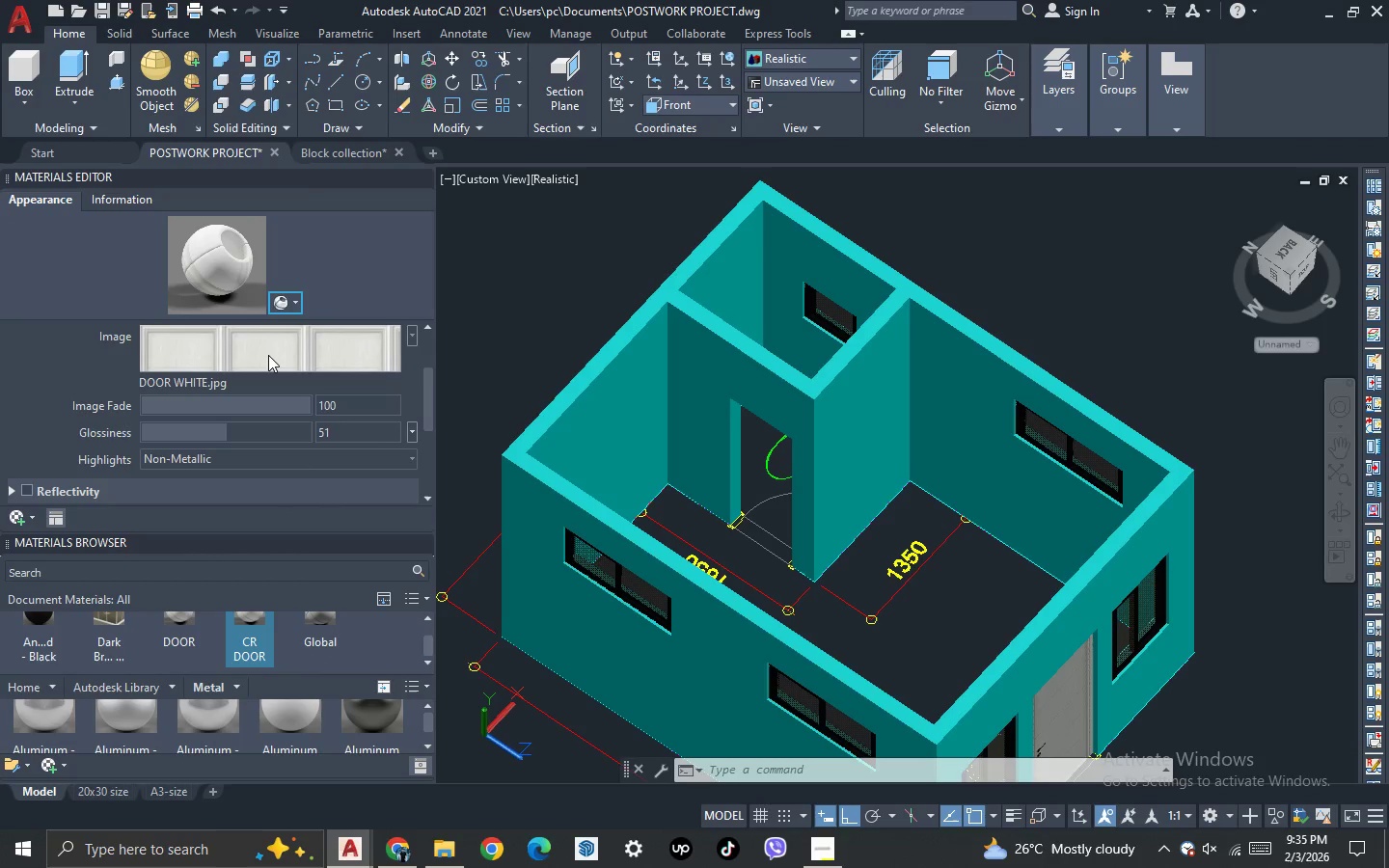 
left_click([268, 351])
 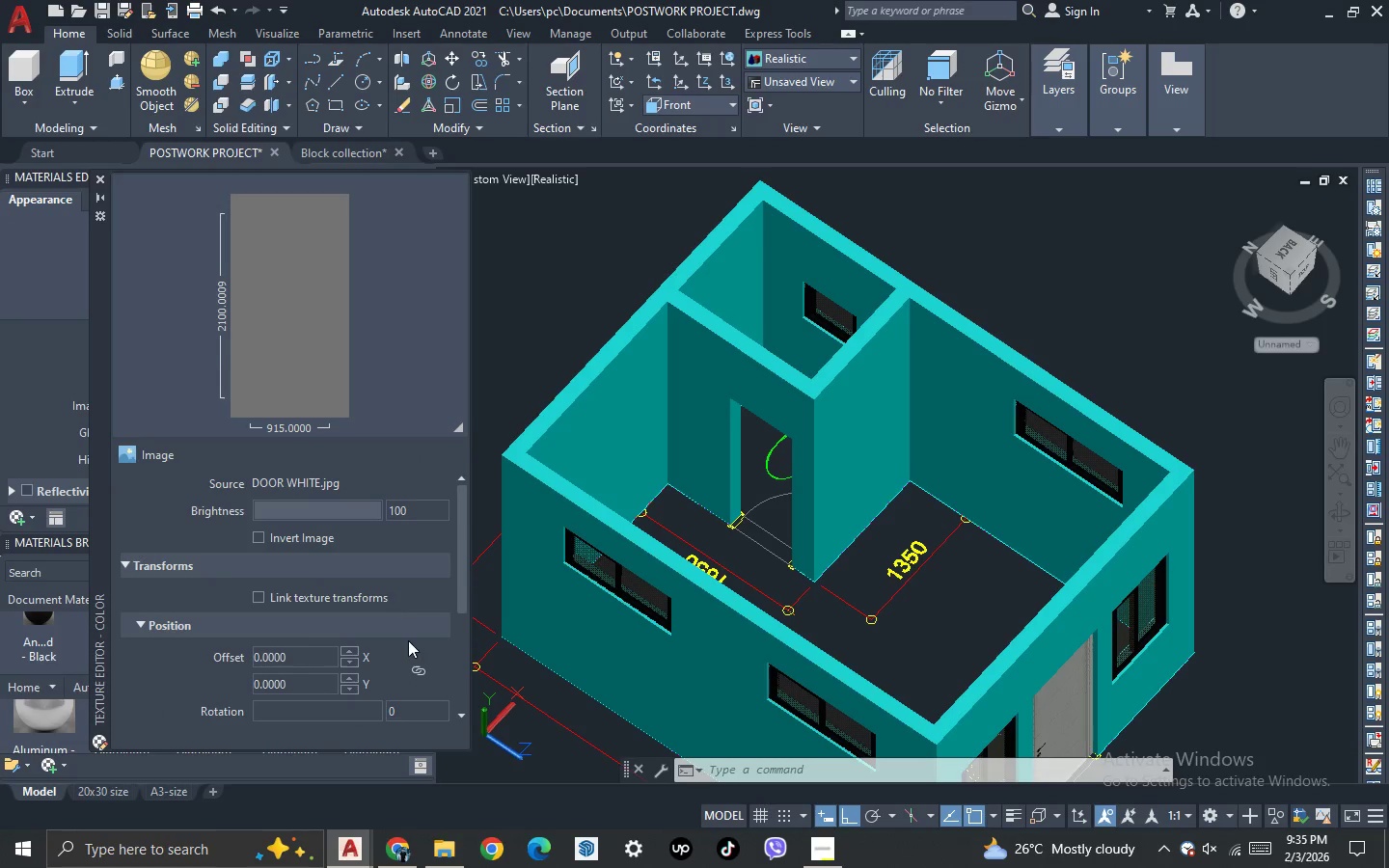 
left_click([417, 671])
 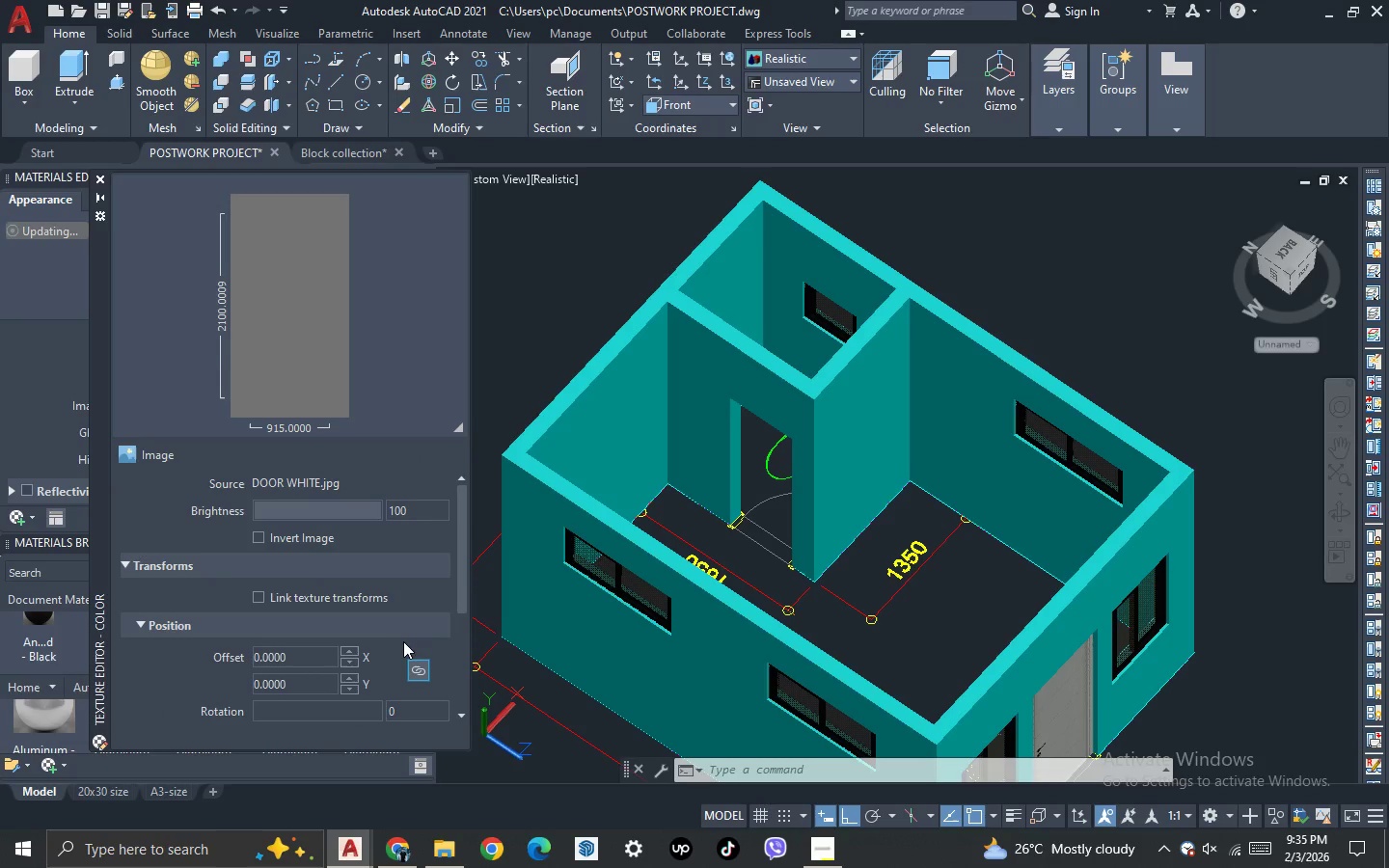 
scroll: coordinate [449, 589], scroll_direction: down, amount: 2.0
 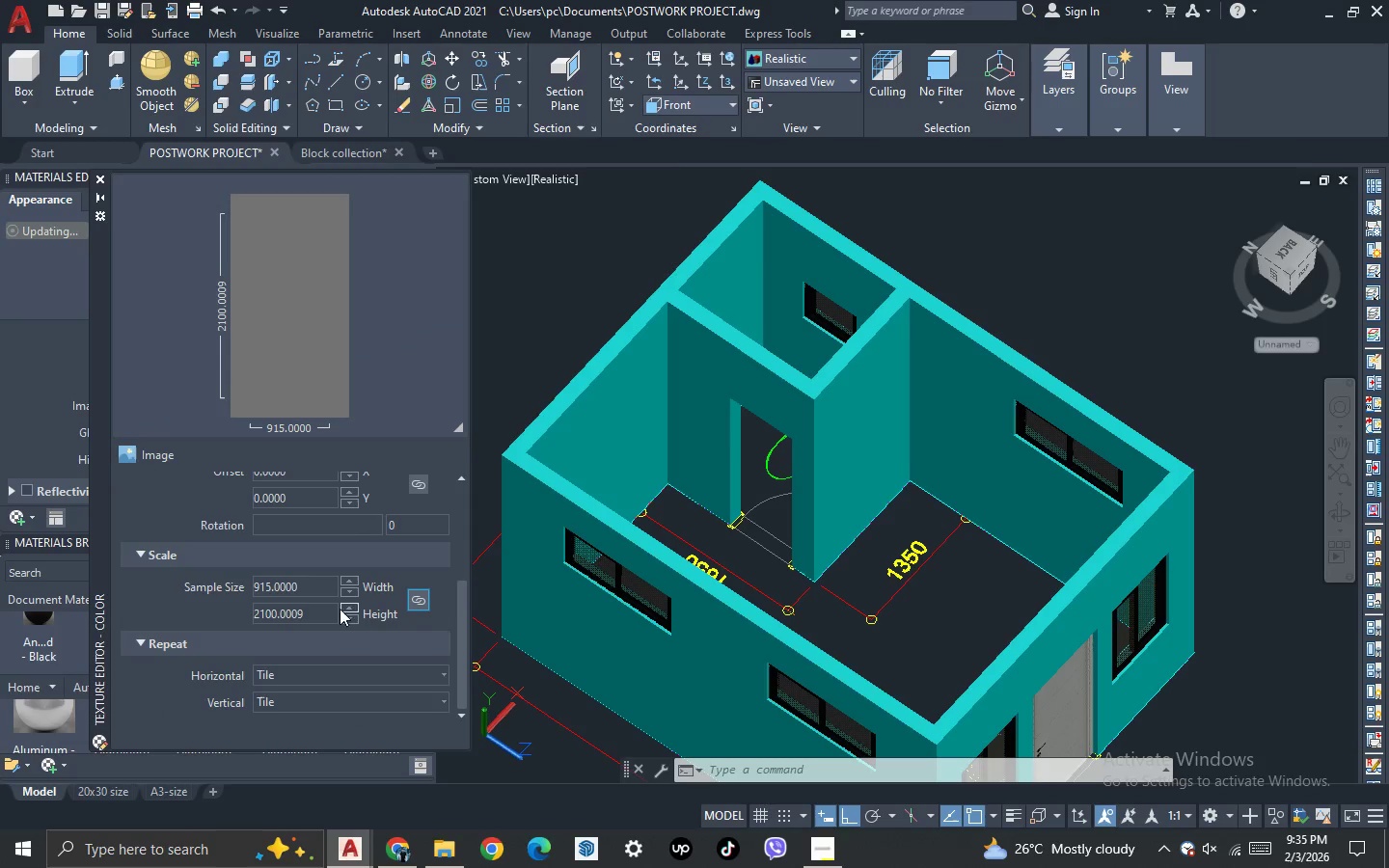 
left_click([322, 590])
 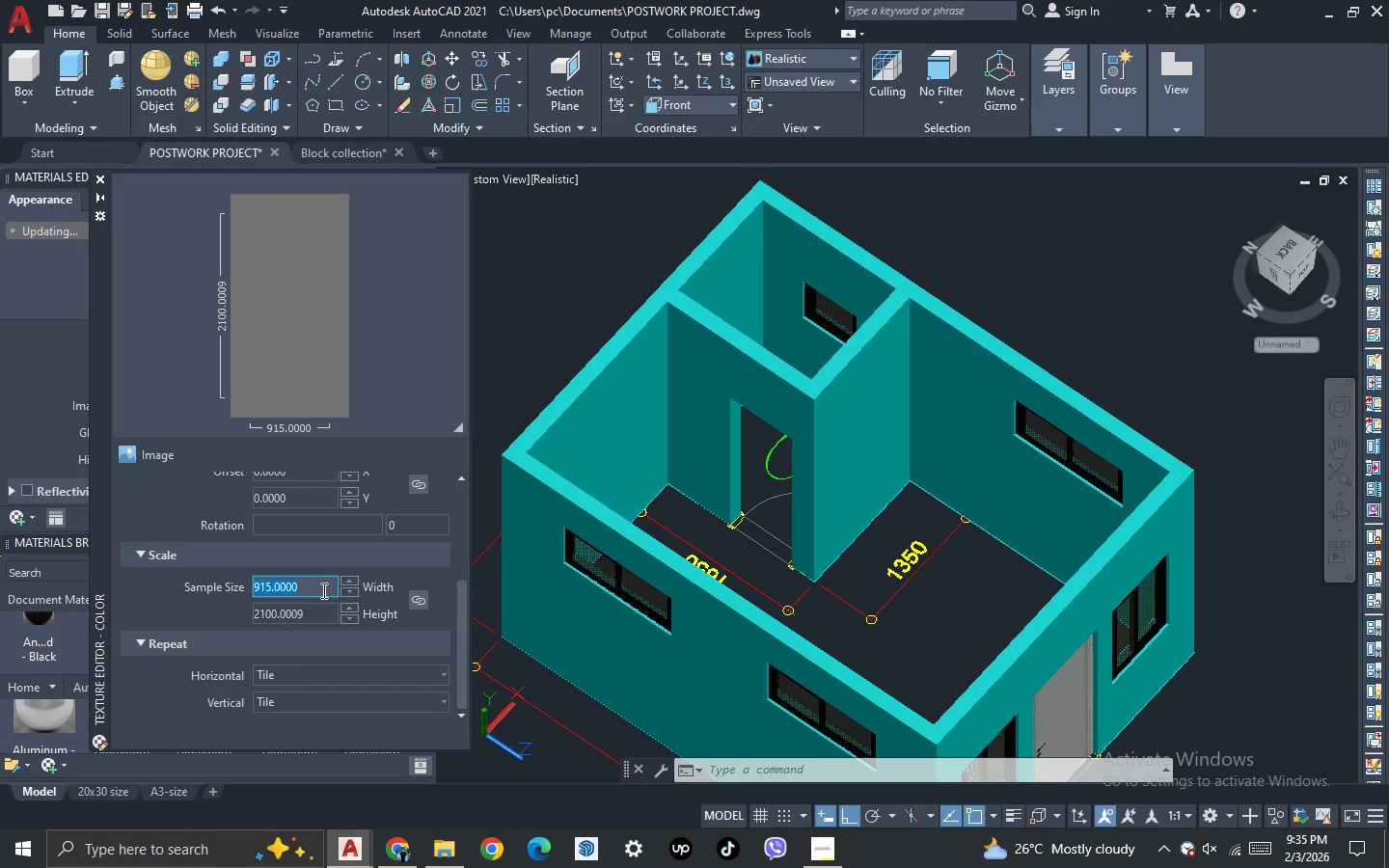 
type(700)
 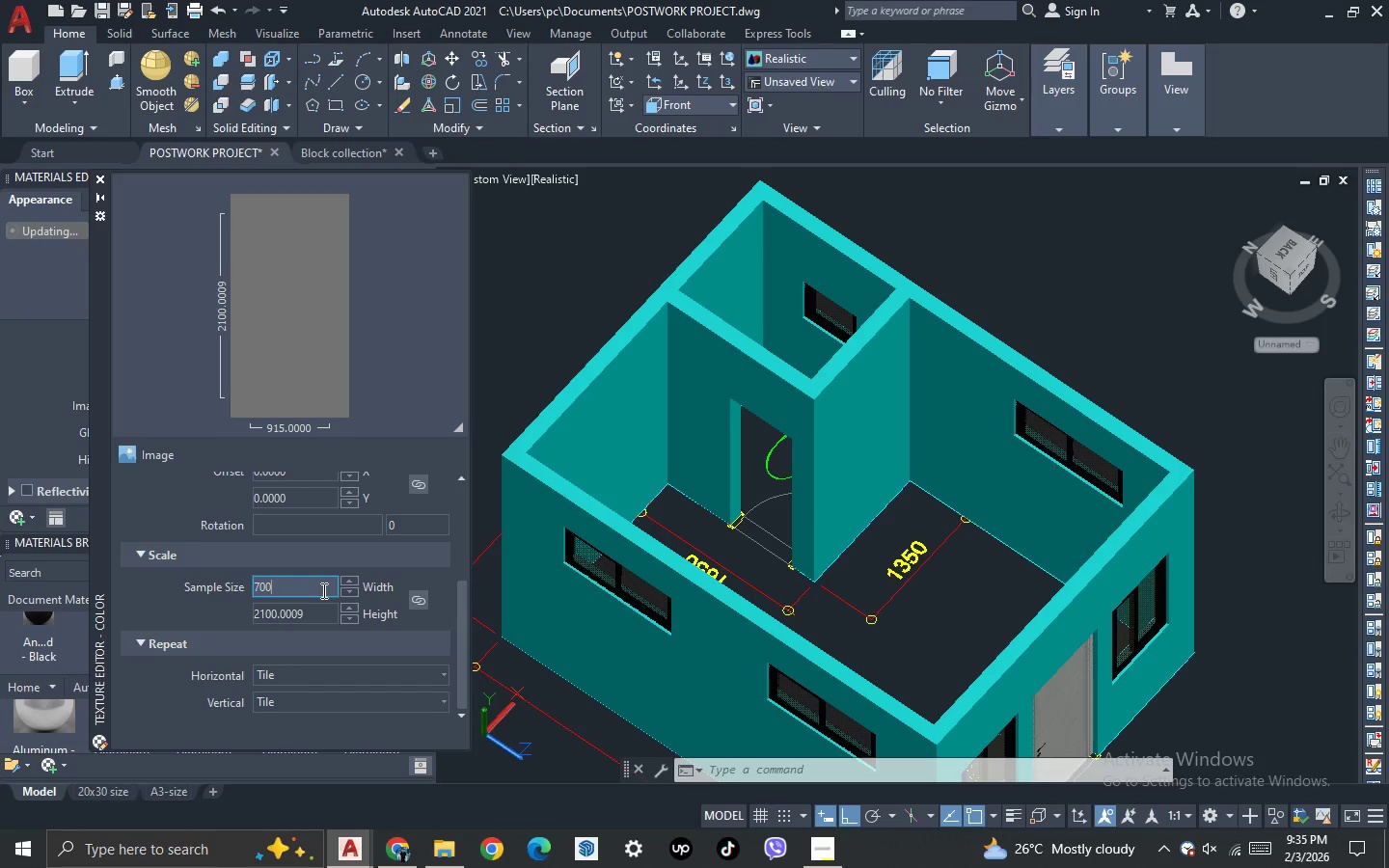 
key(Enter)
 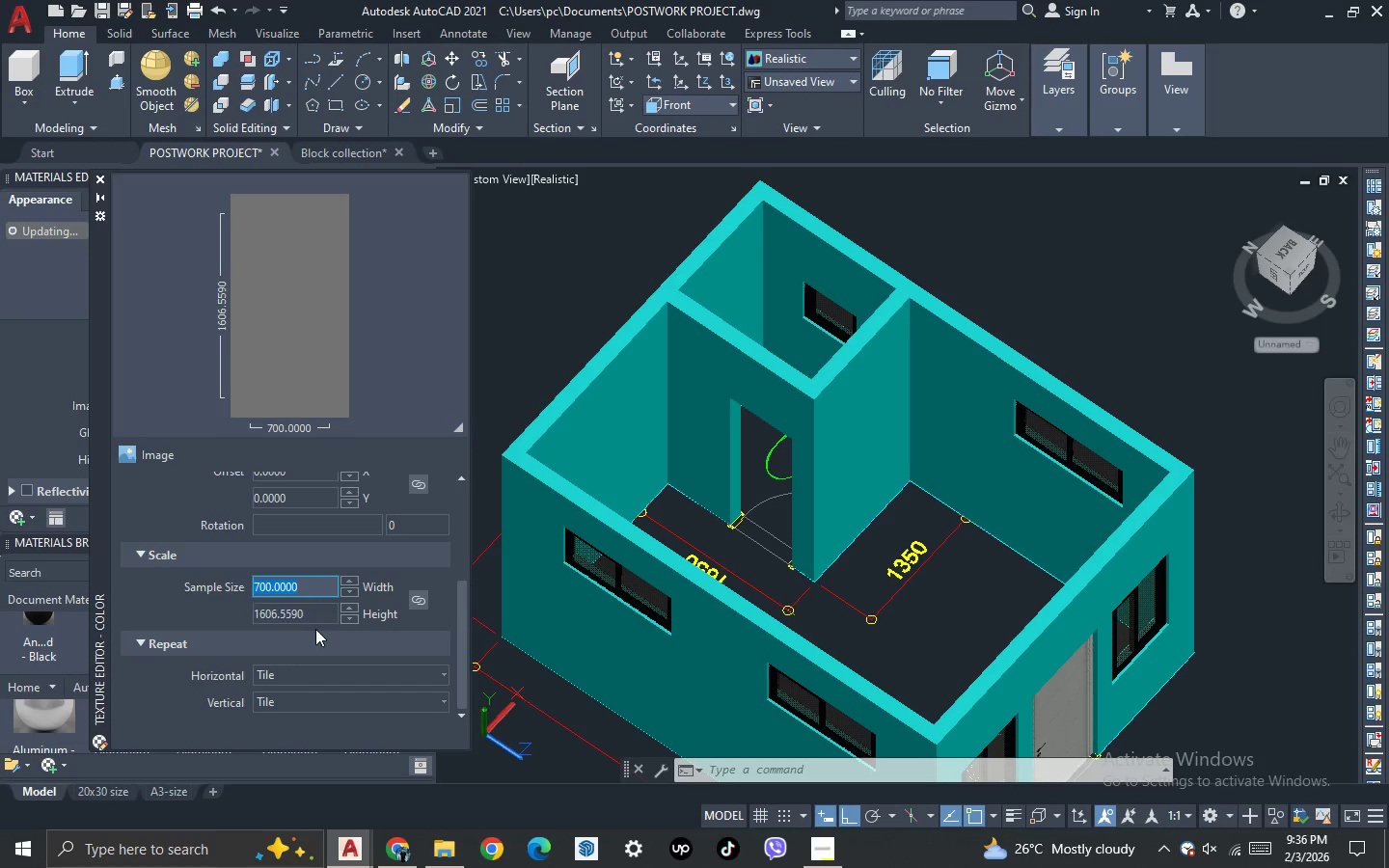 
left_click([313, 614])
 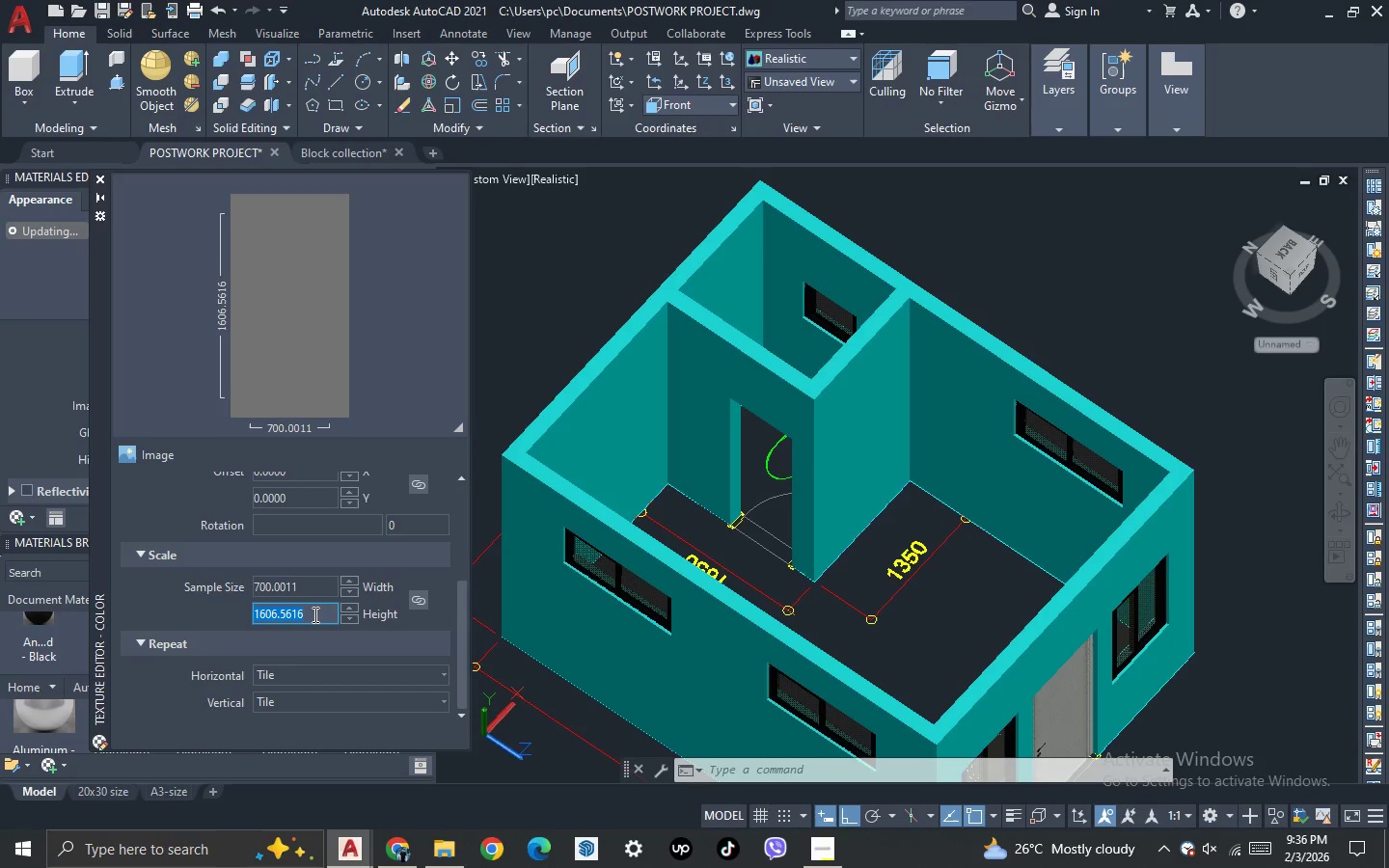 
type(2100)
 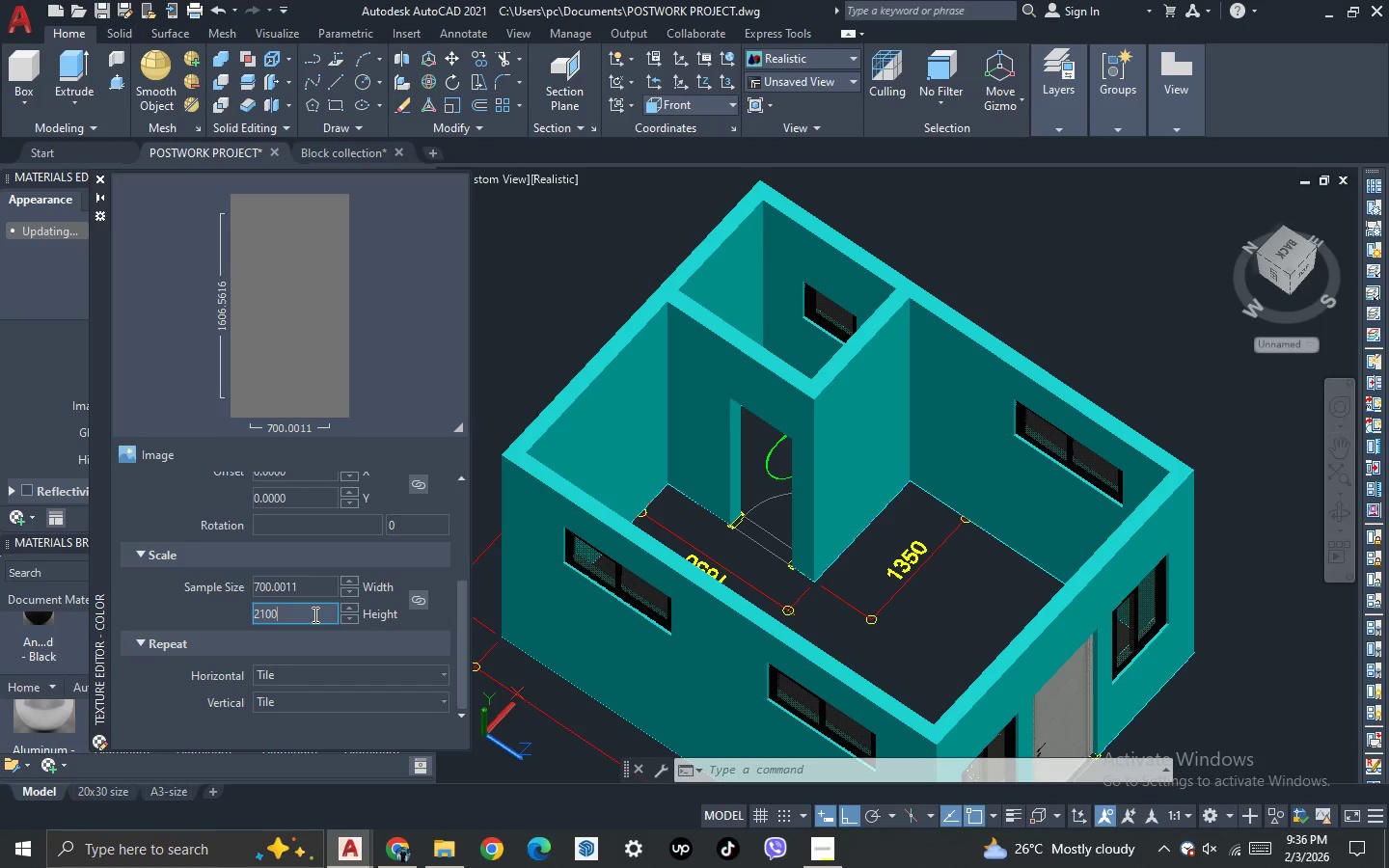 
key(Enter)
 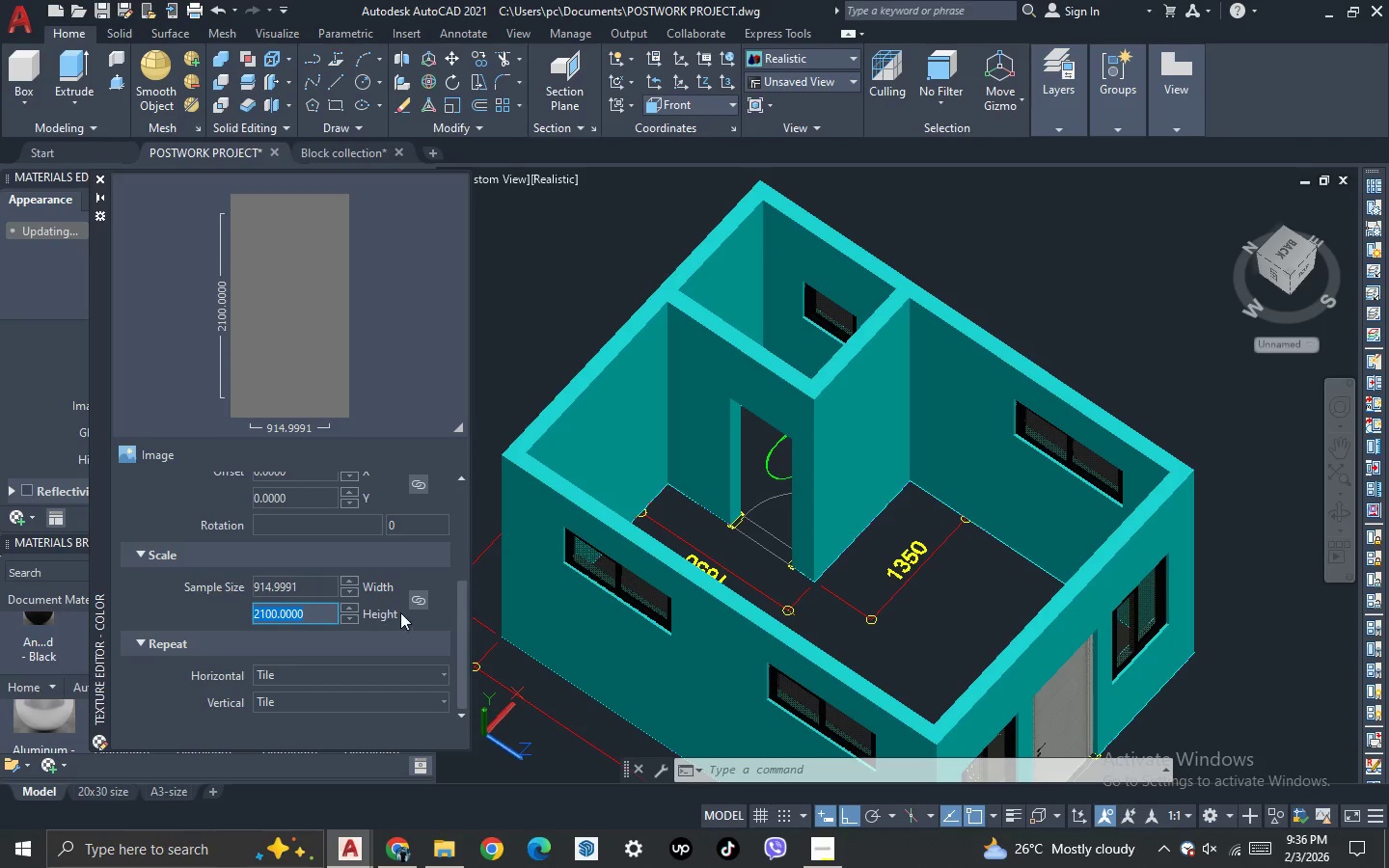 
left_click([410, 602])
 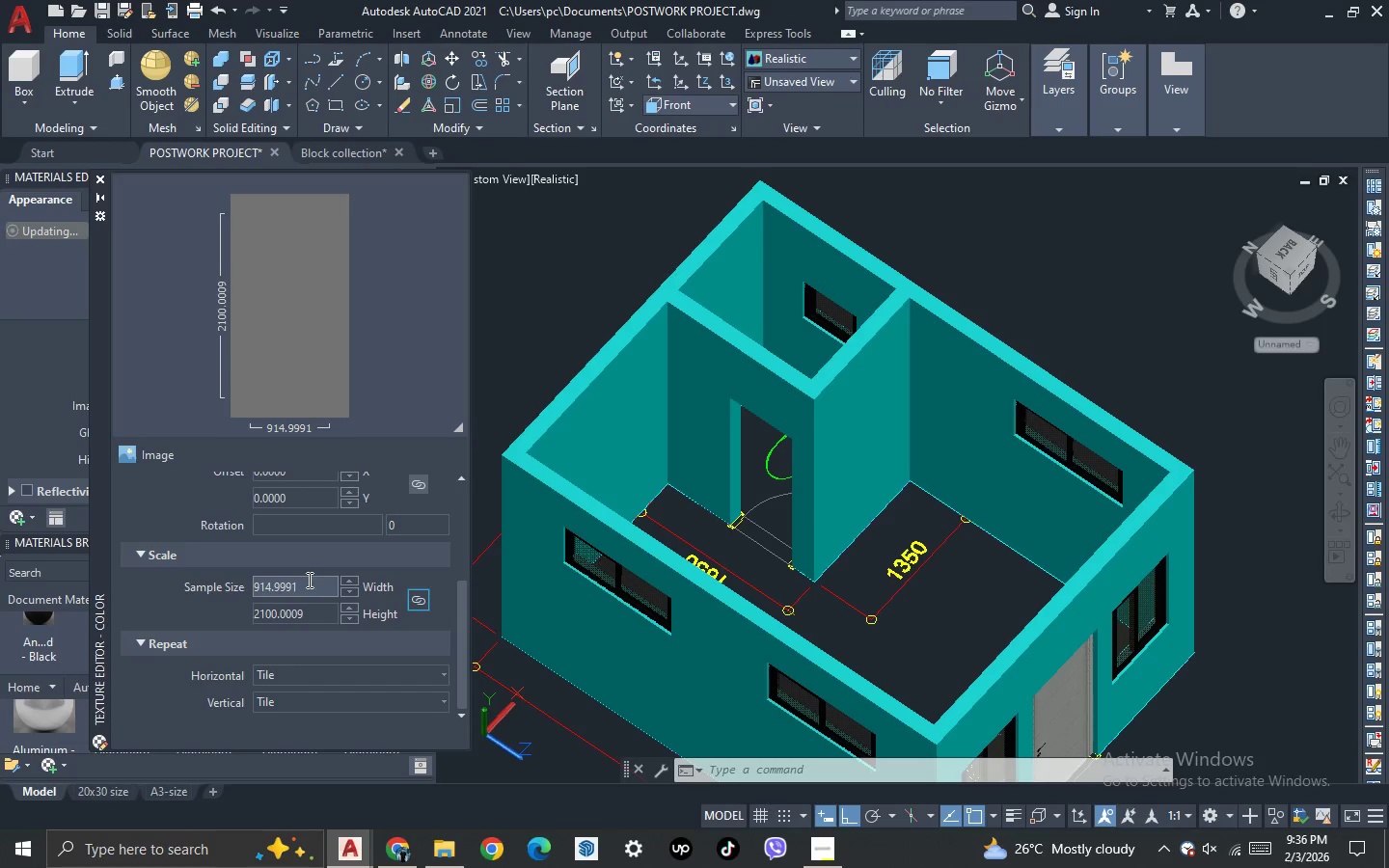 
left_click([311, 591])
 